 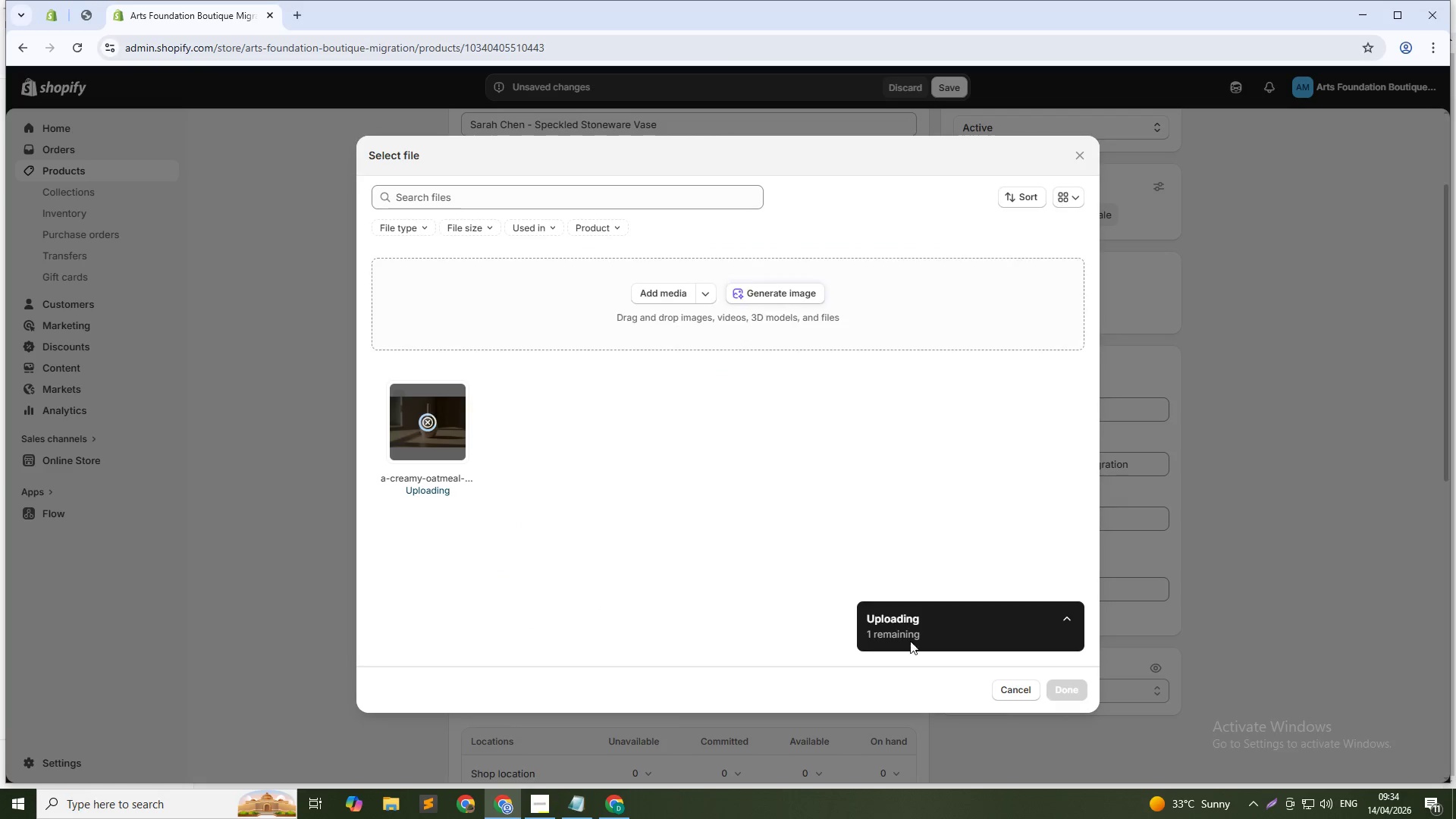 
left_click([791, 299])
 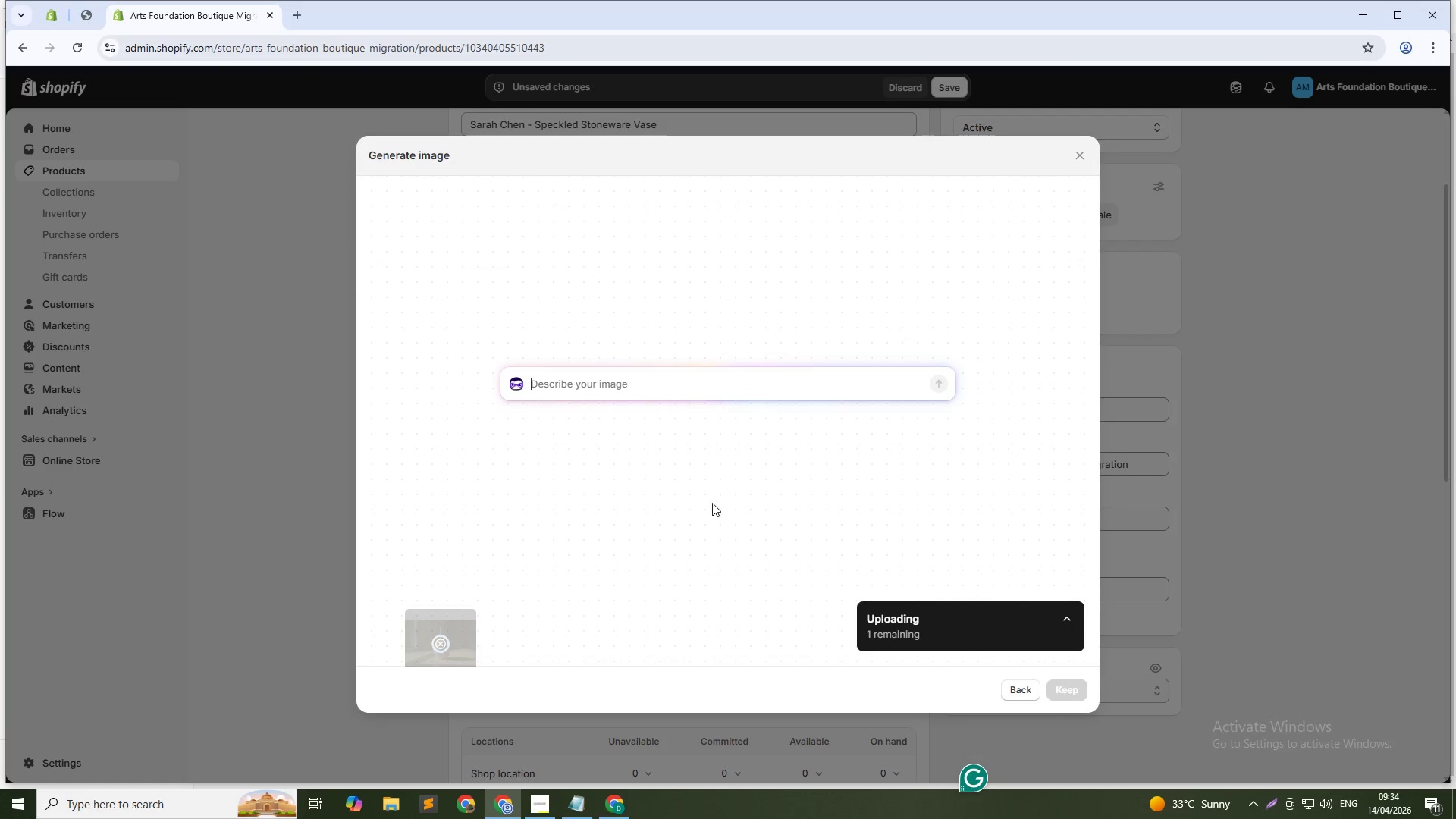 
type(Close-up side view of the vase surface showing dark speckles against creamy glaze, texture detail, soft natural lighting )
key(Backspace)
type(, macro pottery shot)
 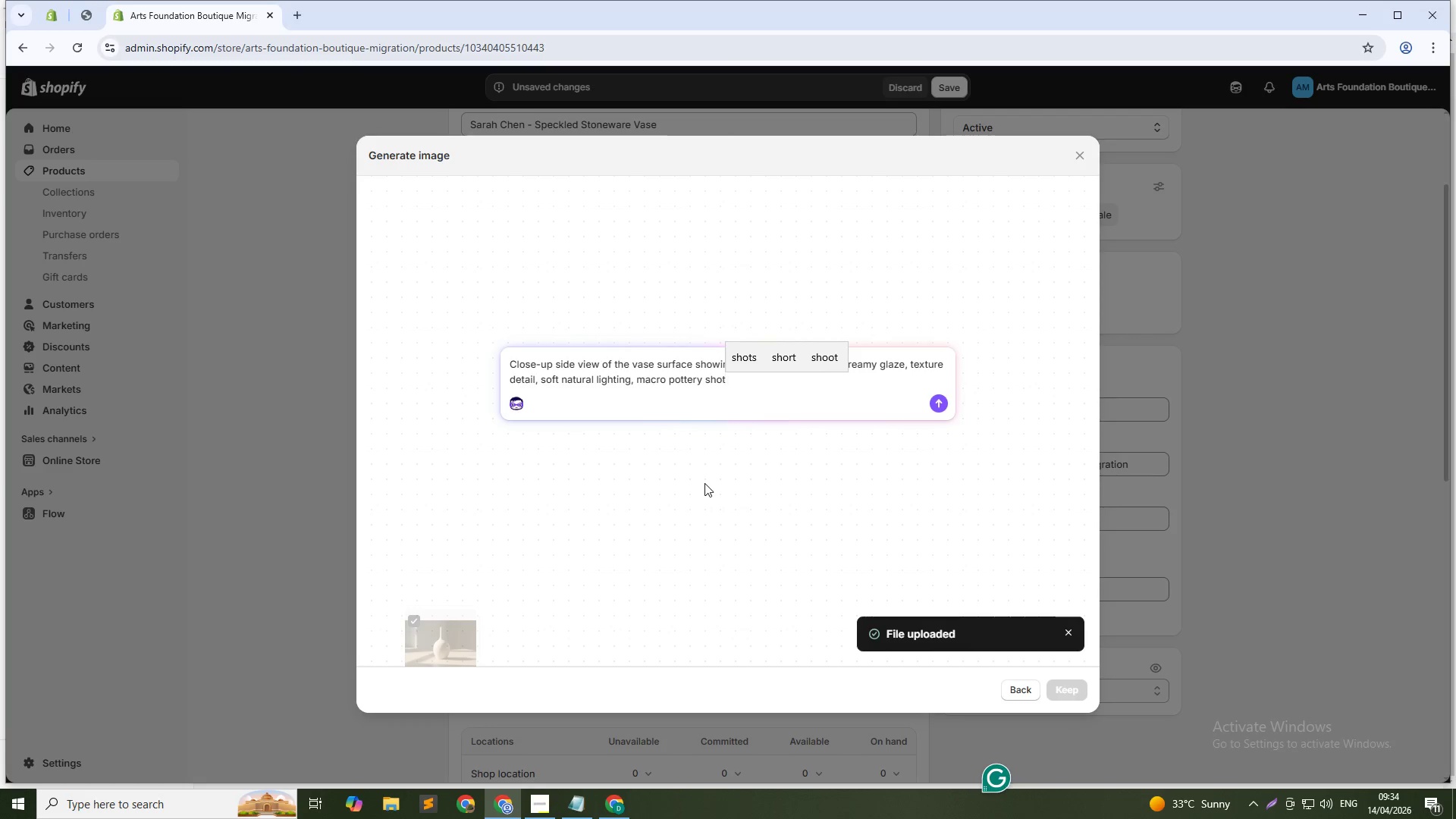 
key(Enter)
 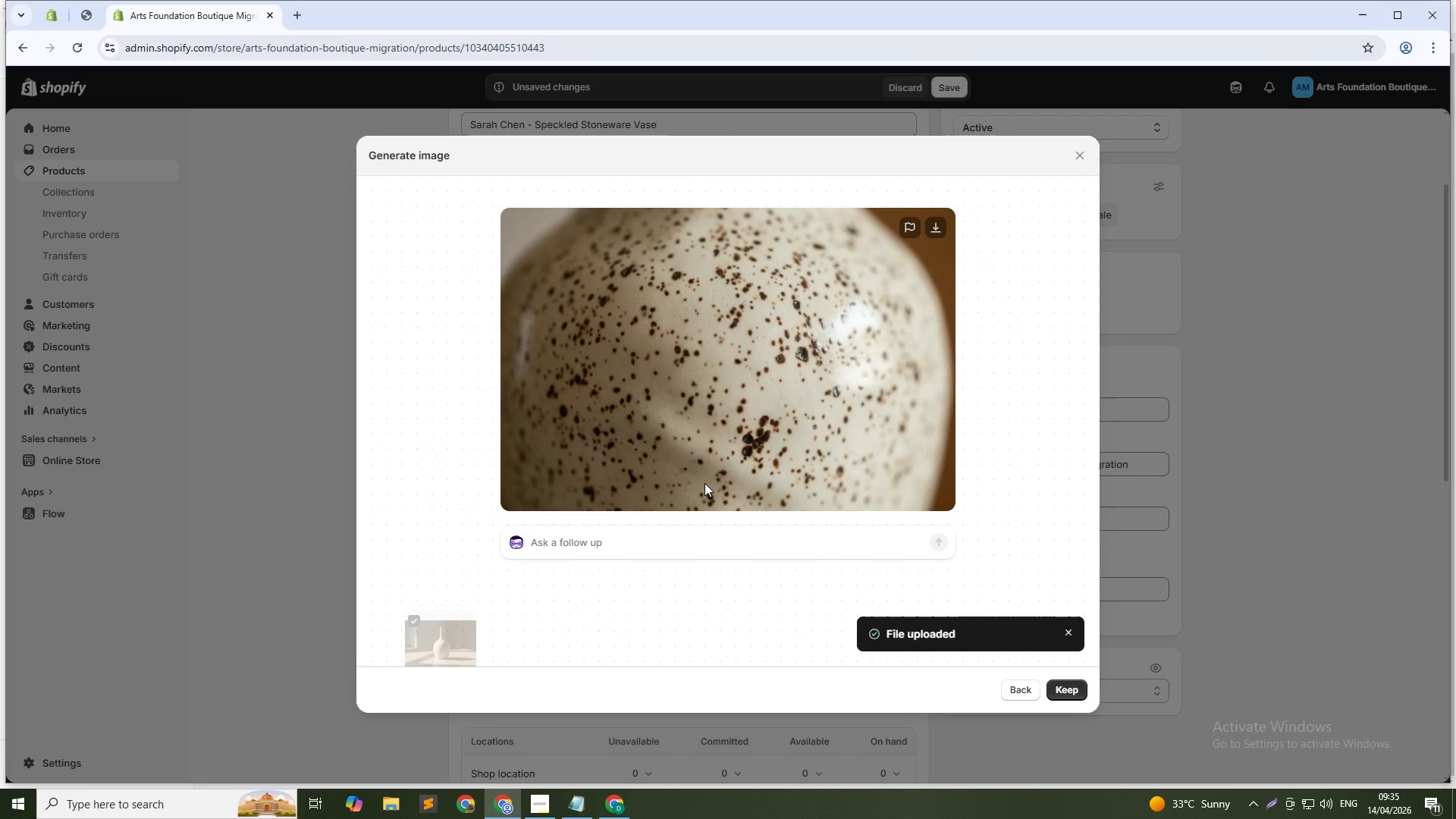 
wait(50.89)
 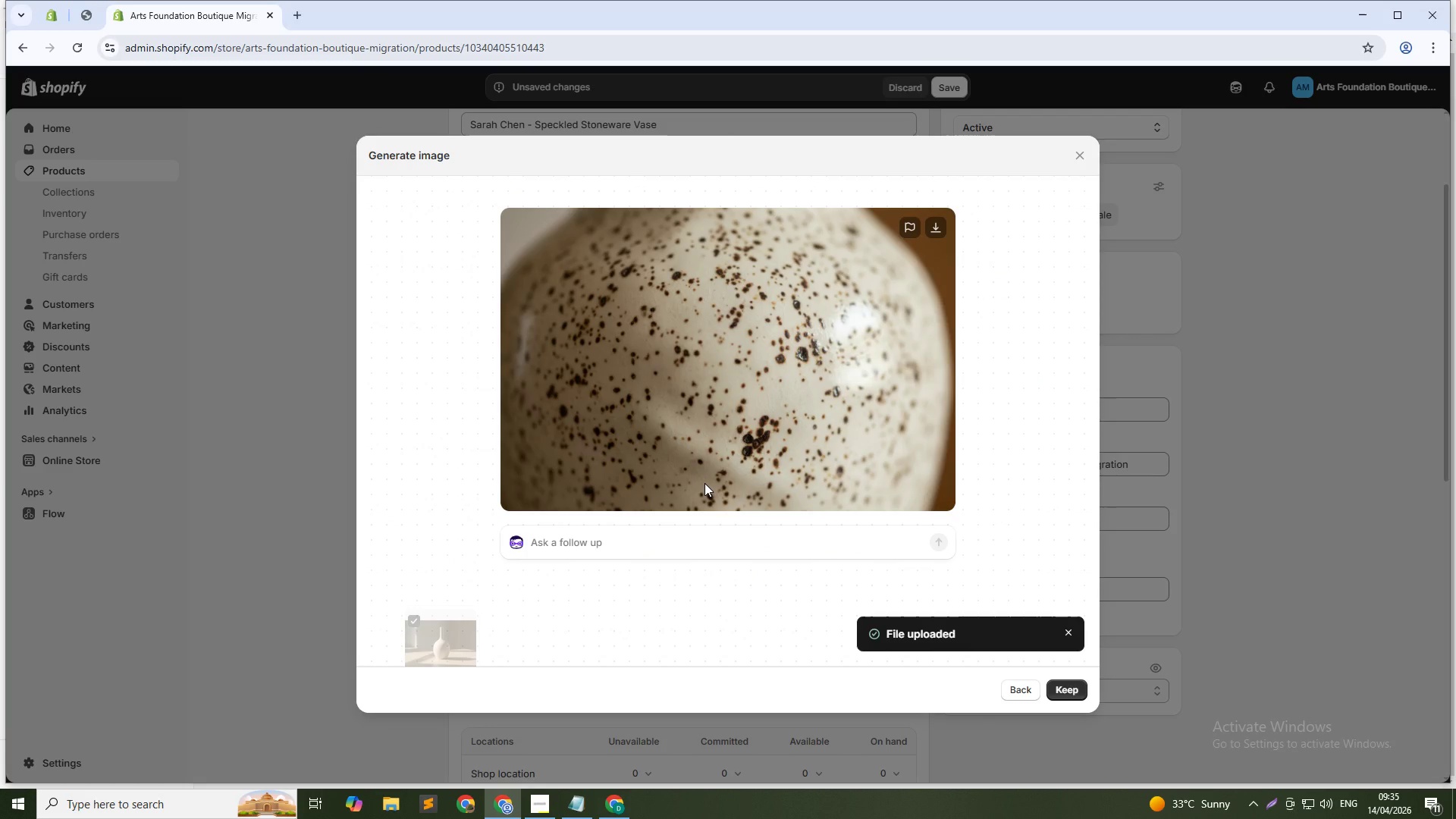 
left_click([1074, 693])
 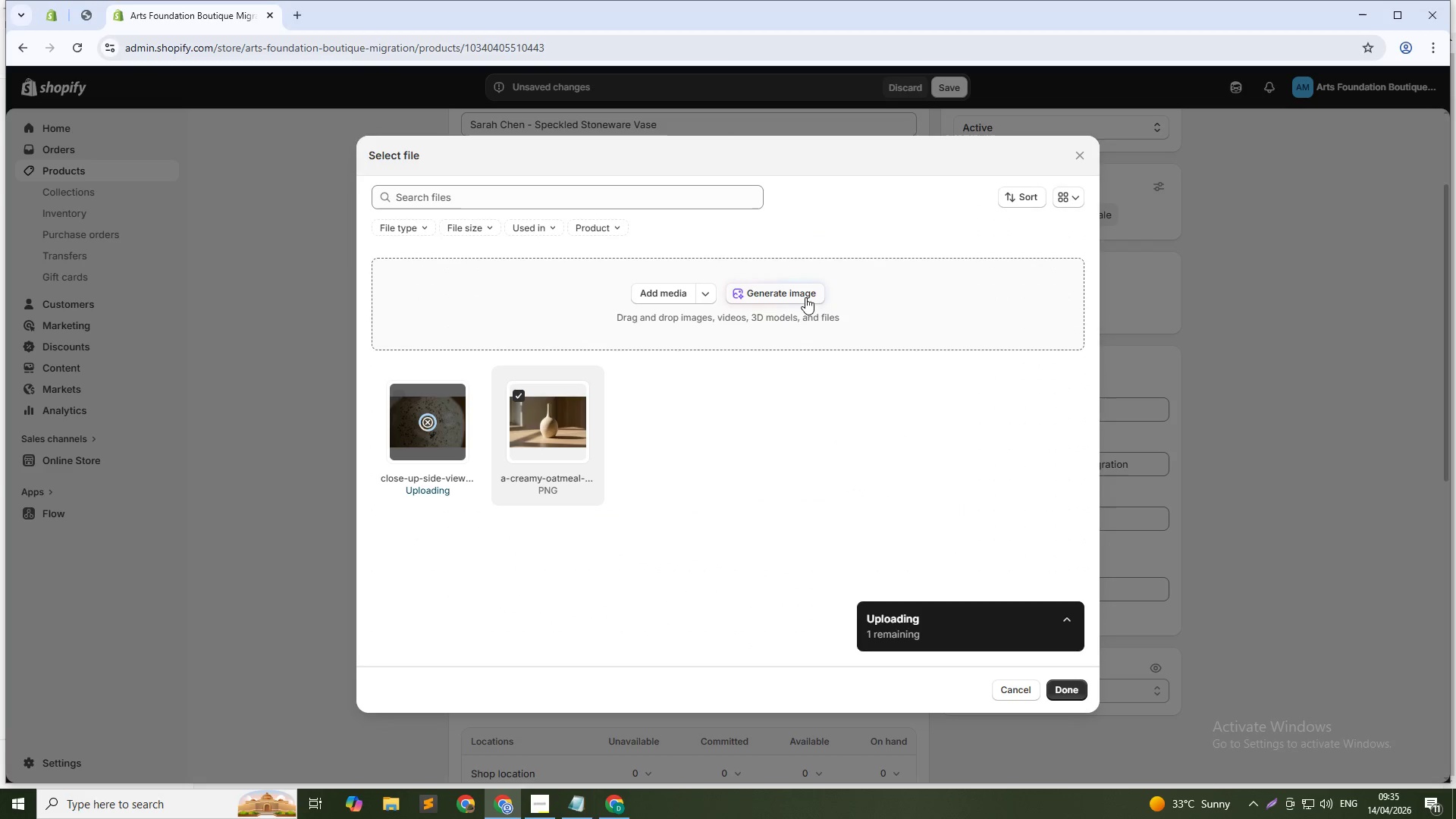 
left_click([799, 288])
 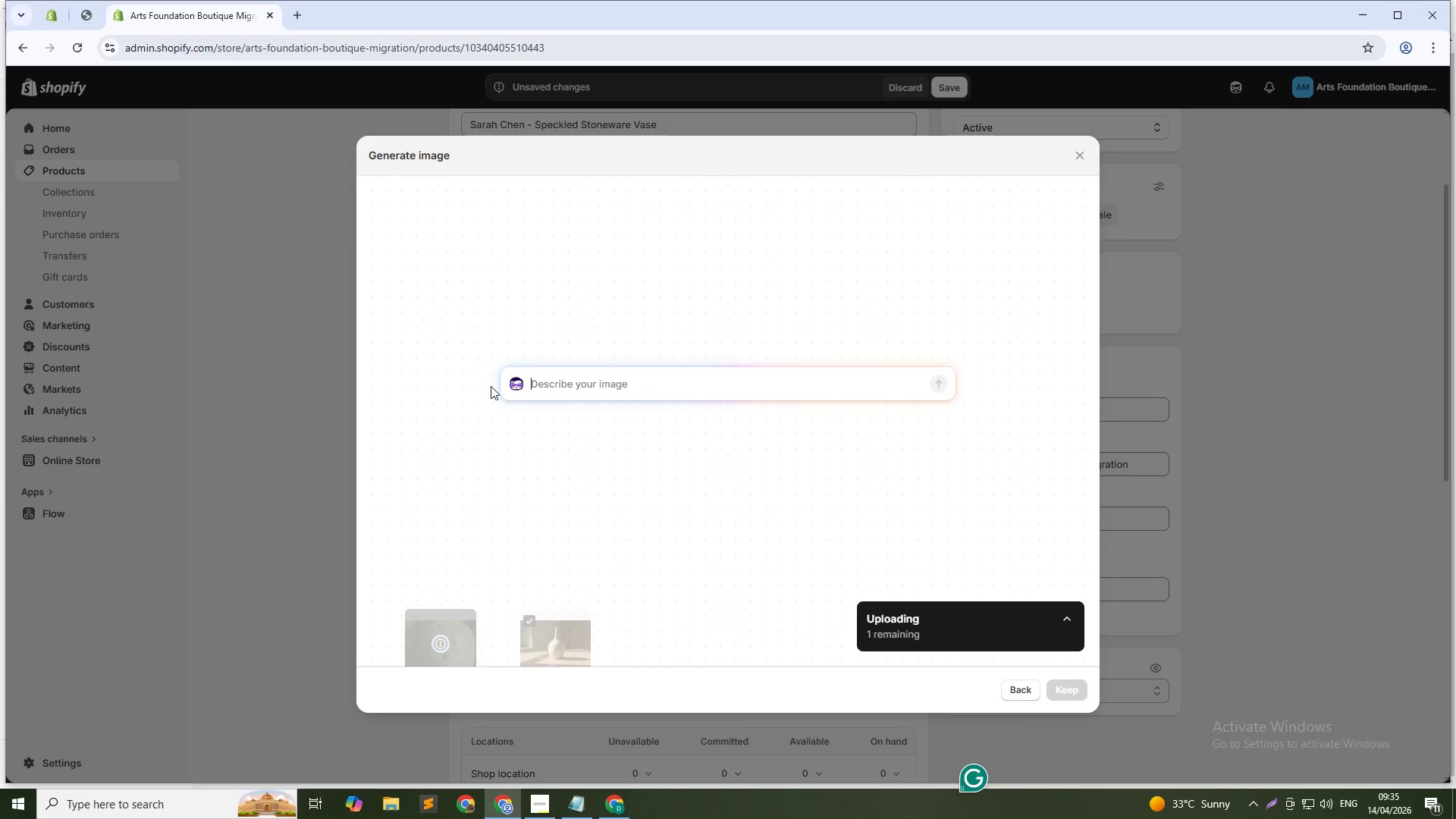 
type(The vase )
 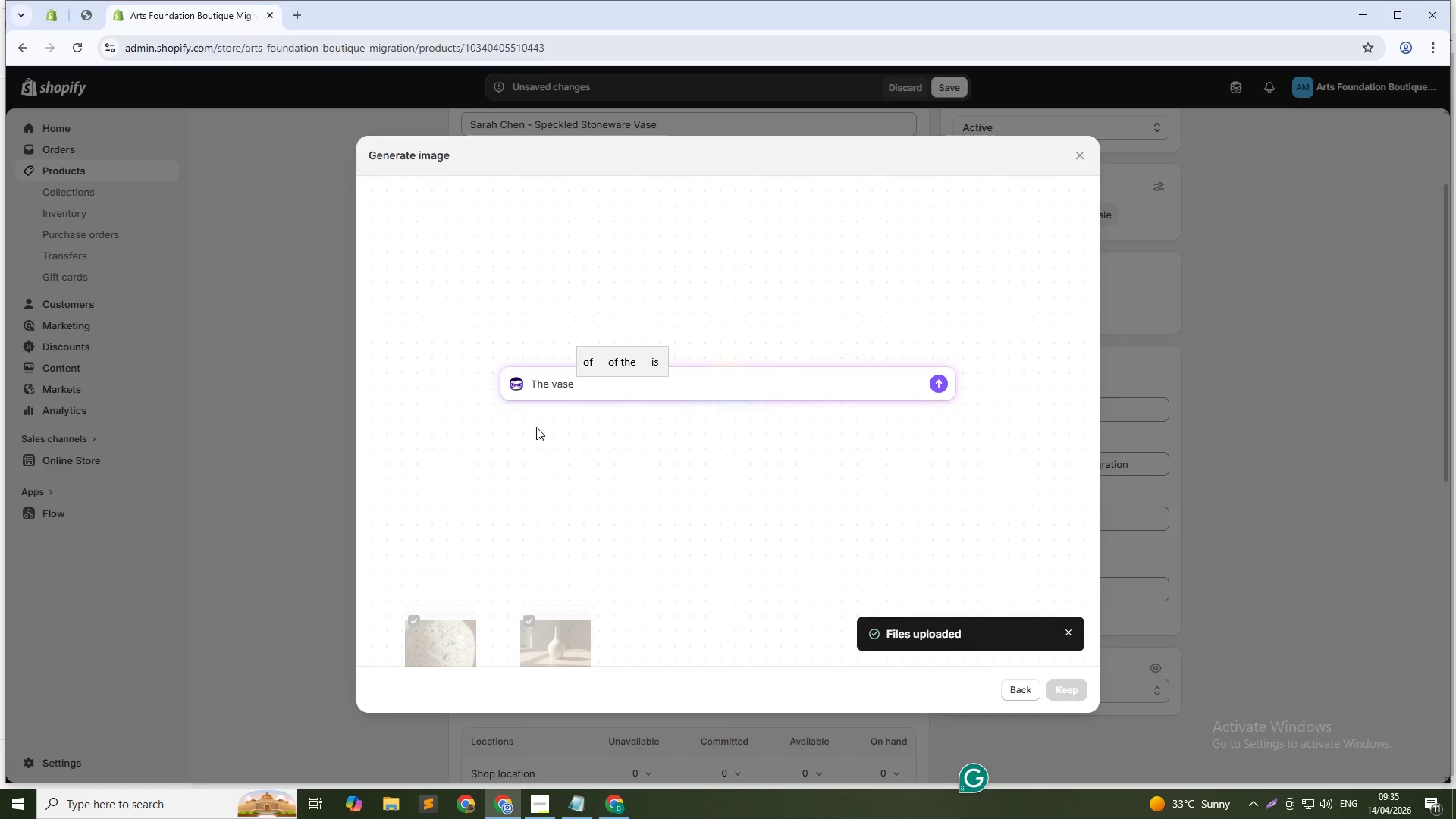 
wait(5.39)
 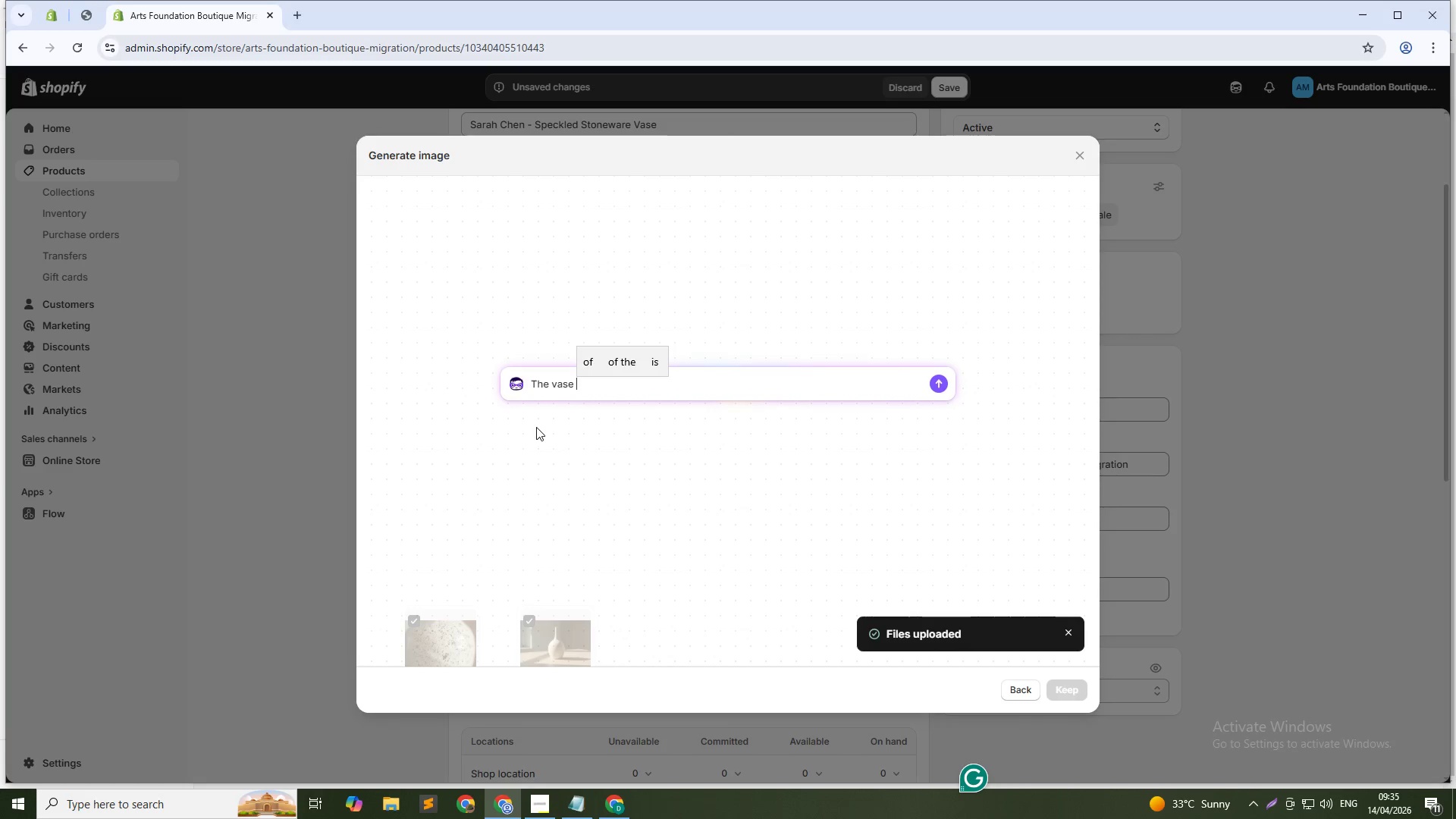 
type(holding a single dried eucalyptus branch, placed on a linen tablecloth, warm neutral tones, calm aesthetic, home decor styling)
 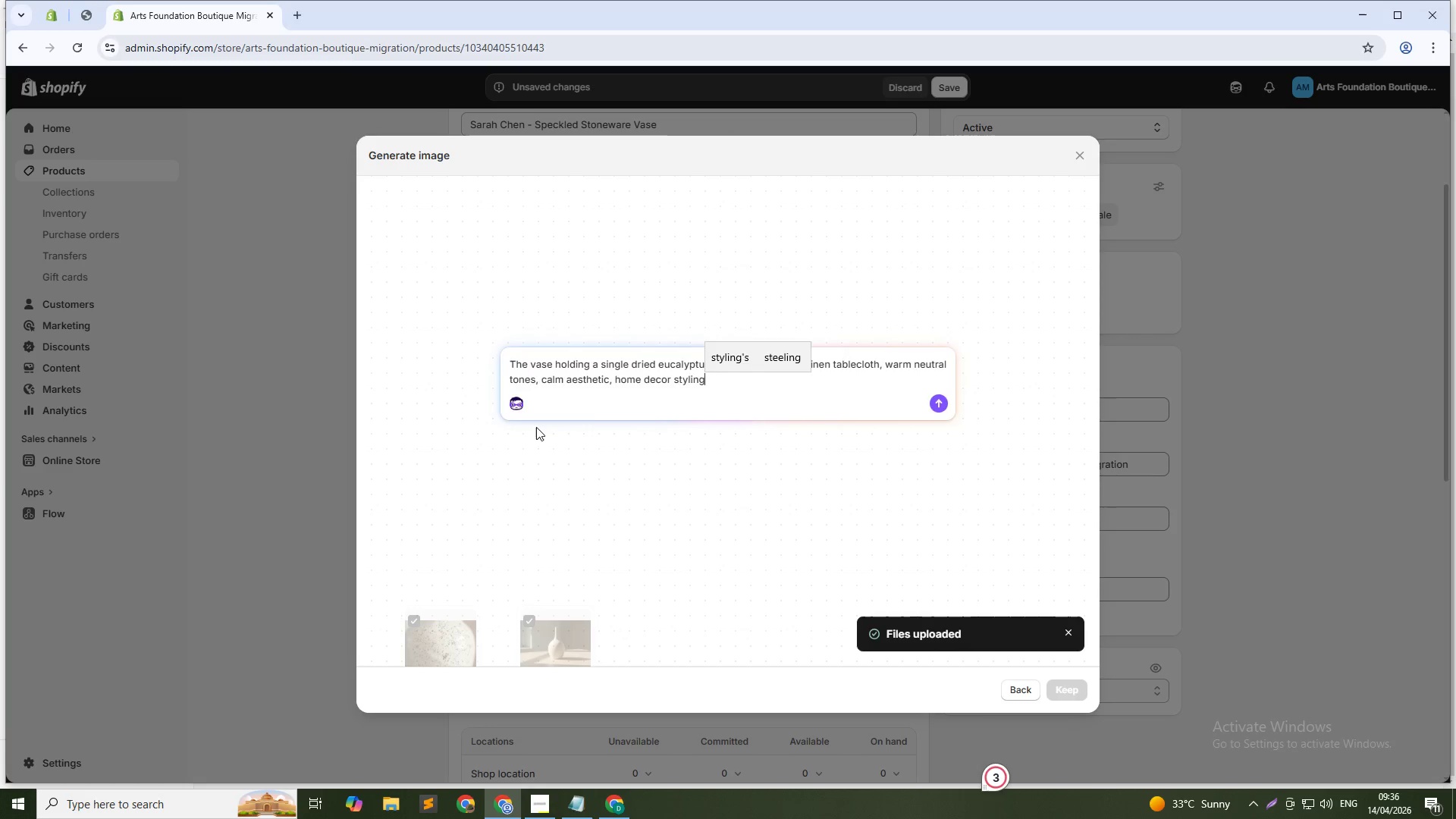 
key(Enter)
 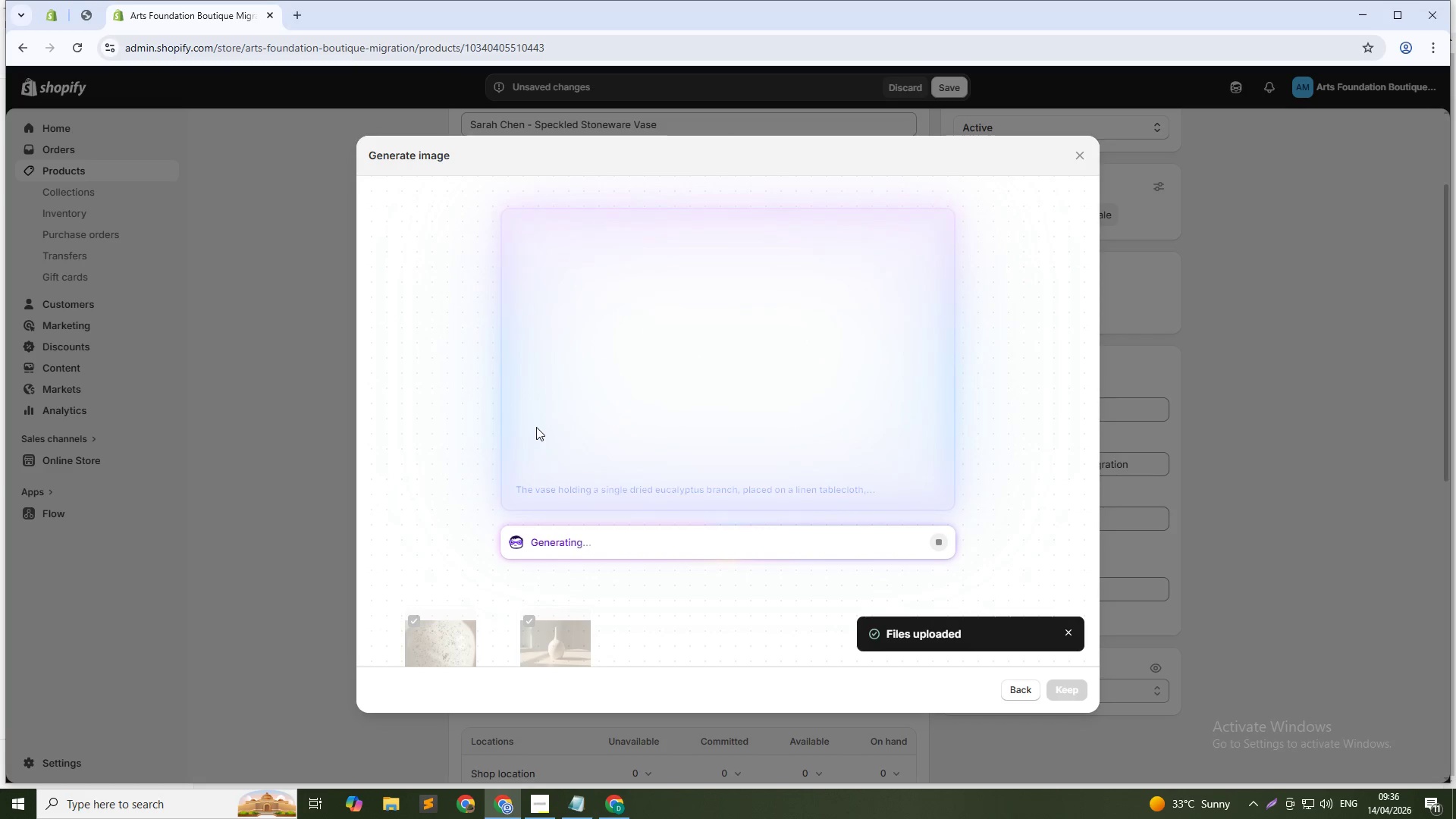 
wait(26.2)
 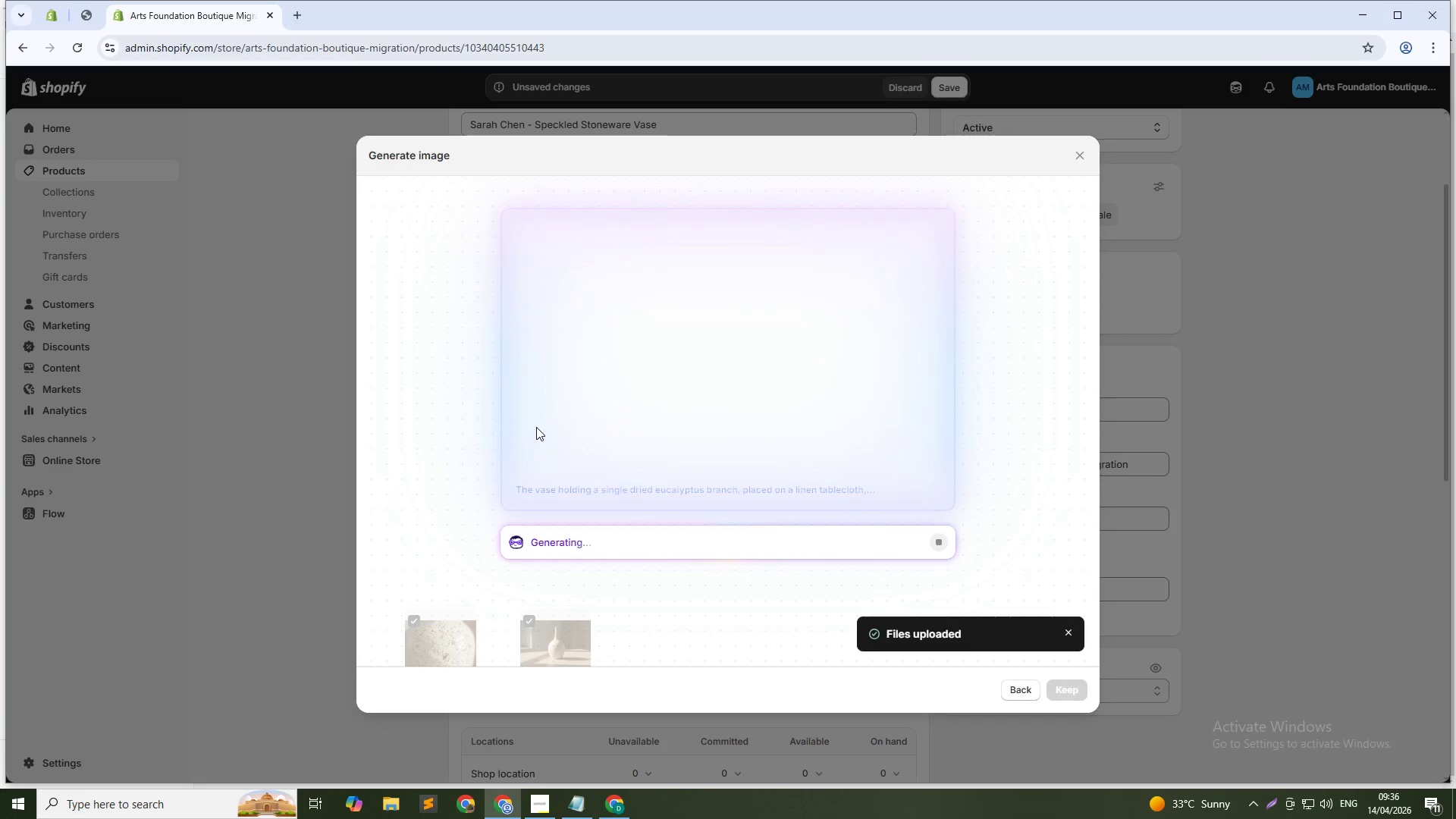 
left_click([1059, 692])
 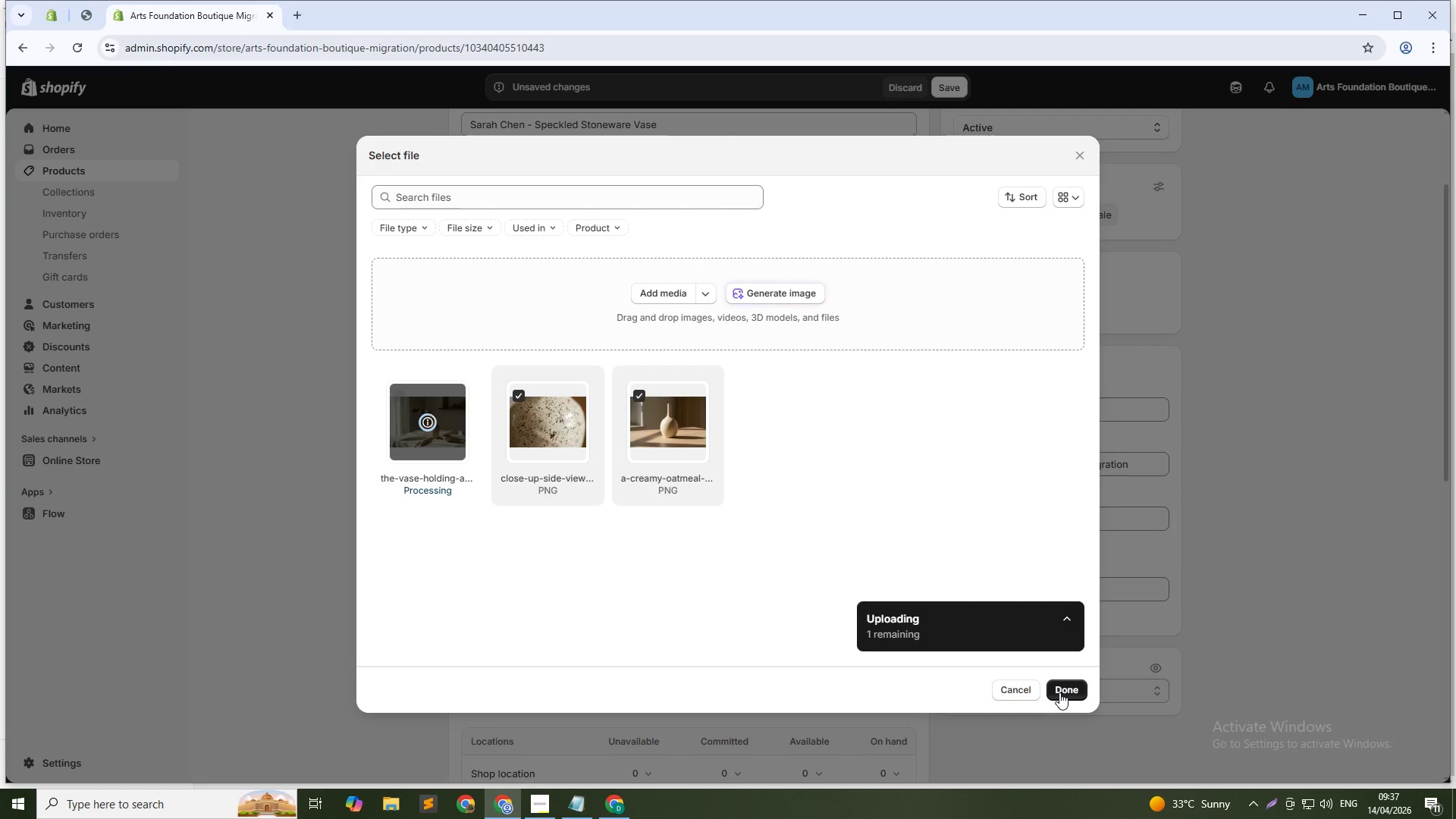 
wait(6.66)
 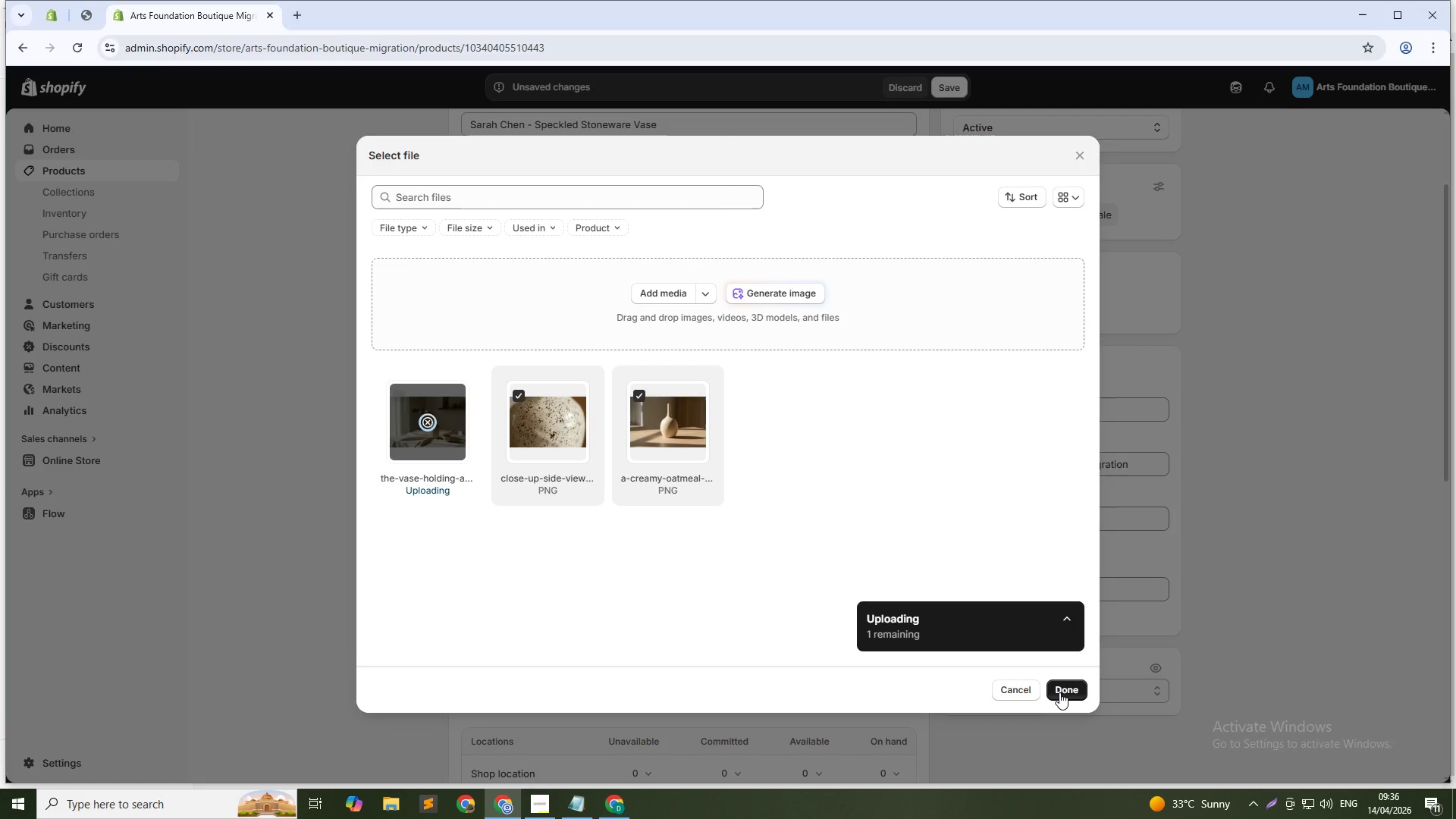 
left_click([1059, 690])
 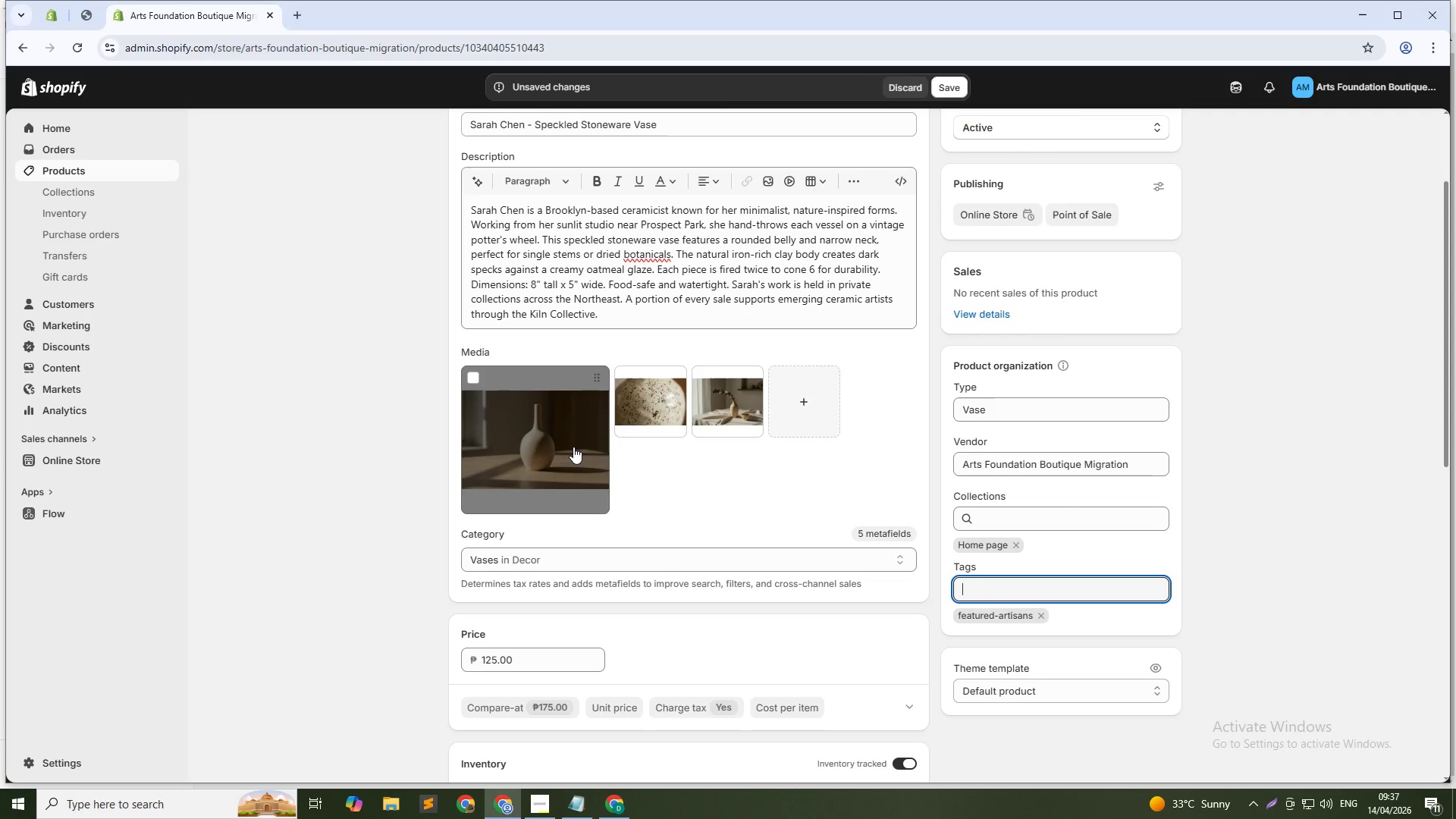 
left_click([572, 446])
 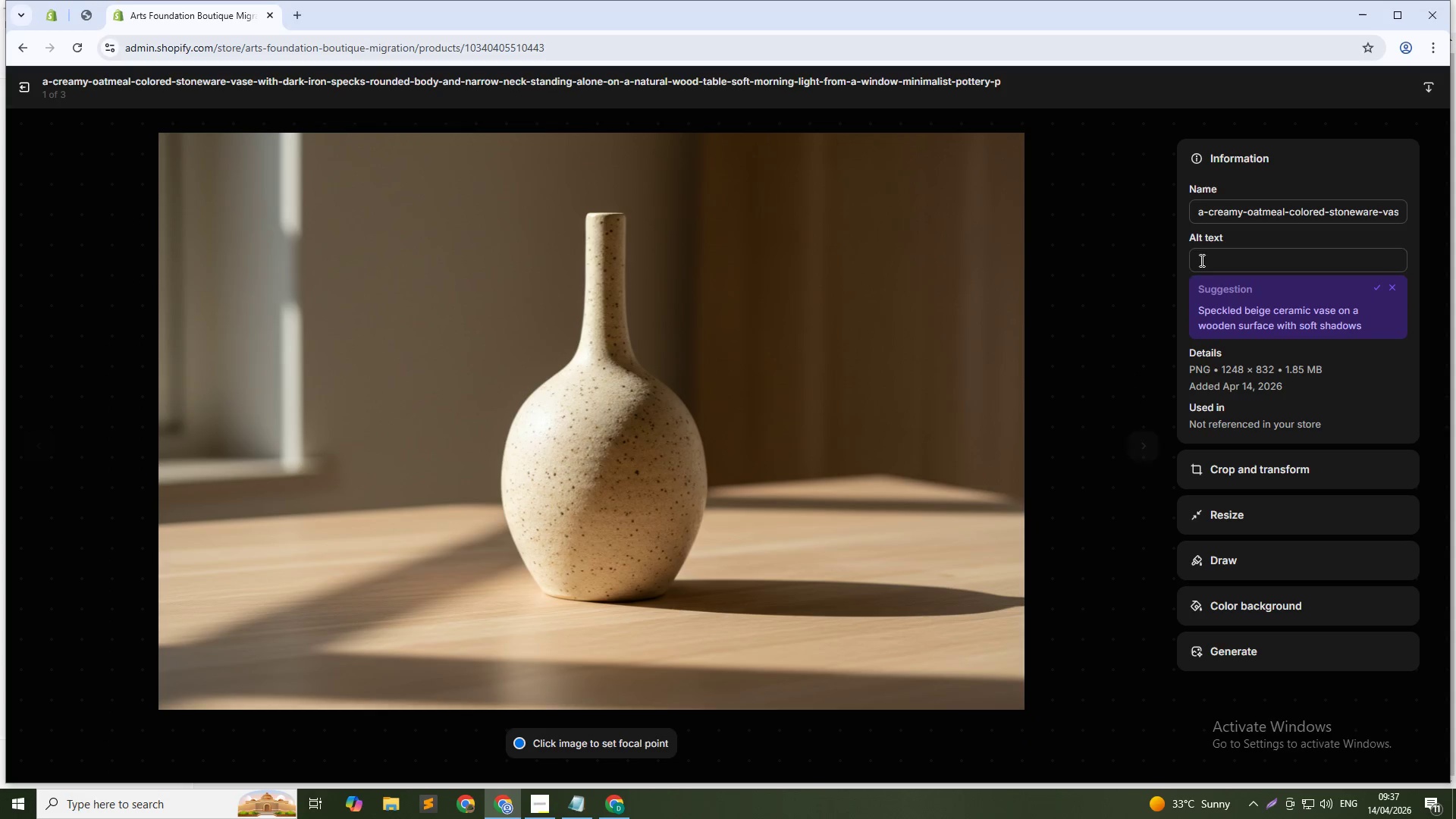 
left_click([1265, 266])
 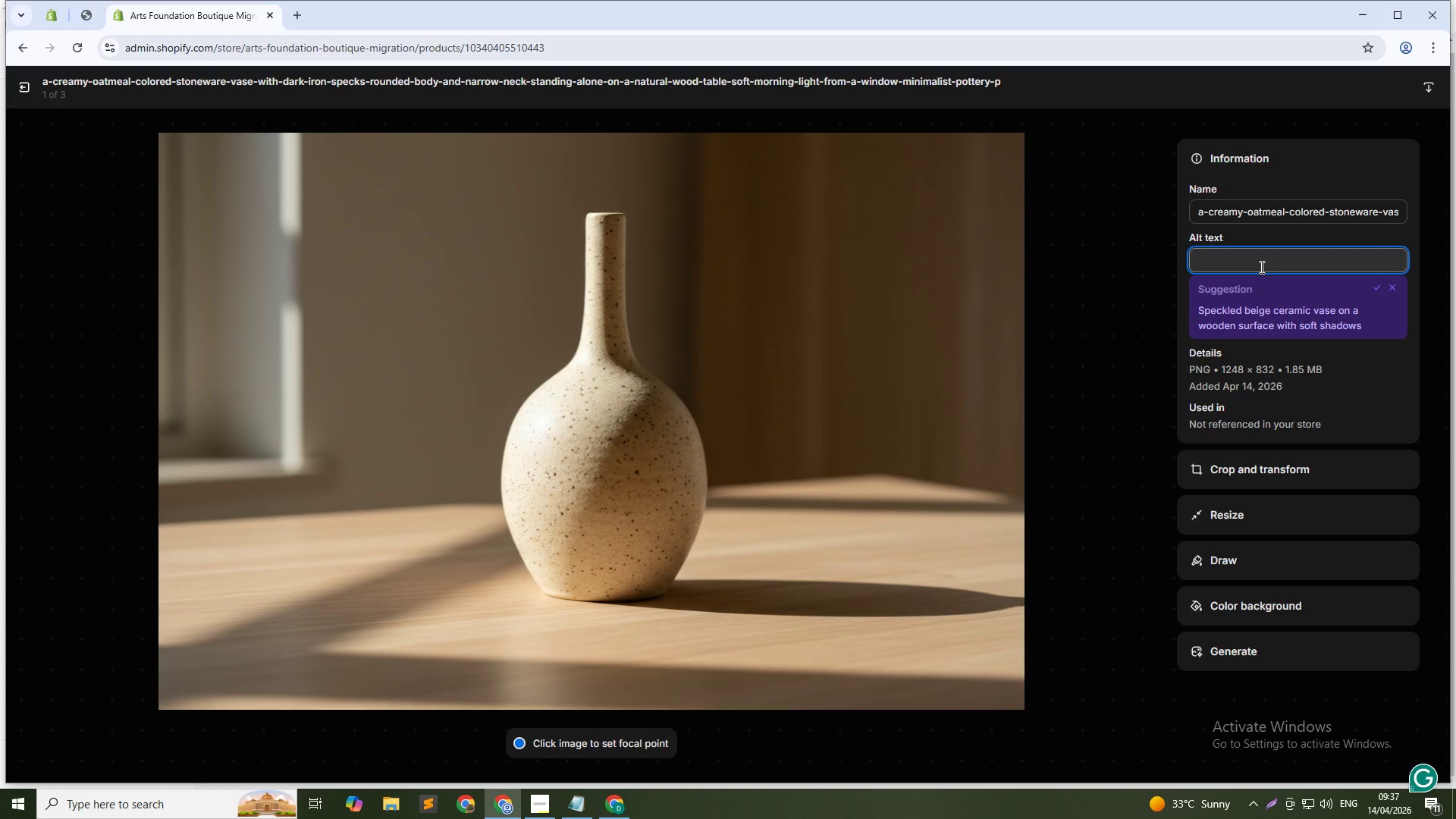 
wait(5.2)
 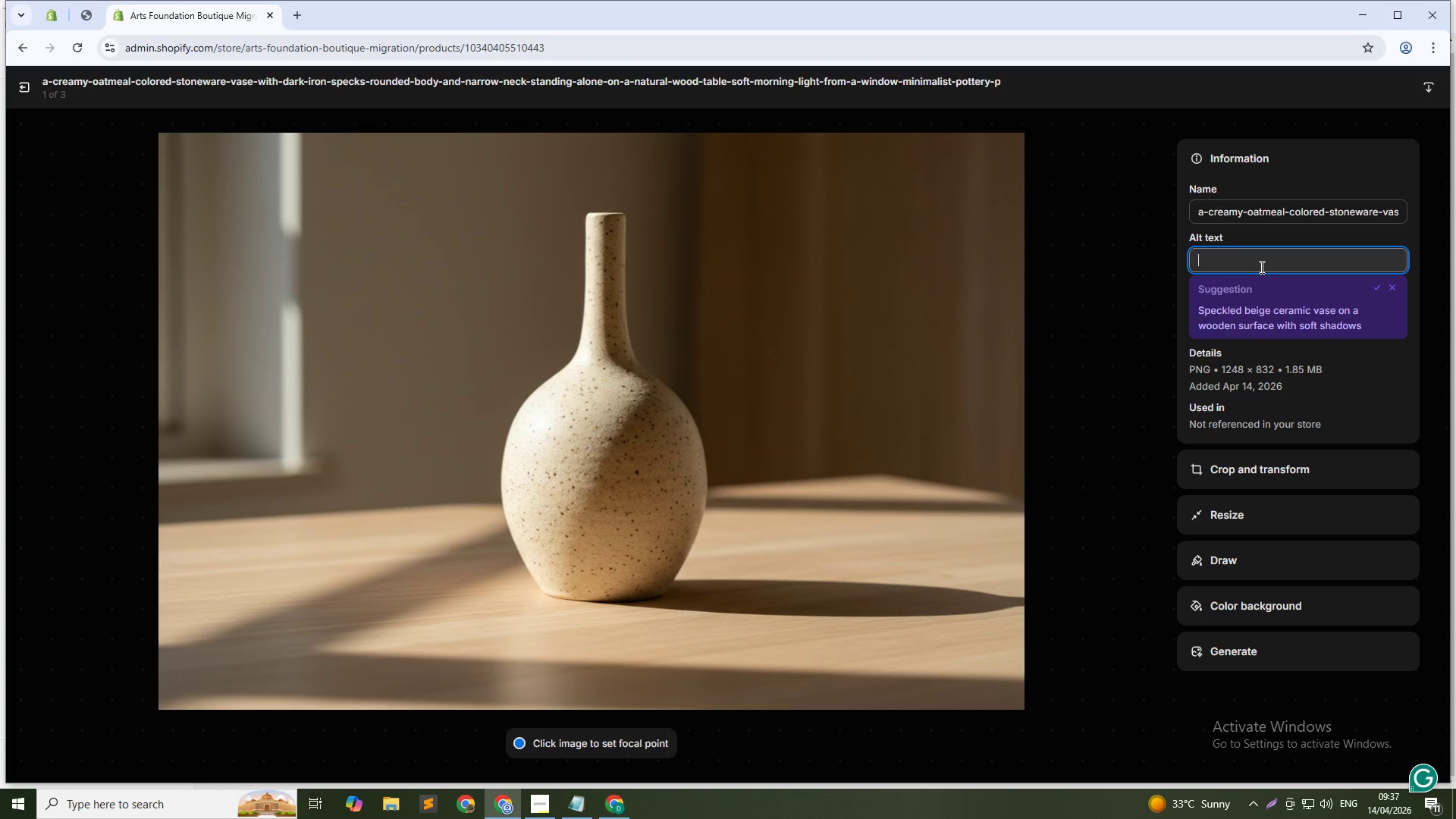 
type(Sarah Chen speckled stoe)
key(Backspace)
type(neware vase oatmeal glaze with iron specks on wood table handmade ceramics)
 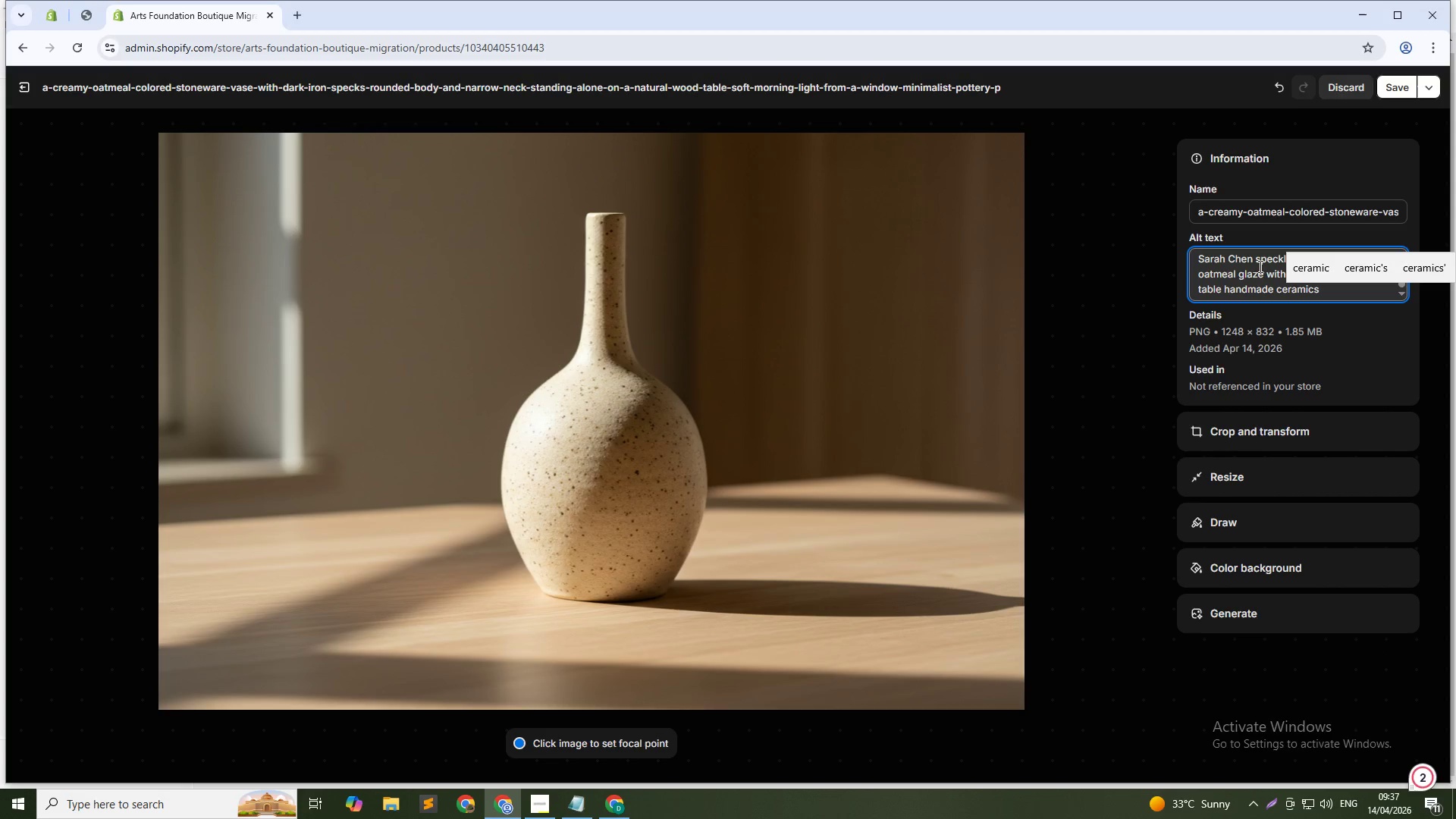 
left_click([1269, 279])
 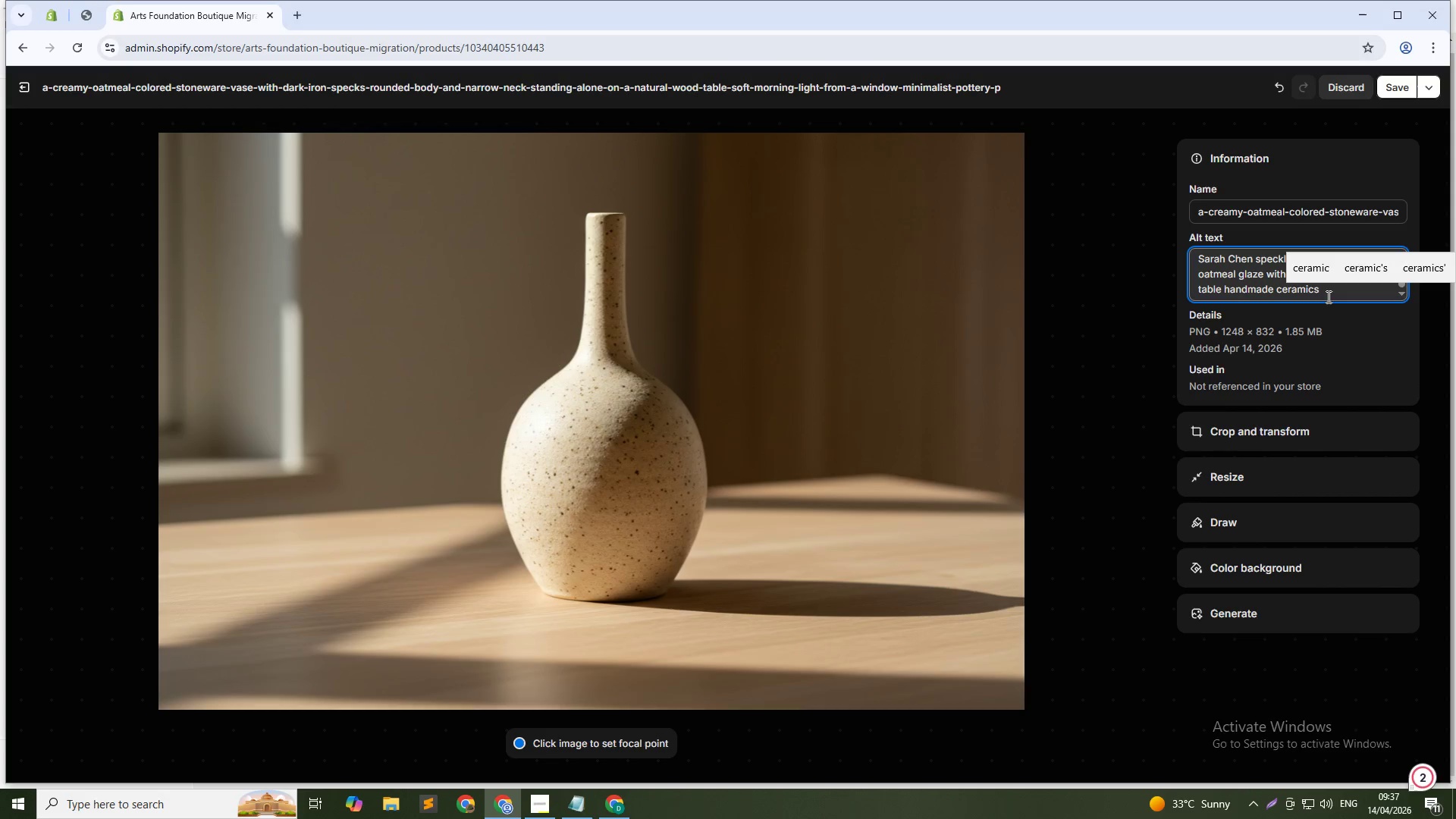 
left_click([1336, 293])
 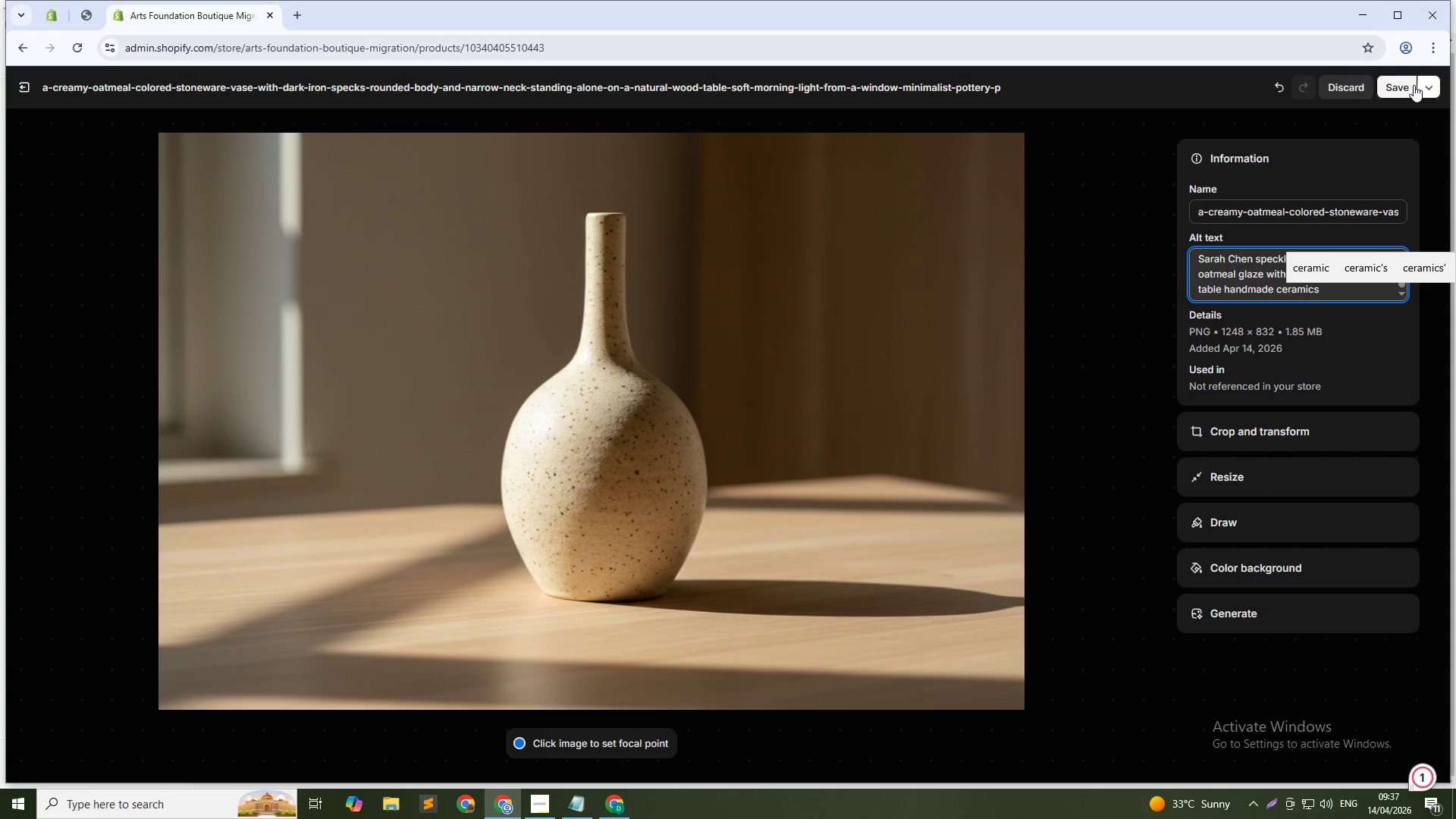 
left_click([1403, 85])
 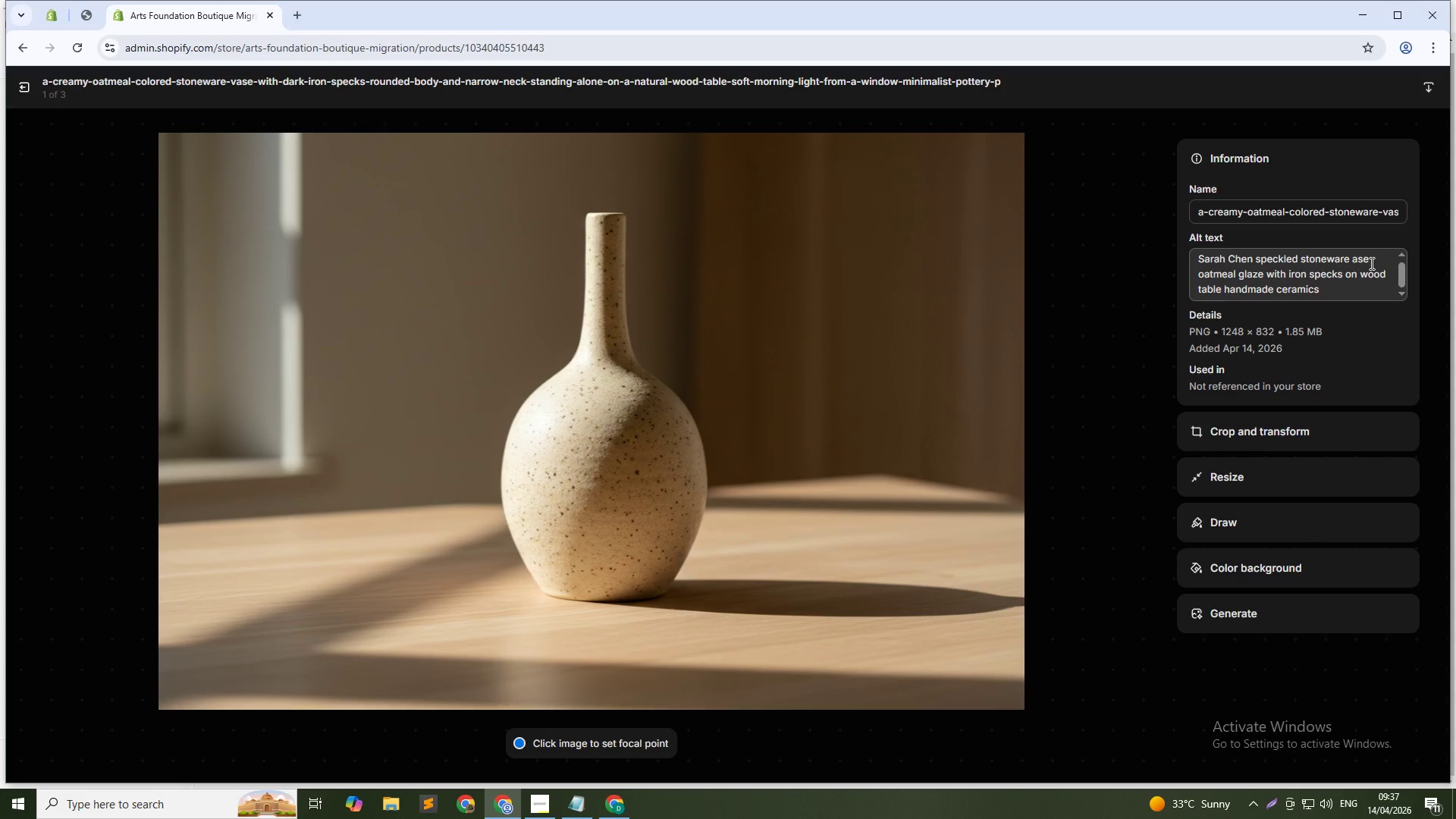 
wait(5.77)
 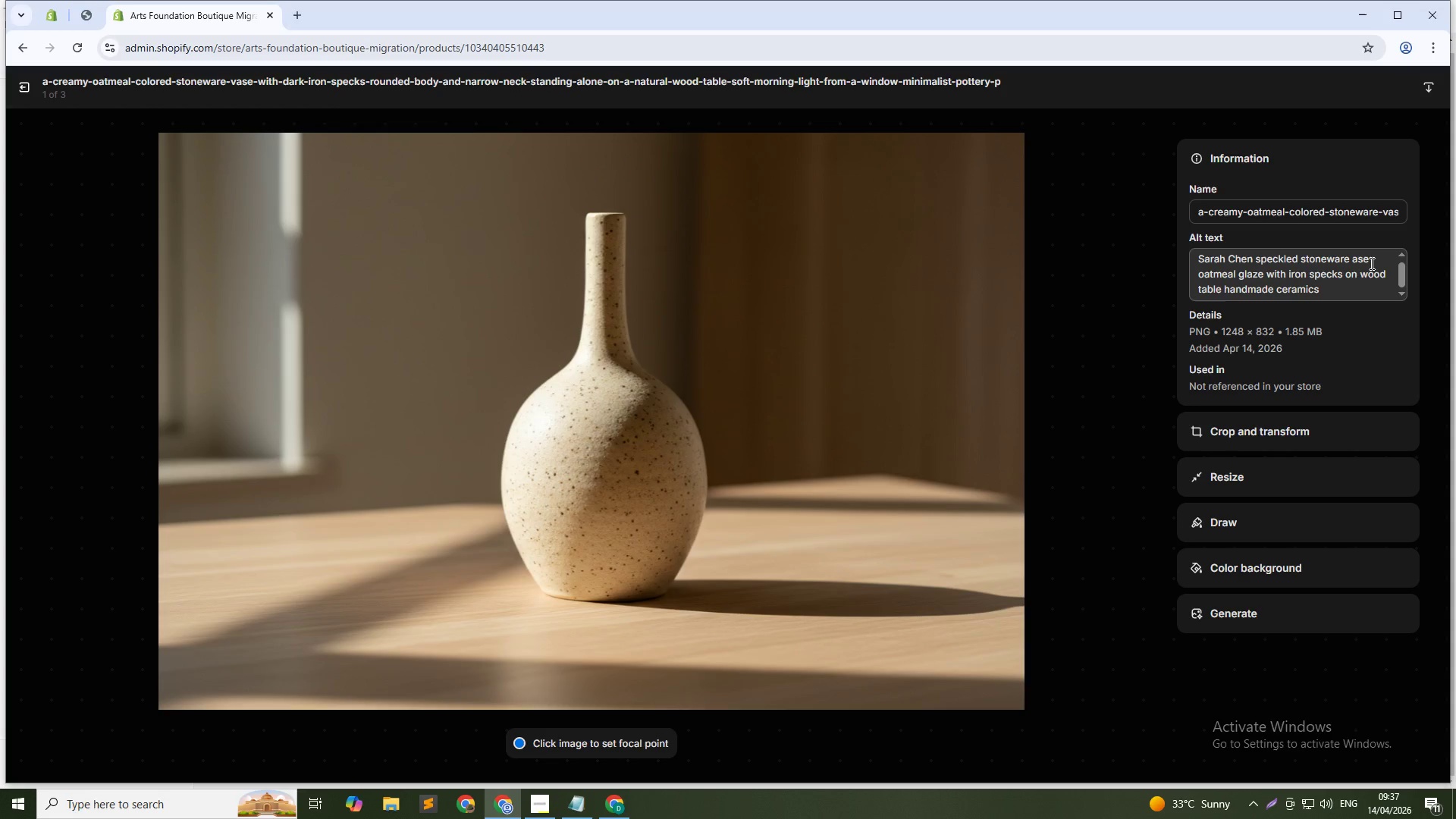 
left_click([1355, 256])
 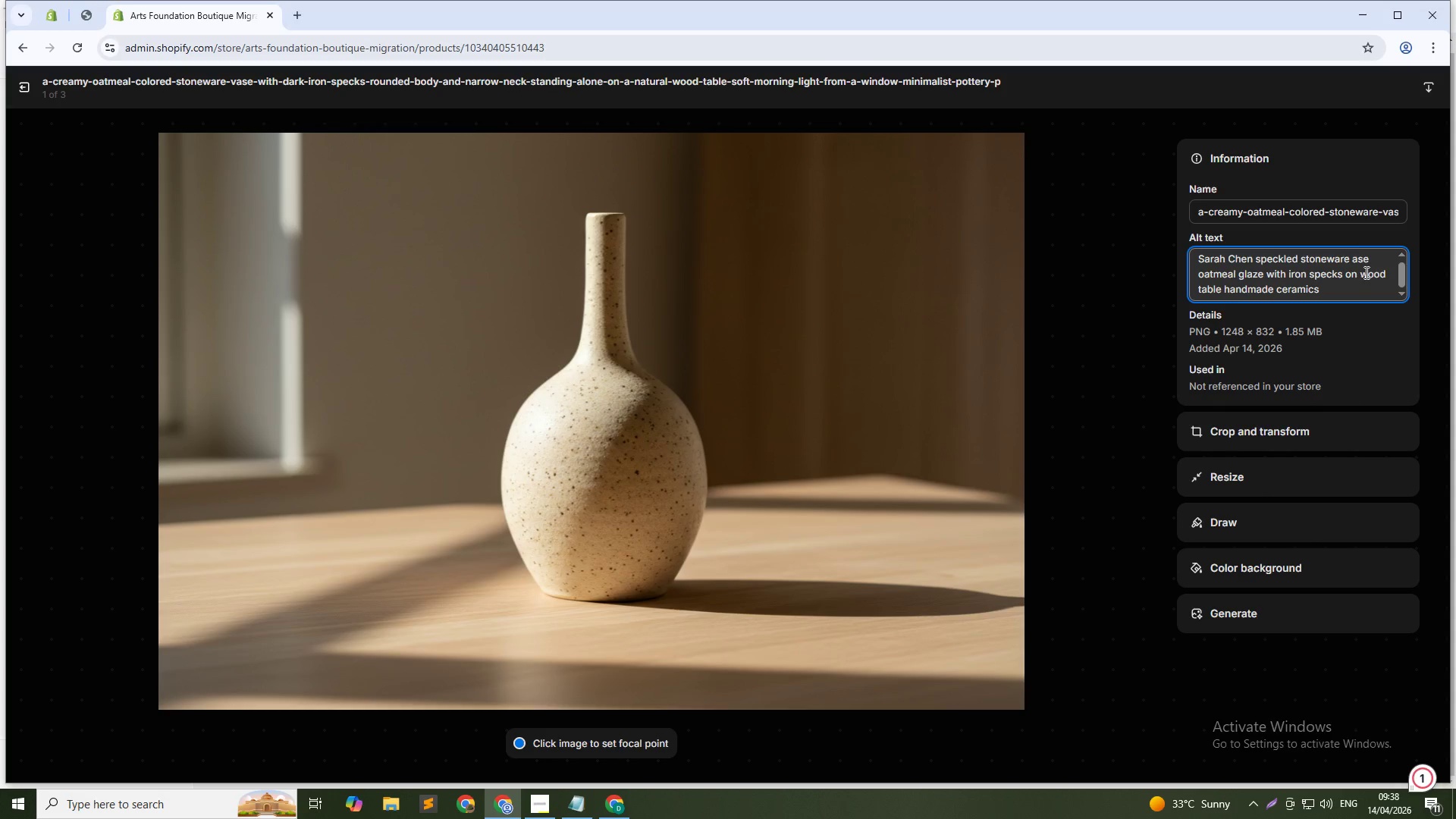 
key(ArrowLeft)
 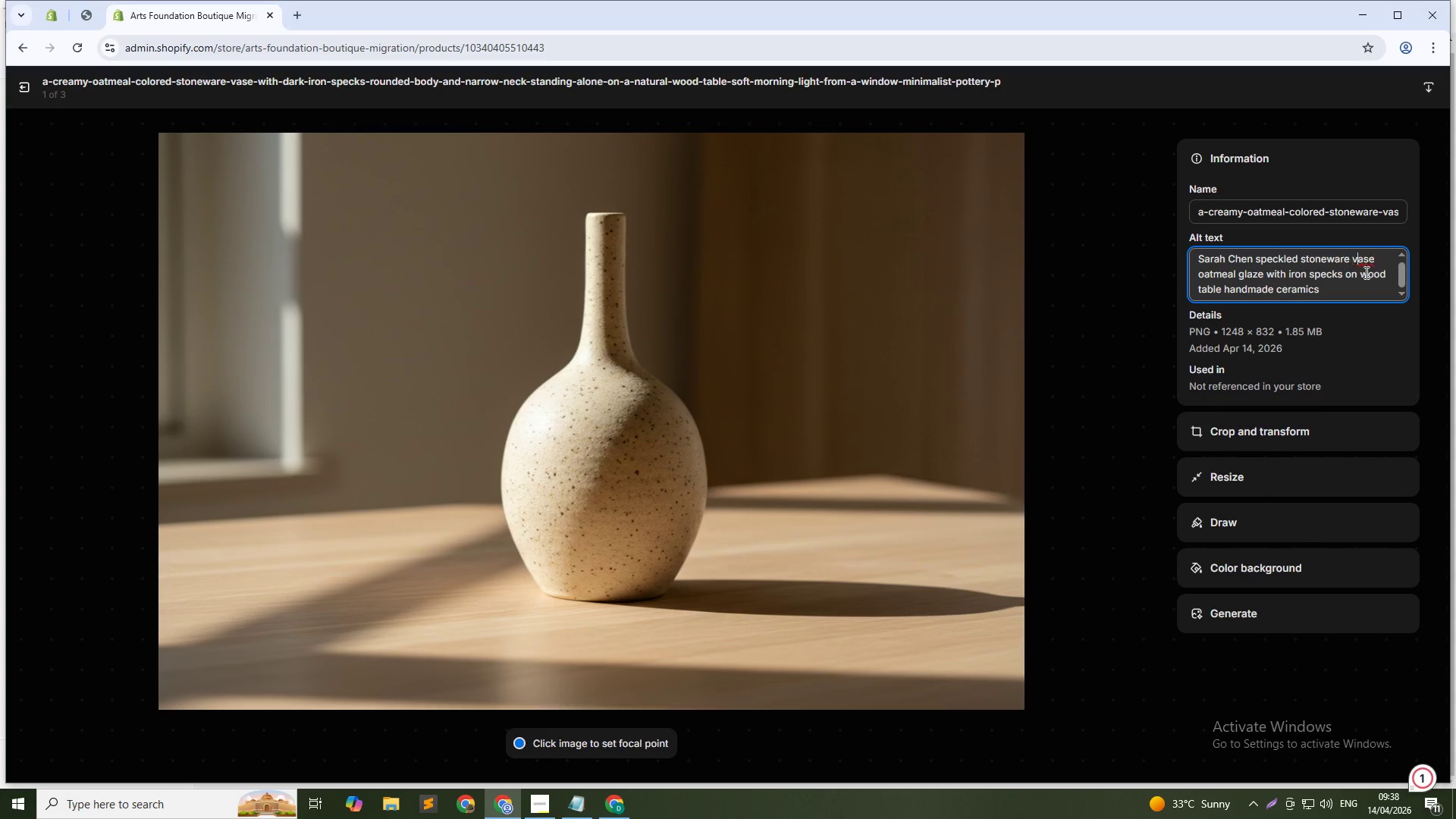 
key(V)
 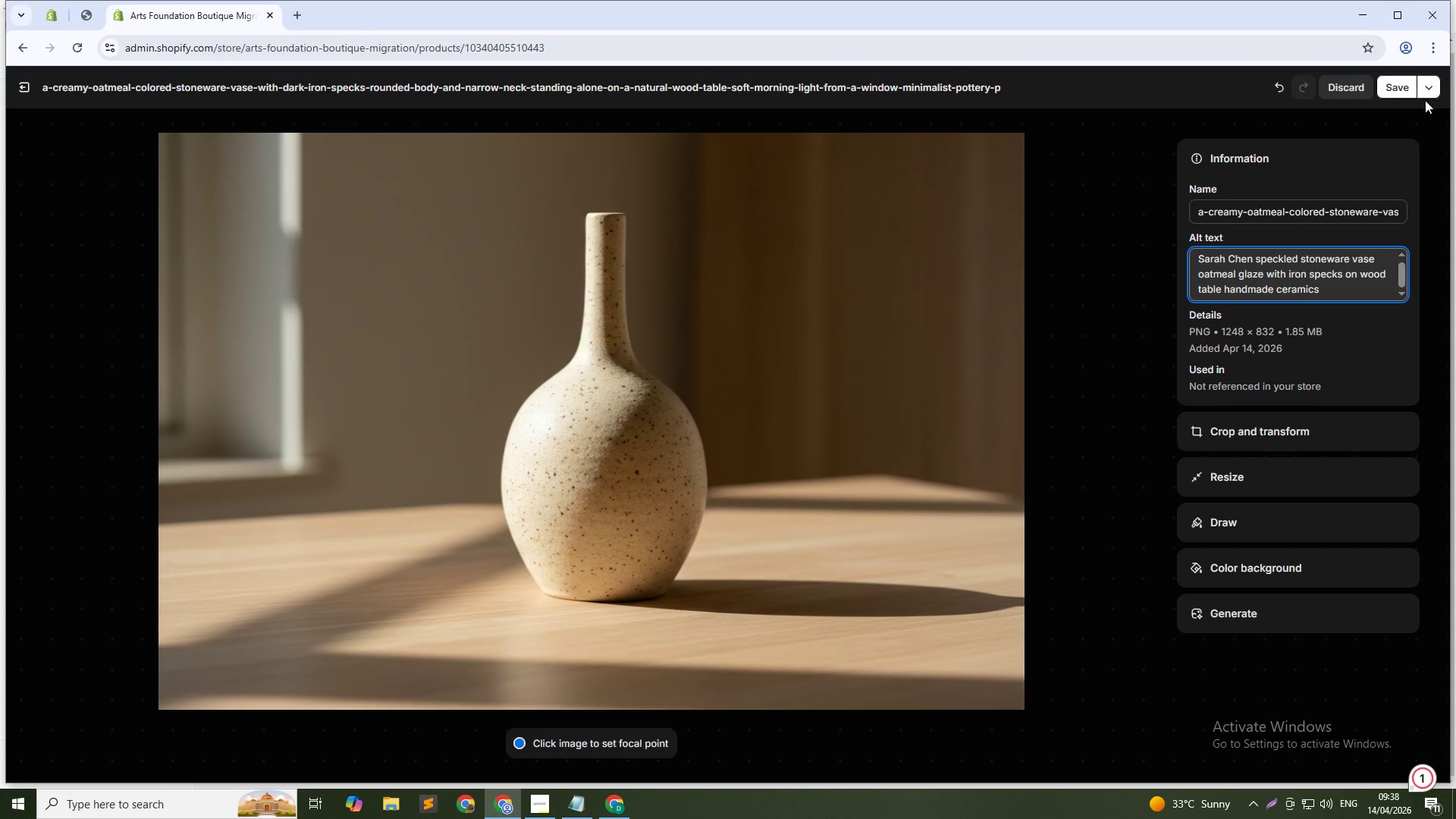 
left_click([1400, 93])
 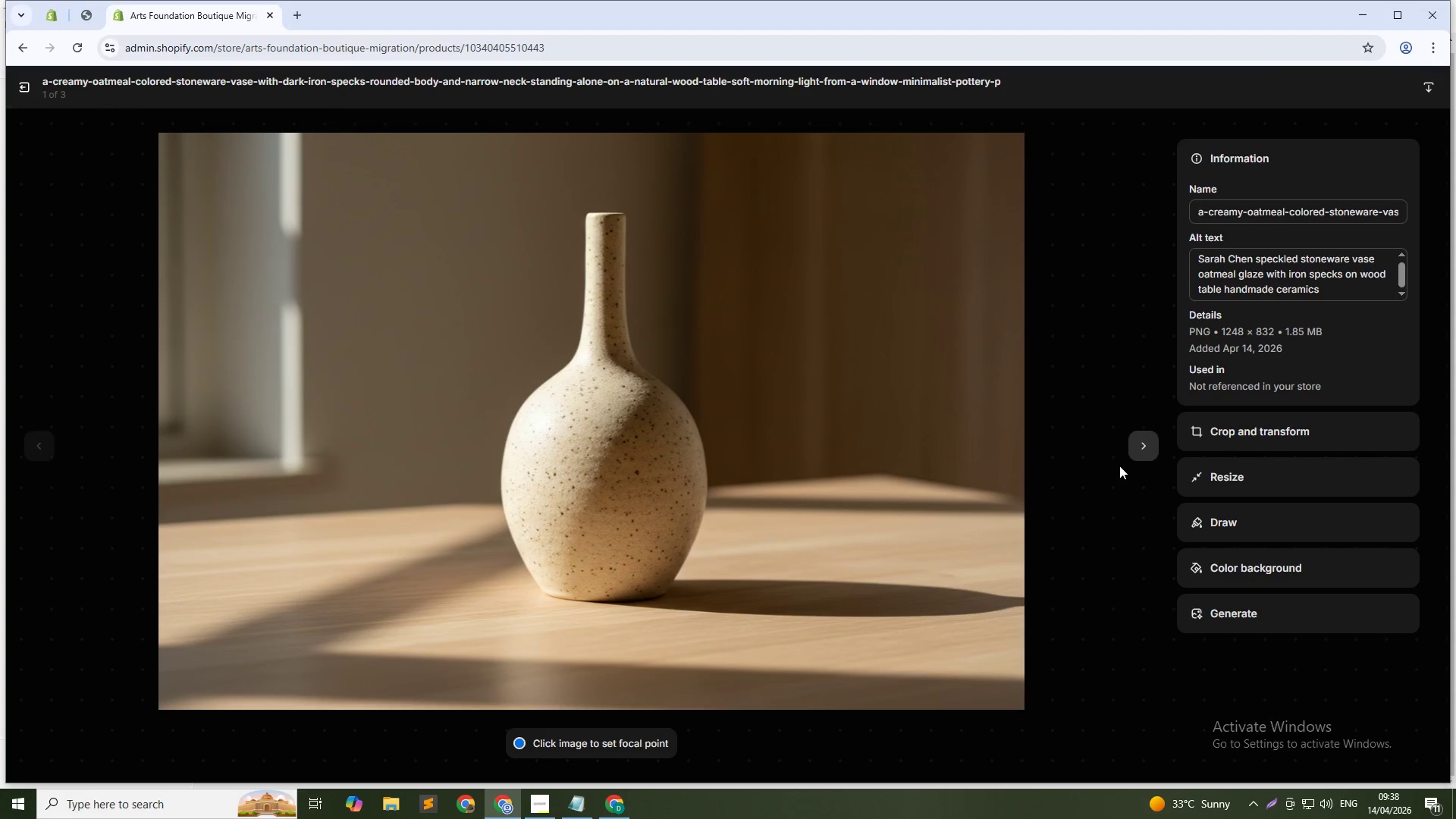 
left_click([1148, 447])
 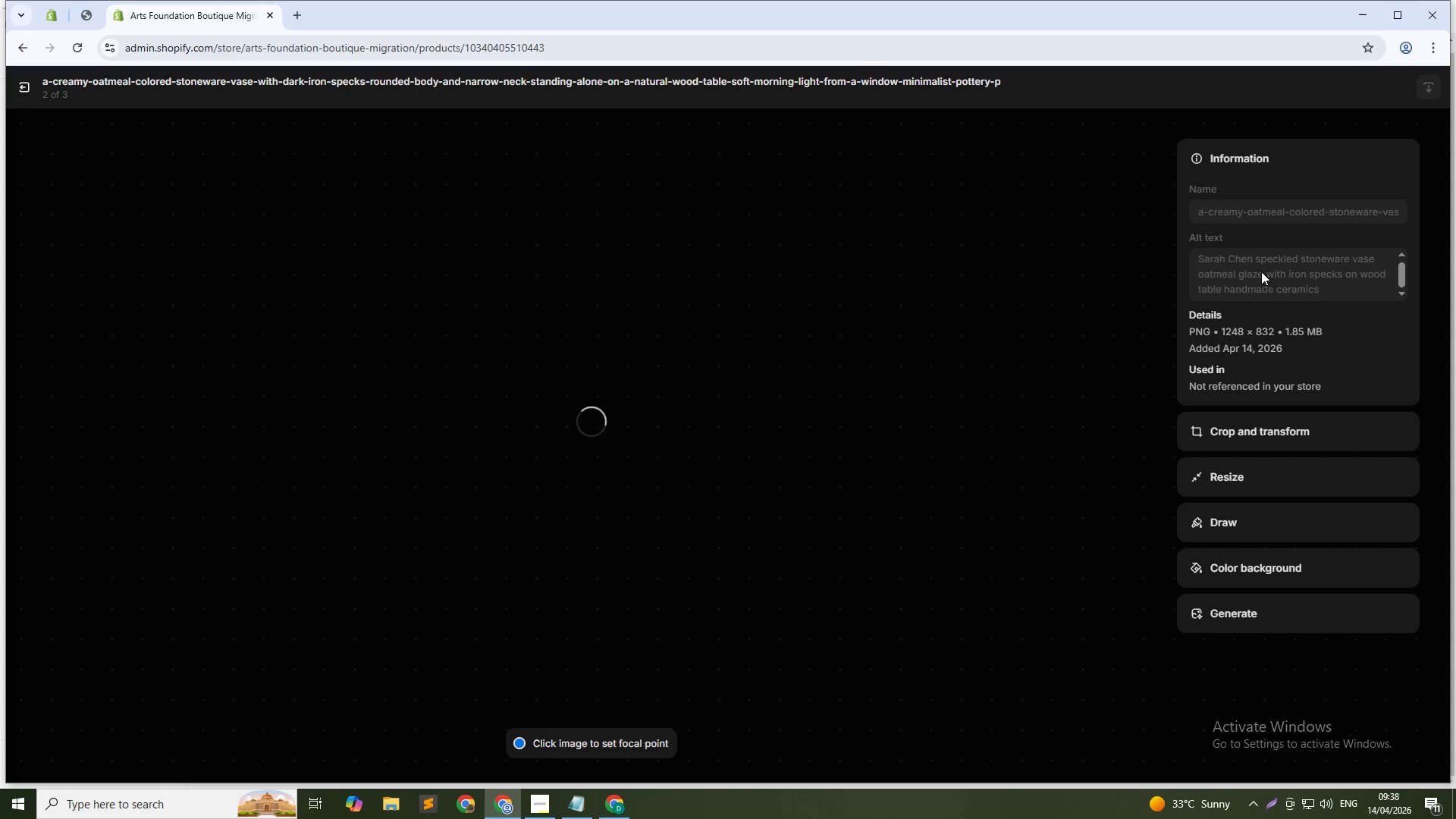 
left_click([1280, 263])
 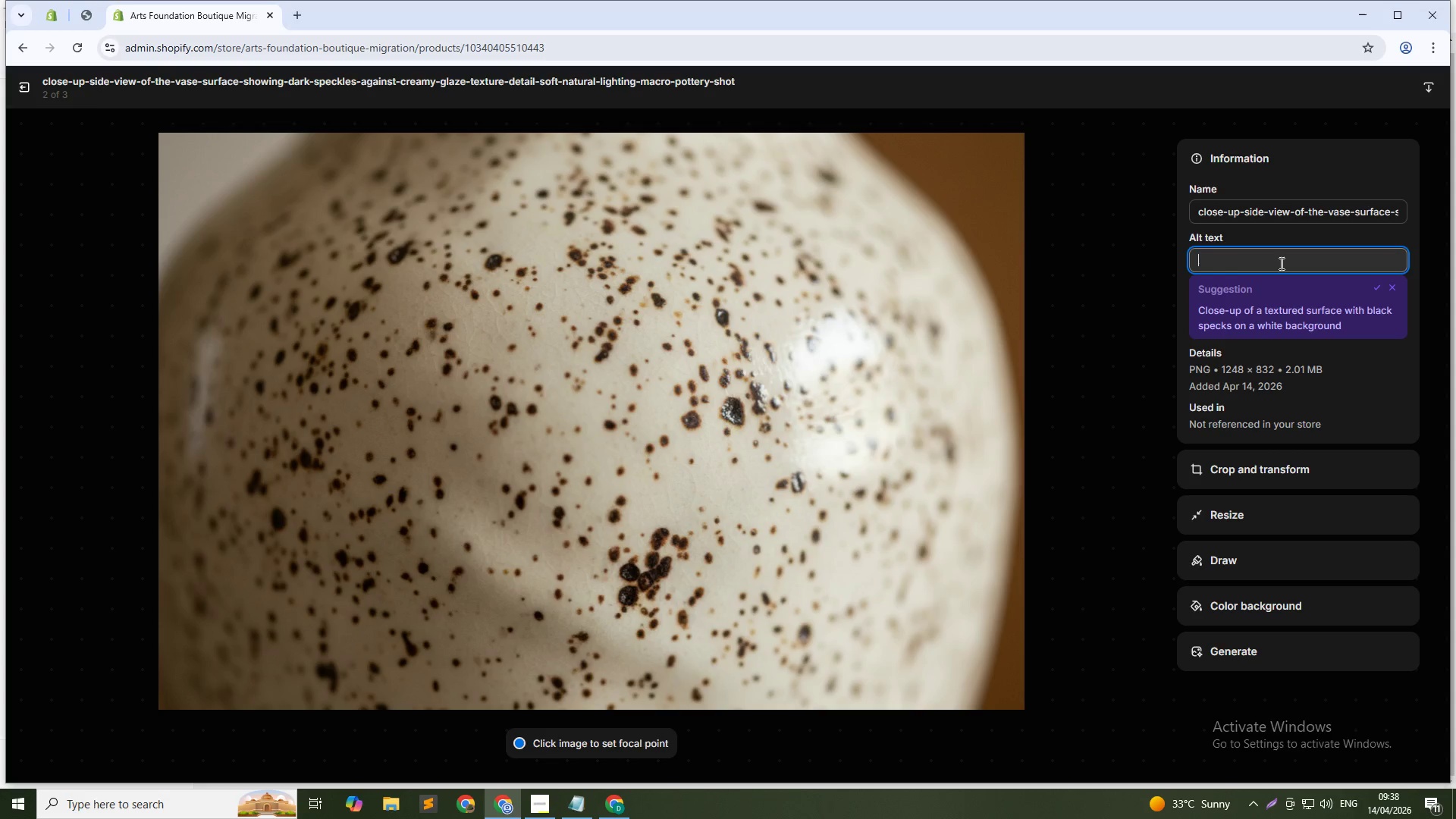 
type(Close-up texture of Sarah Chen stor)
key(Backspace)
type(neware vase showing iron speckles and handmade ceramic finish artisan pottery)
 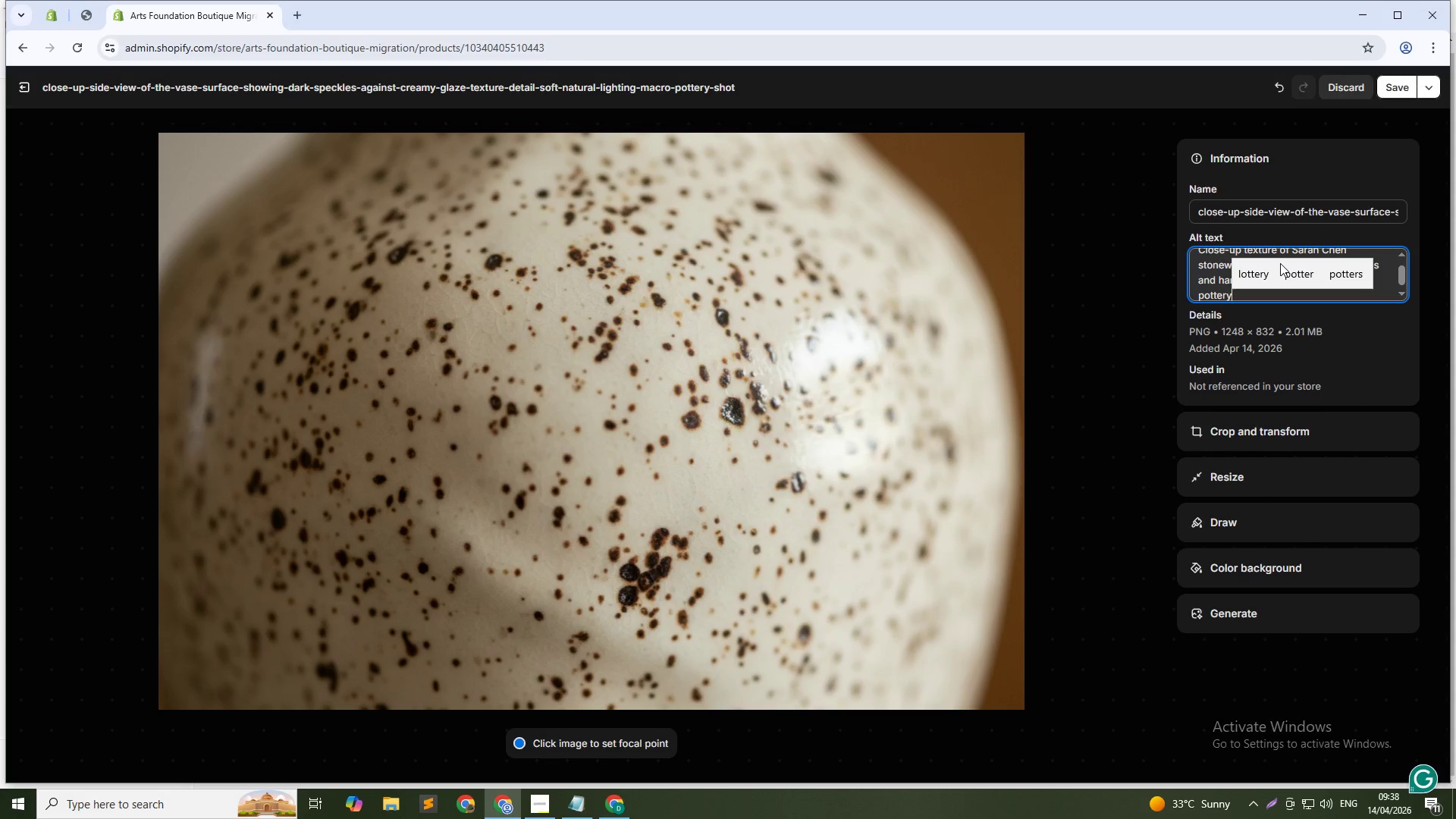 
left_click([1393, 86])
 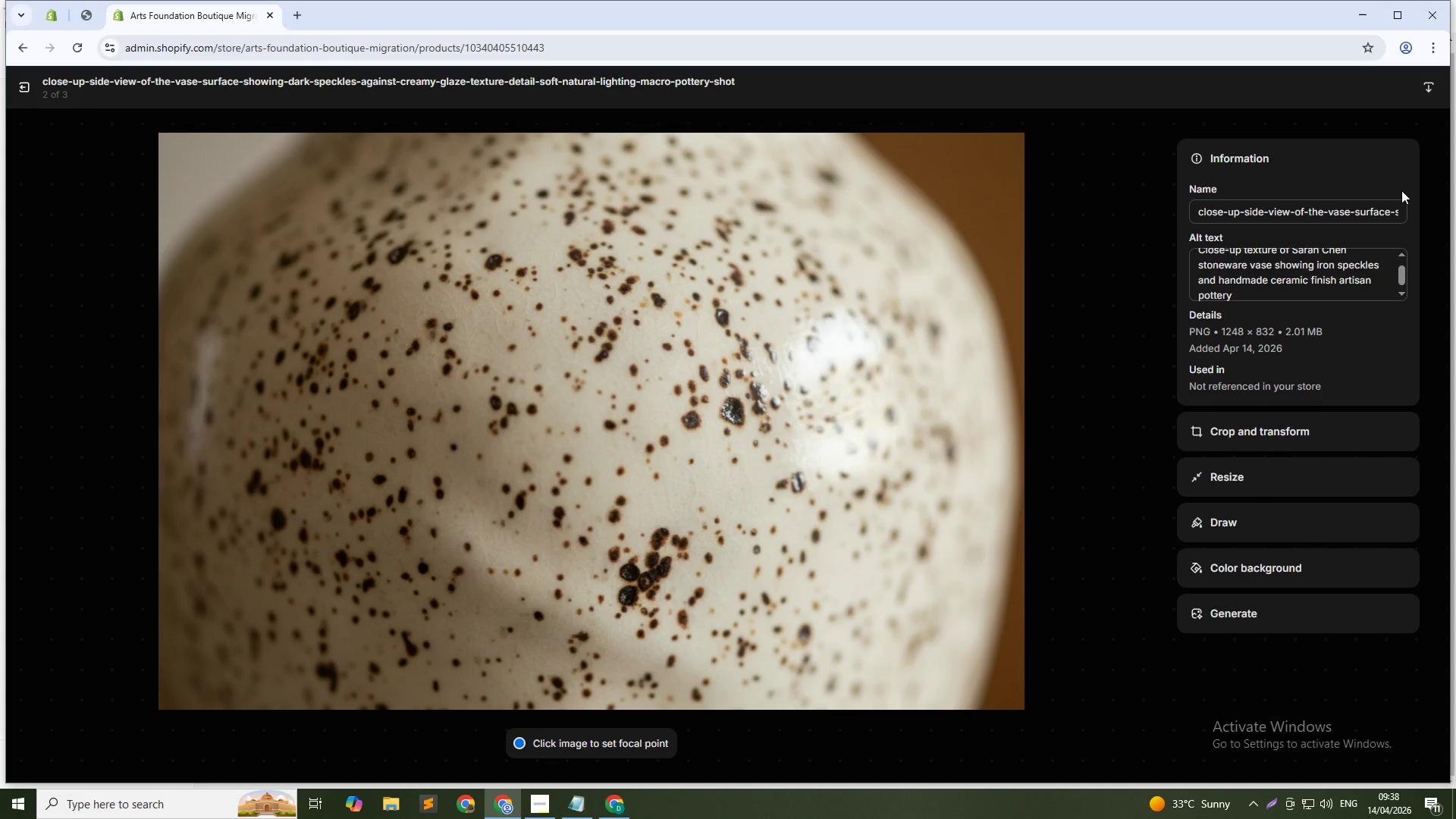 
wait(10.45)
 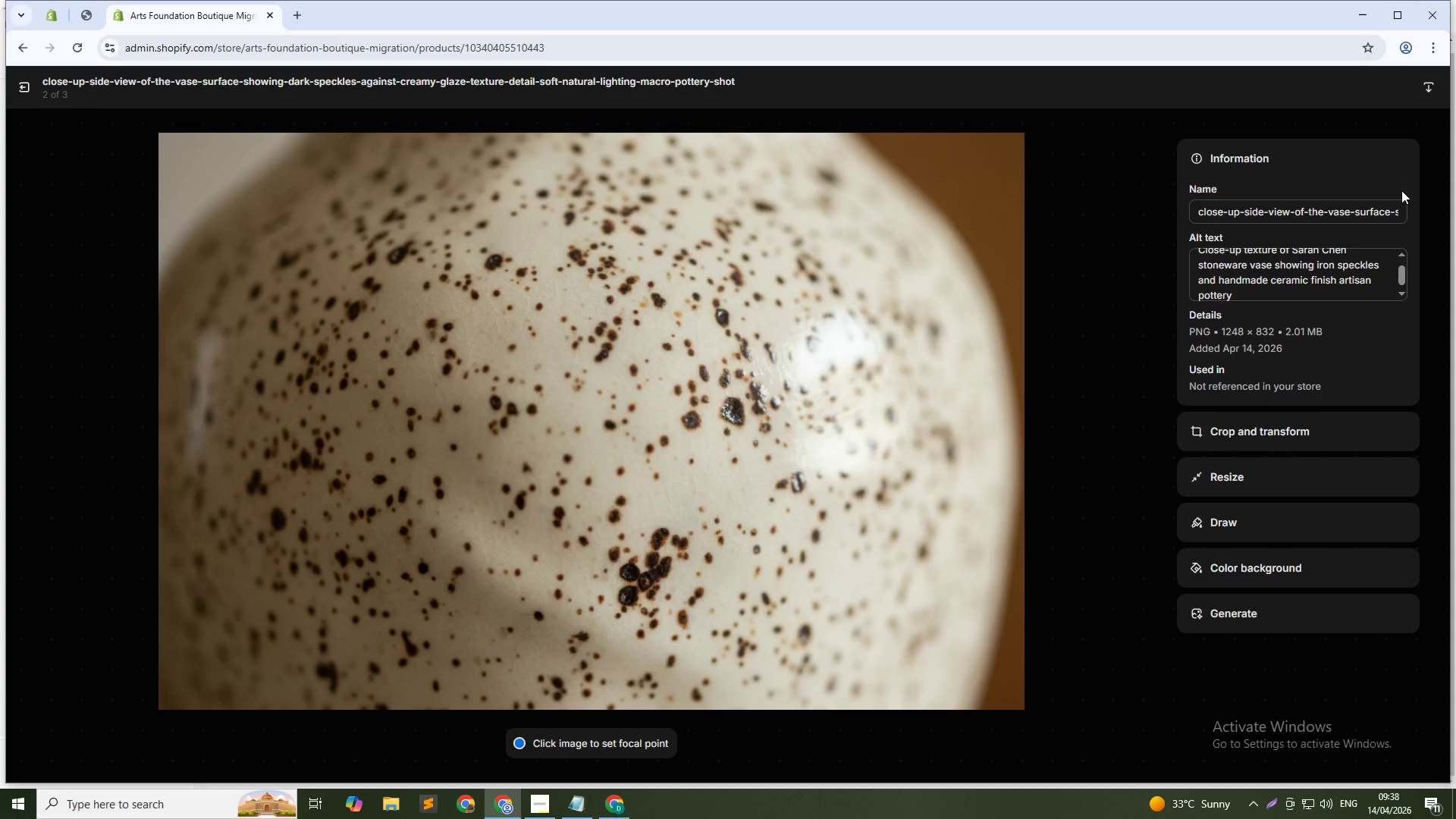 
left_click([1144, 453])
 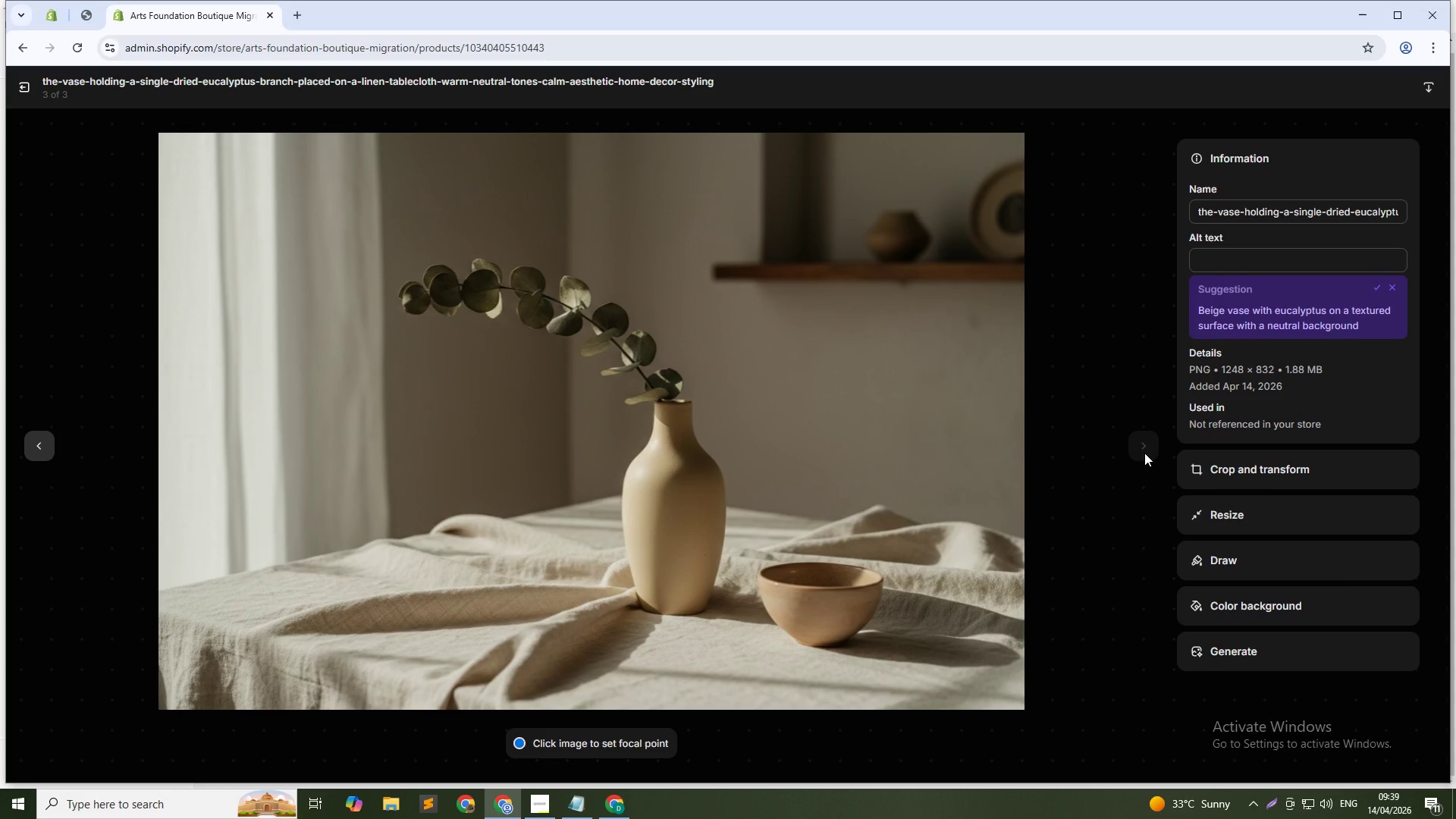 
wait(5.86)
 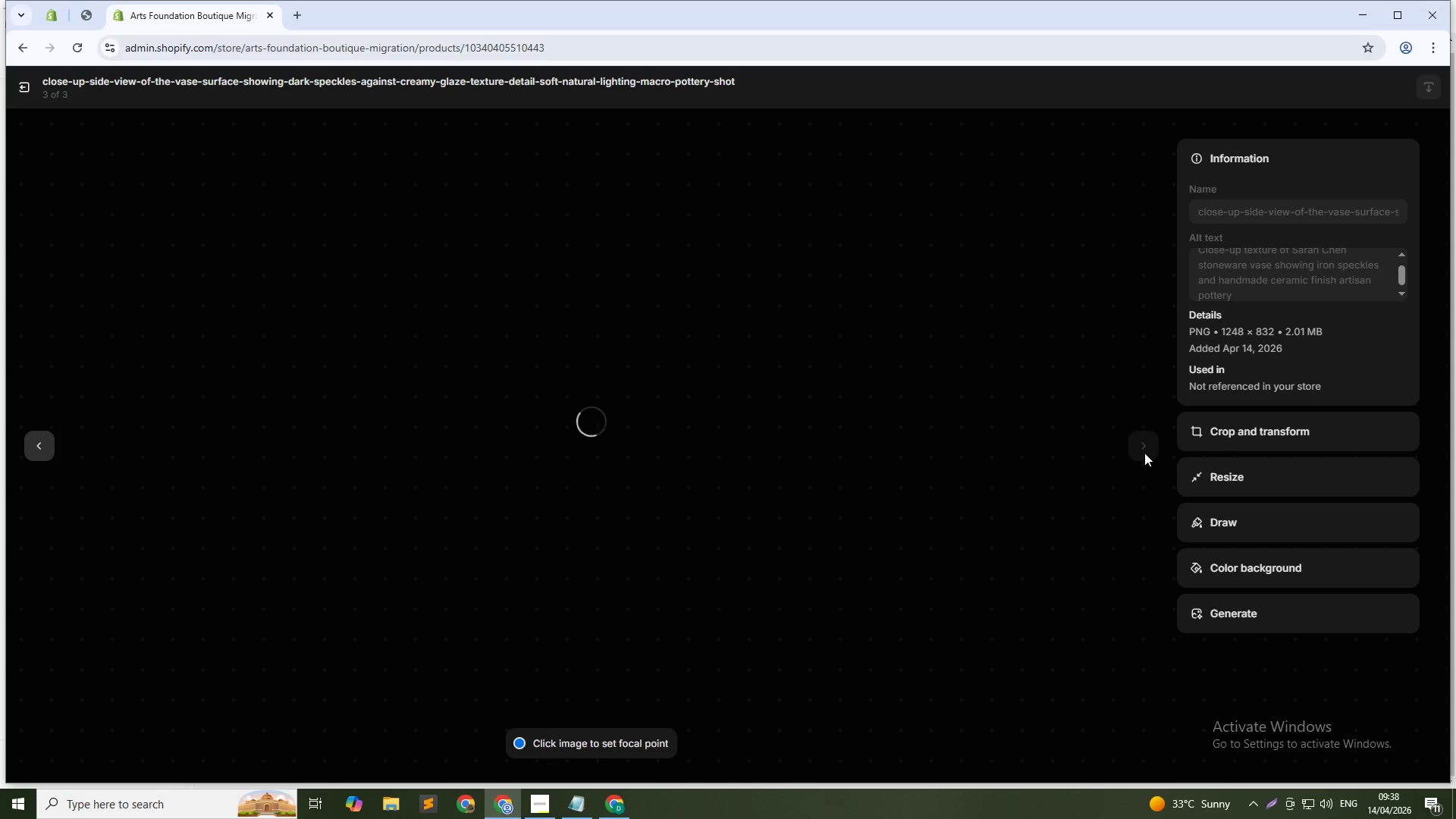 
left_click([1269, 260])
 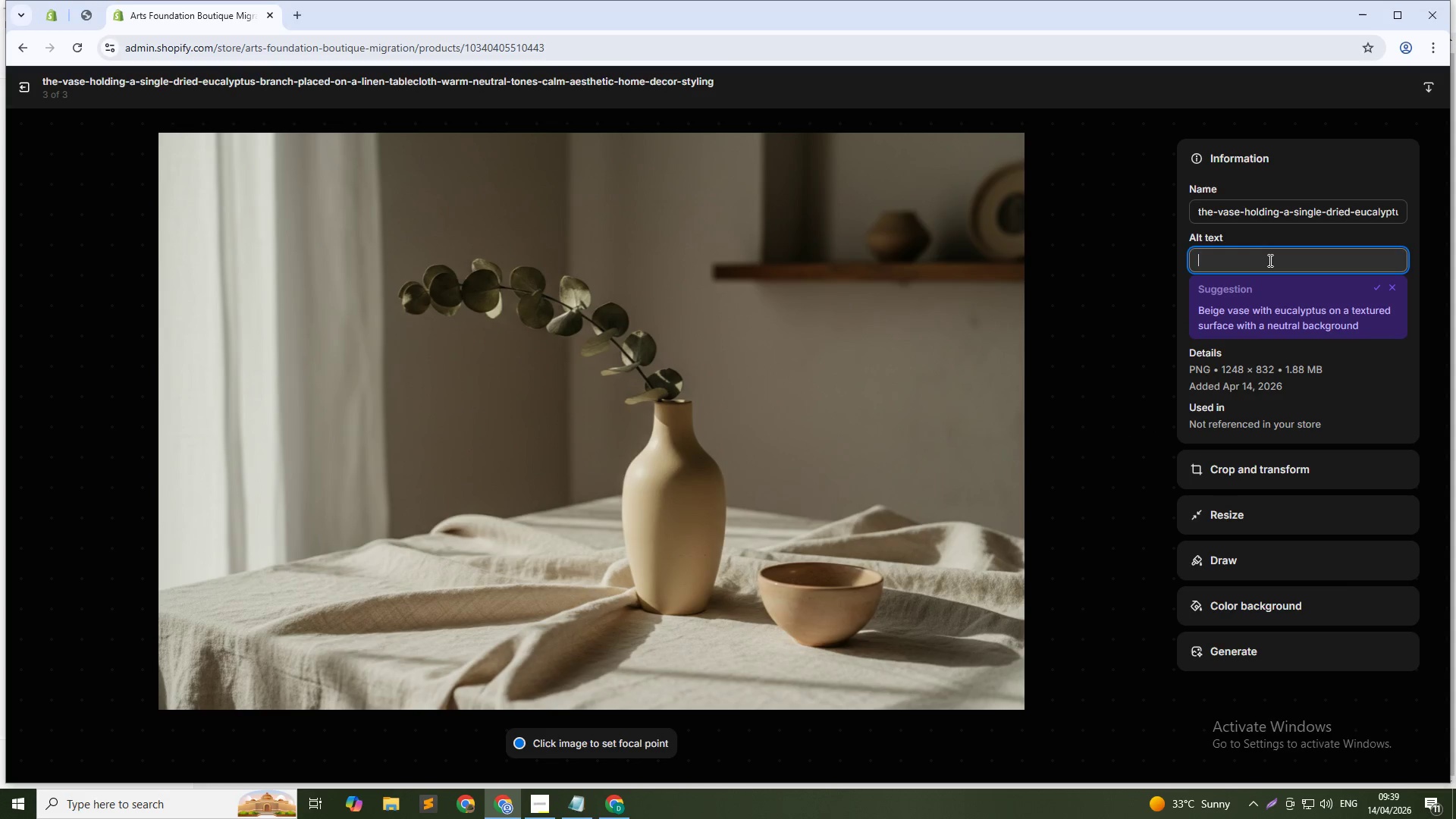 
type(Sarah Chen stoneware vase with dried eucalyptus branch home decor artisan pottery handmade ceramics)
 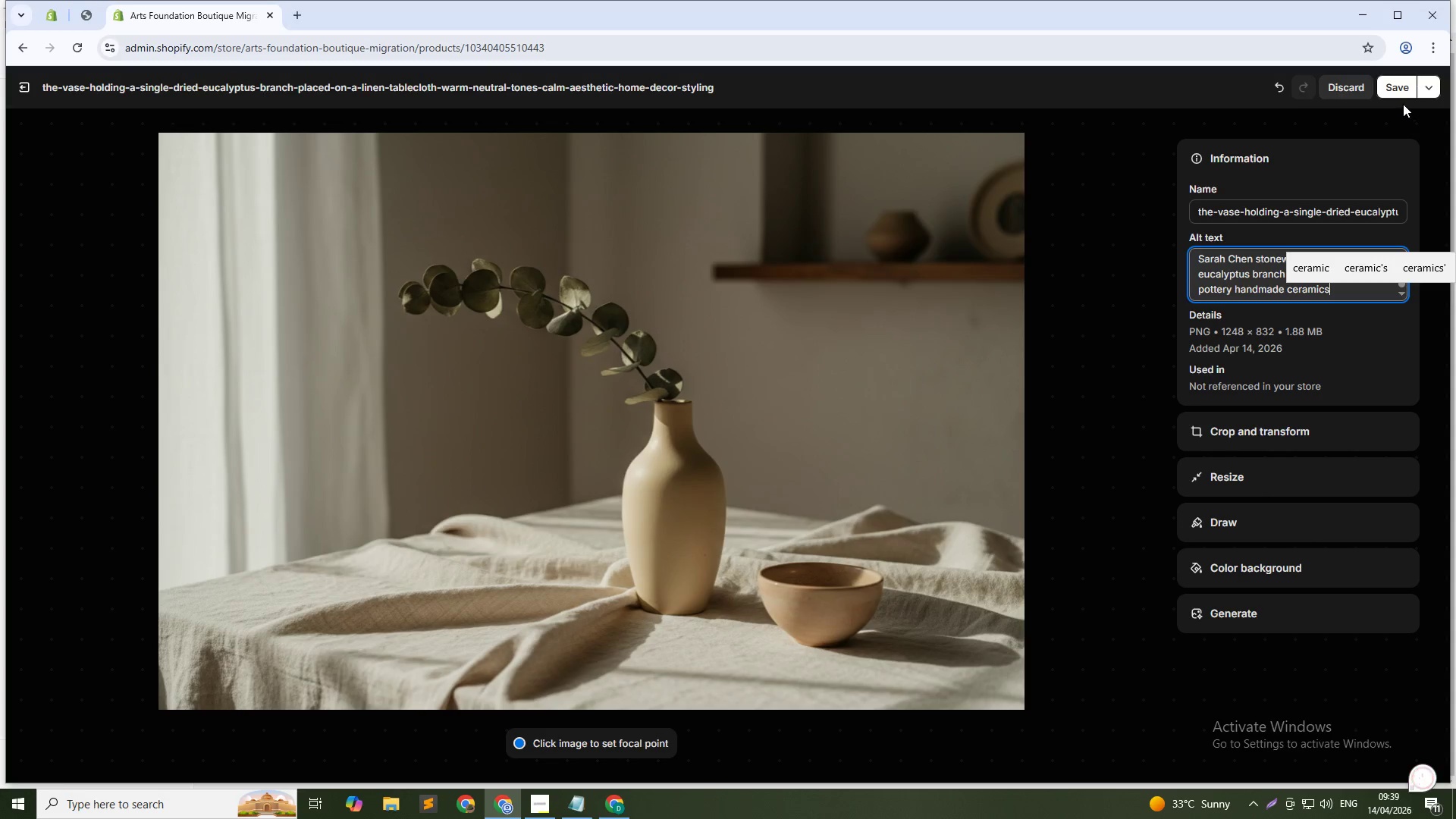 
left_click([1398, 93])
 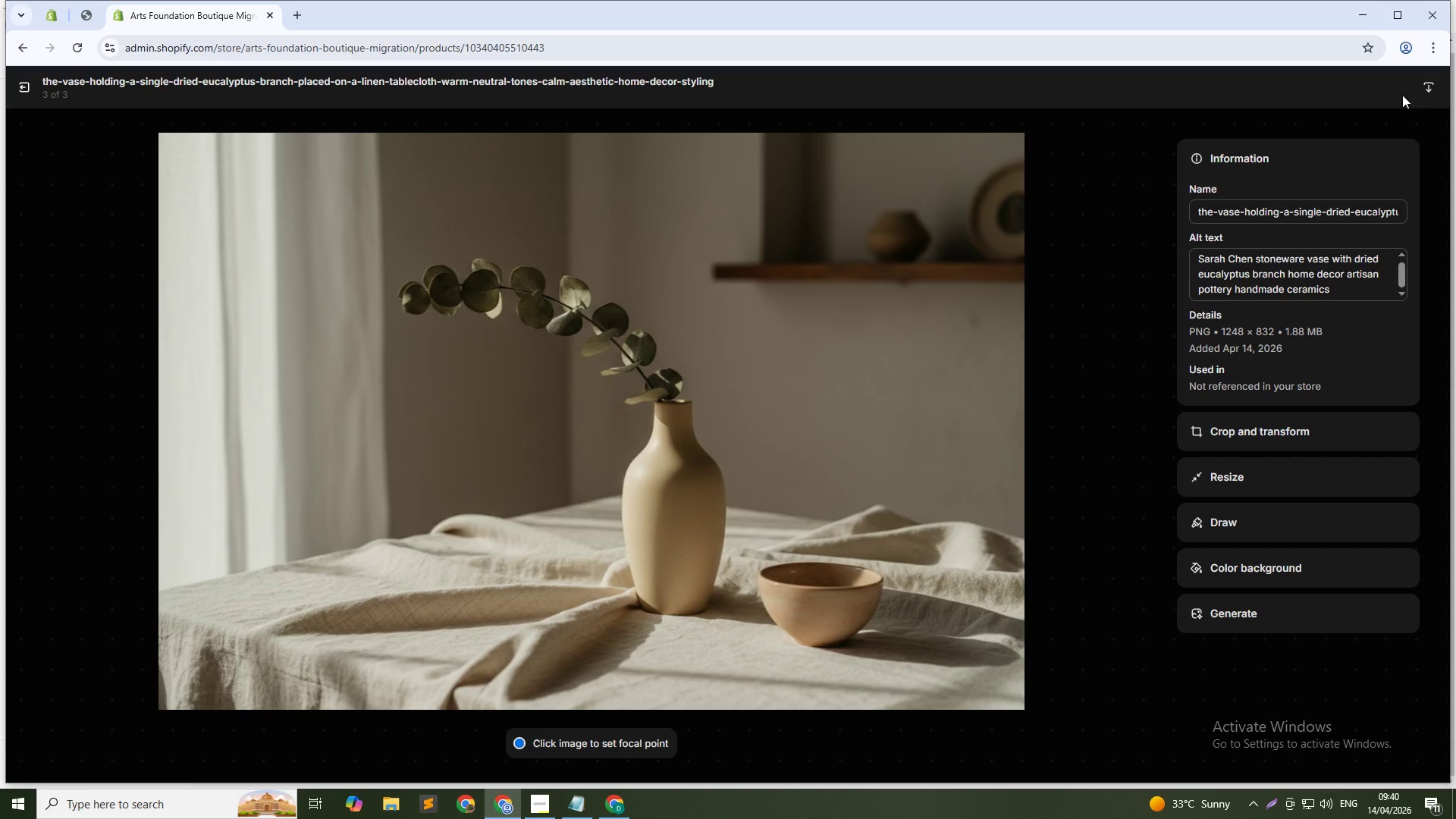 
wait(44.14)
 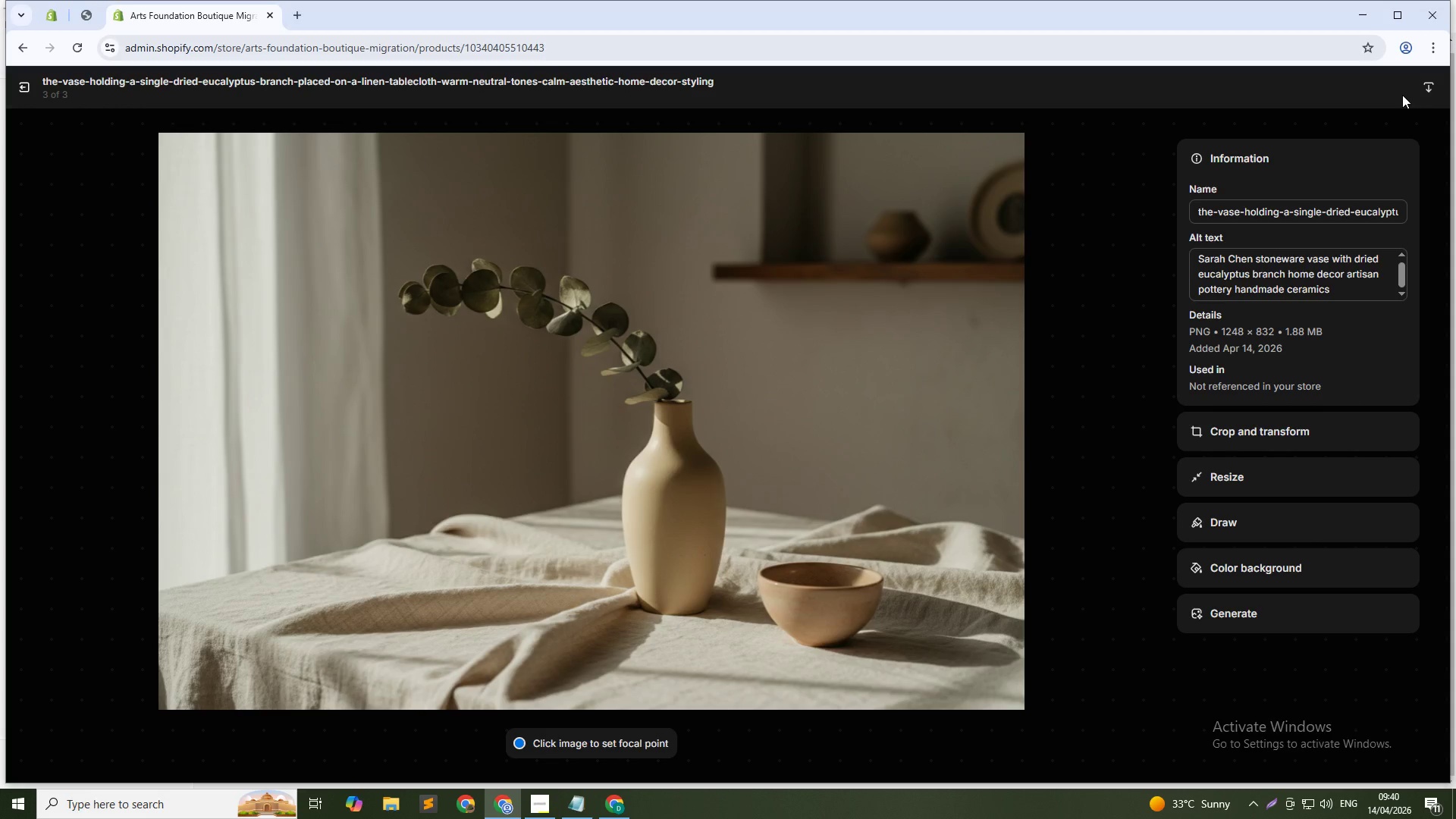 
left_click([17, 94])
 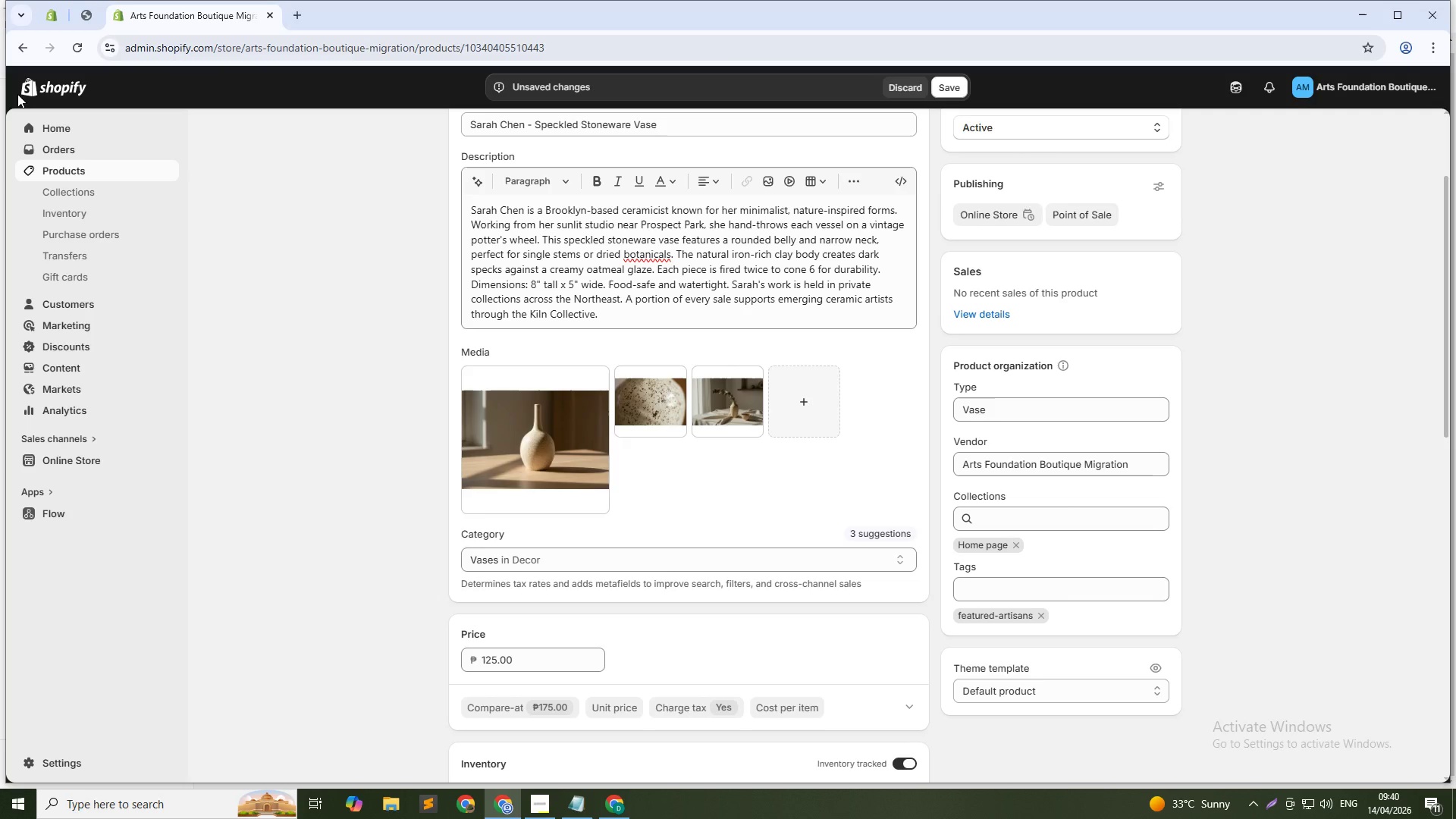 
wait(8.91)
 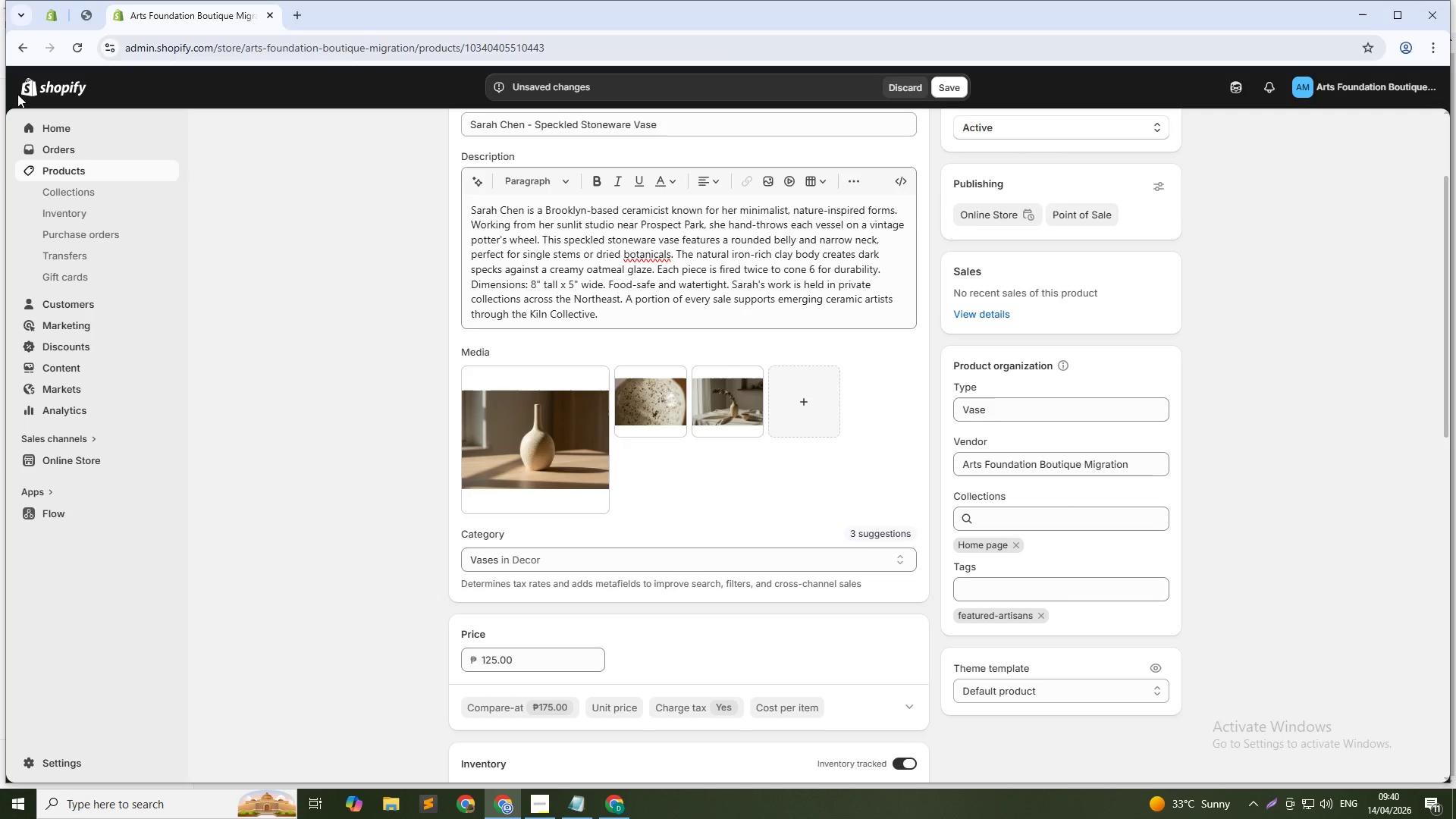 
scroll: coordinate [521, 536], scroll_direction: down, amount: 22.0
 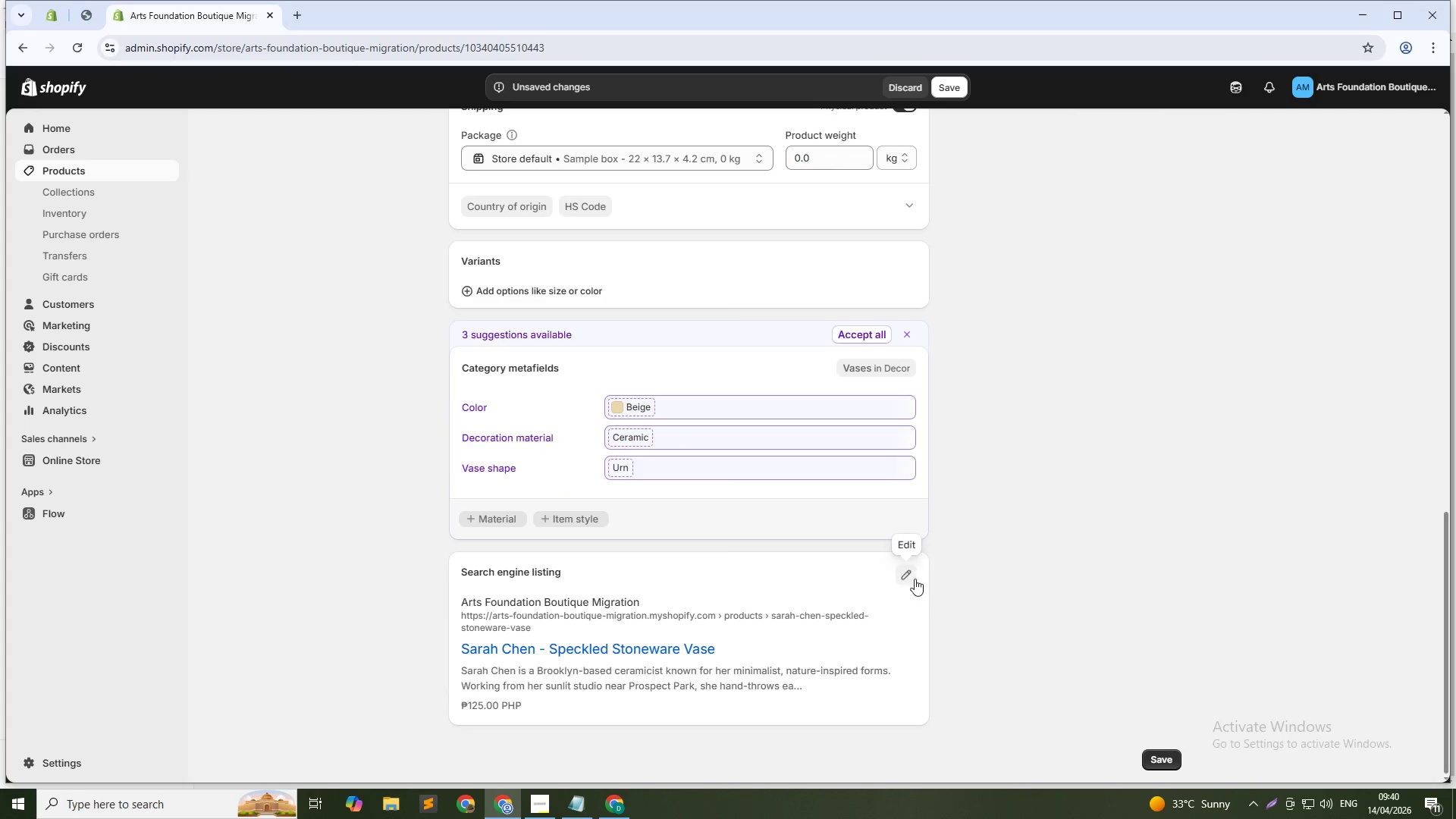 
left_click([909, 568])
 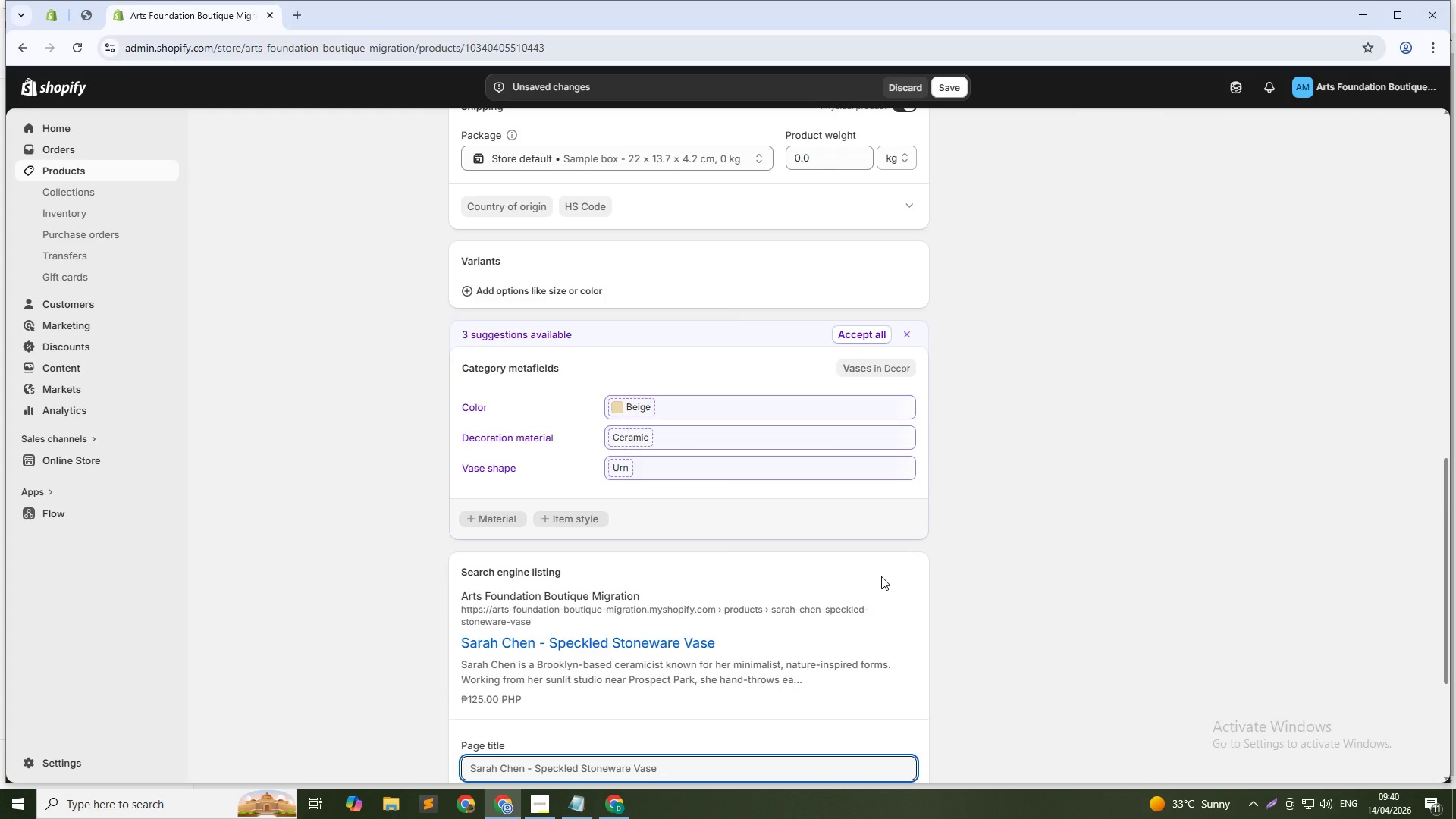 
scroll: coordinate [784, 667], scroll_direction: down, amount: 2.0
 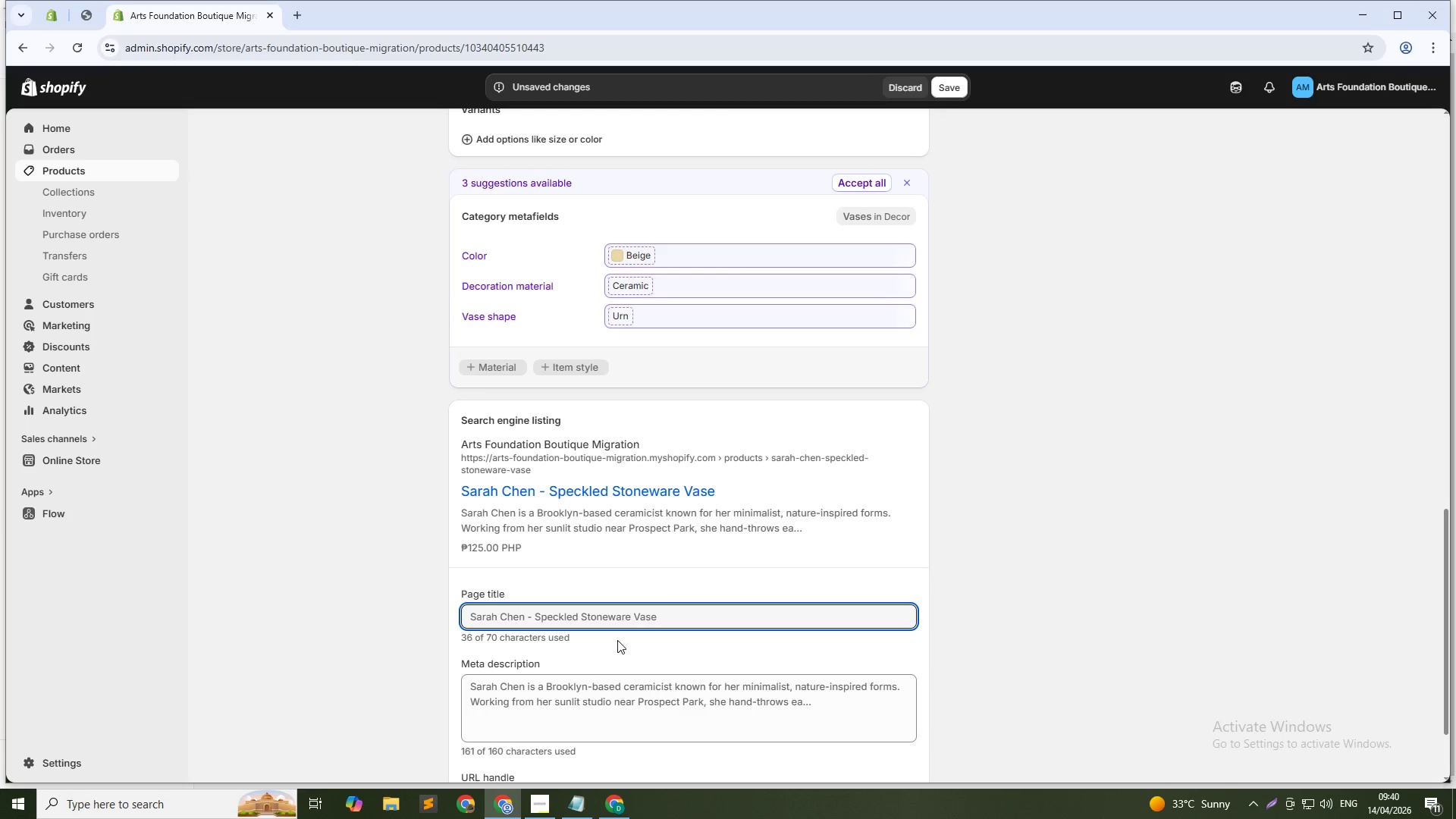 
left_click([536, 611])
 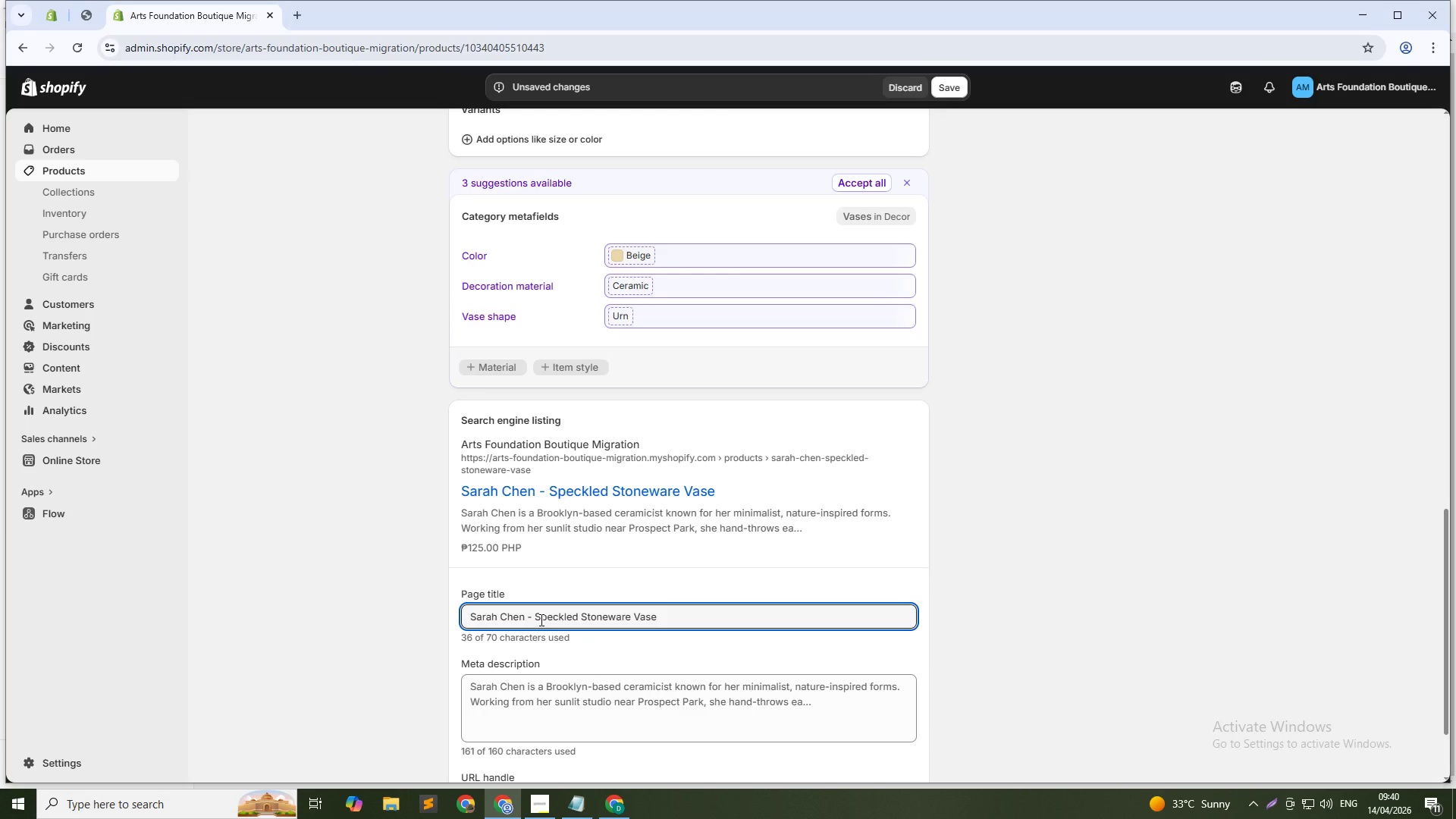 
key(Backspace)
 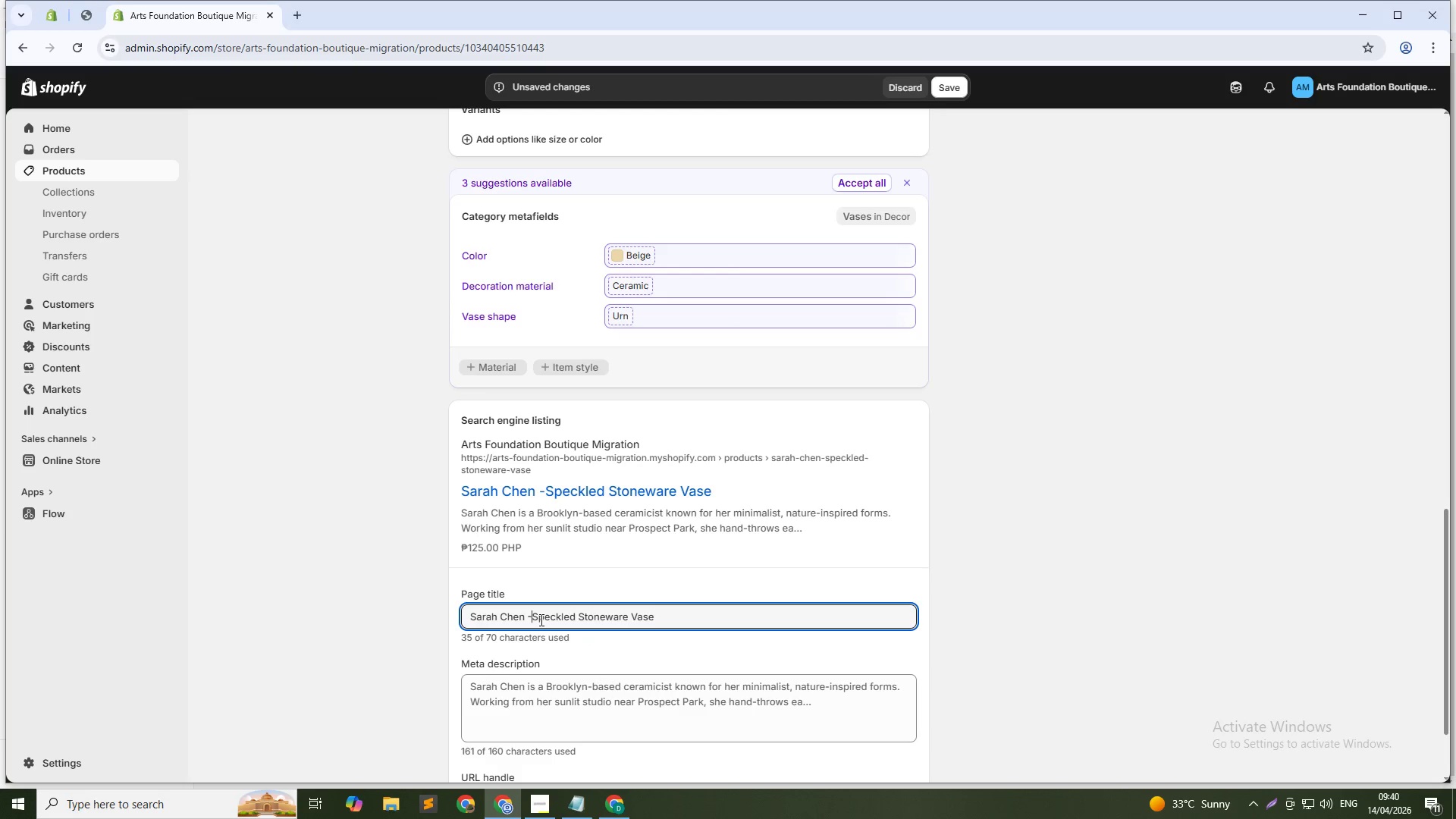 
key(Backspace)
 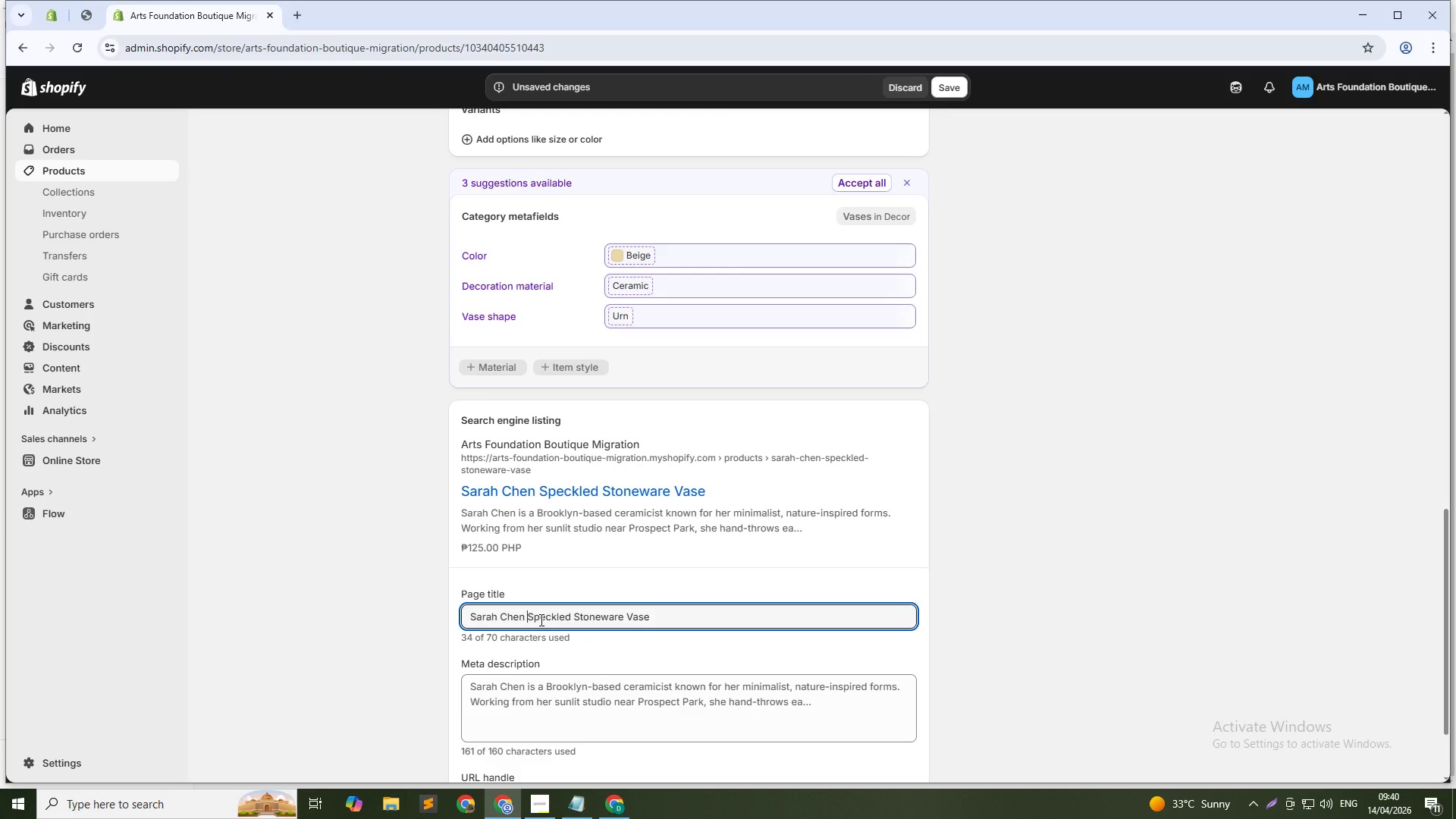 
key(ArrowDown)
 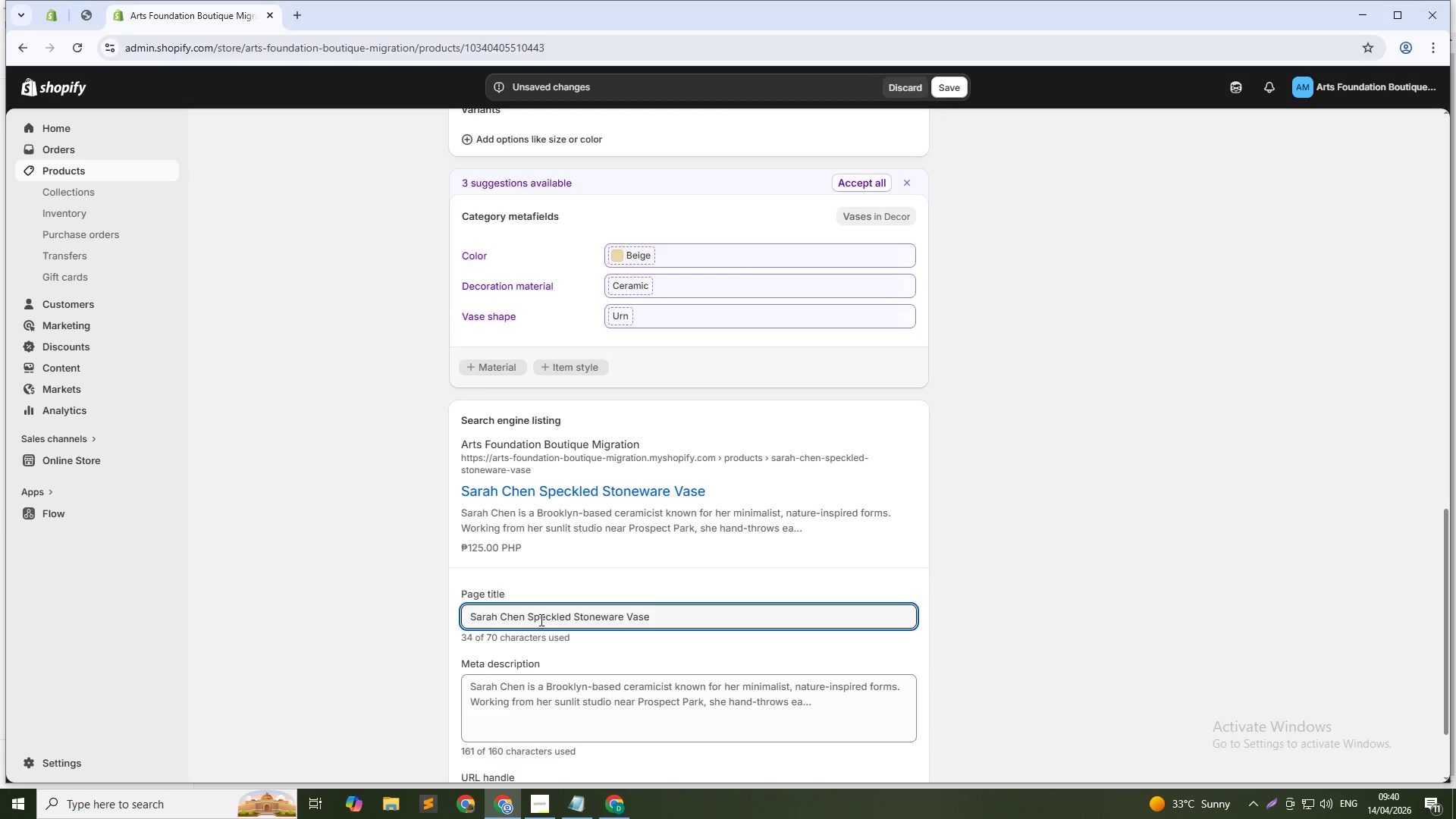 
type( - h)
key(Backspace)
type(Handmade Ceramics)
 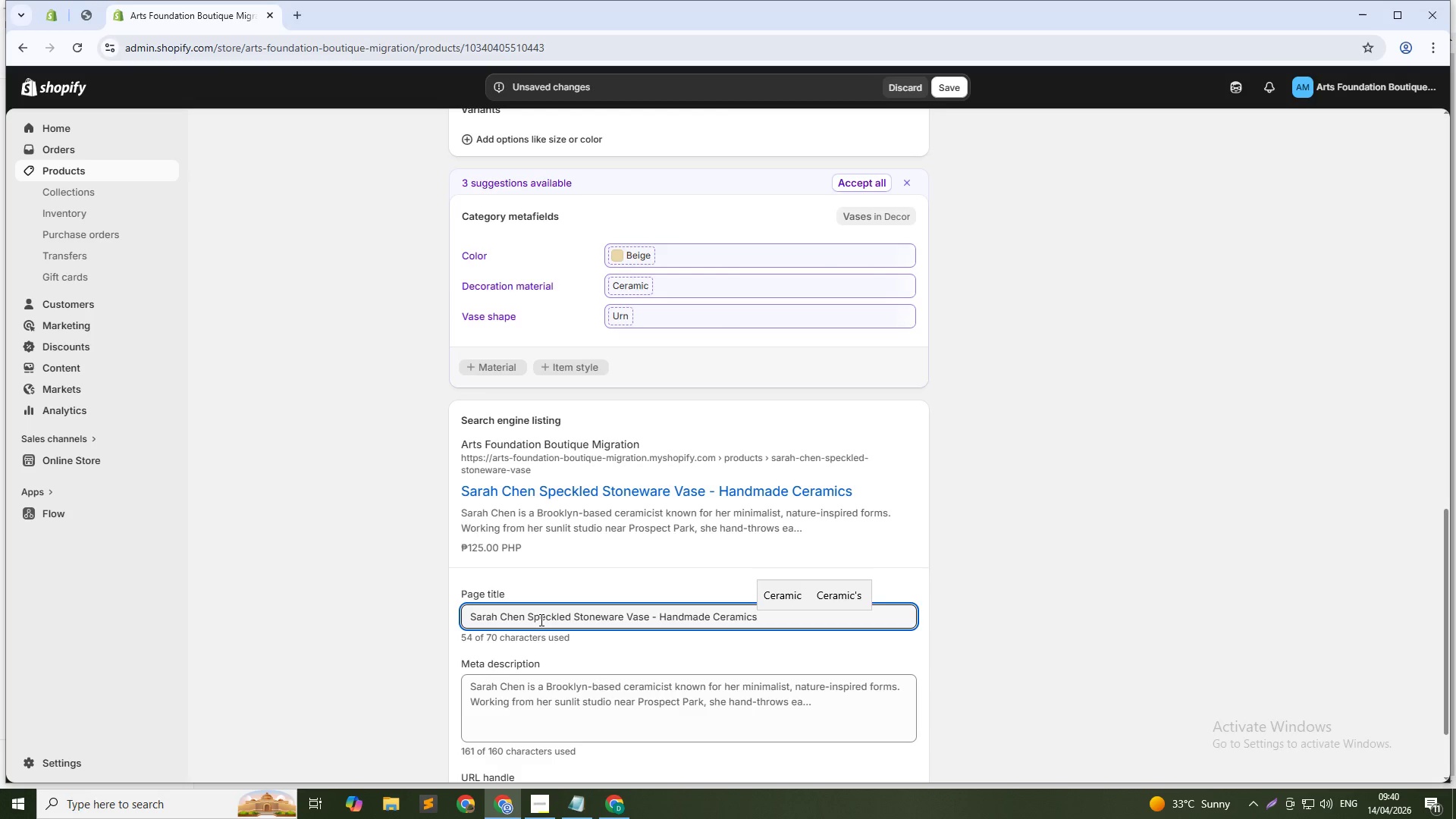 
left_click([632, 707])
 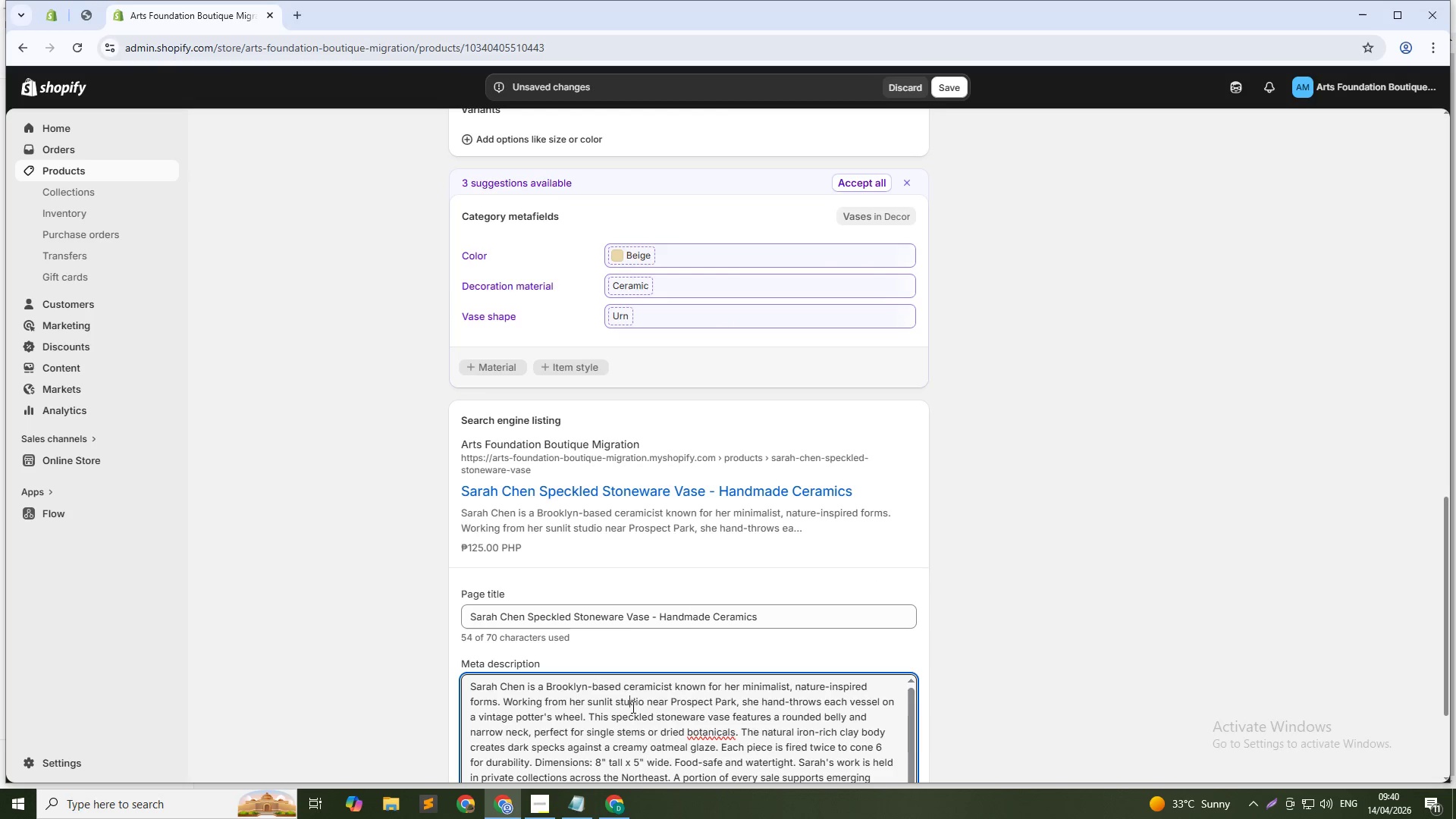 
key(Control+A)
 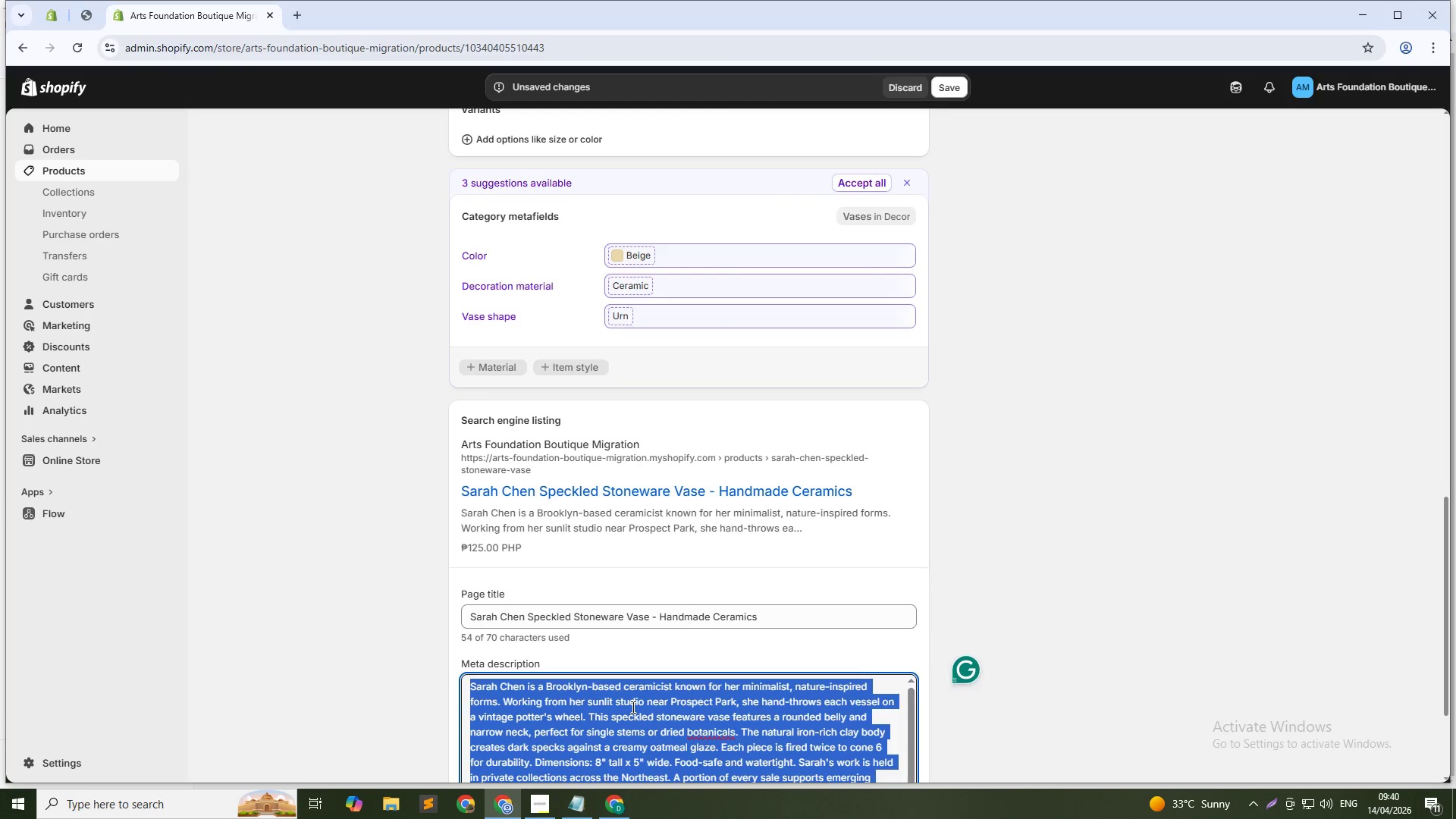 
type(Handmade stoneware vase by Brooklyn artist Sarah Chen. Creamy oatmeal glaze with iron ps)
key(Backspace)
key(Backspace)
type(speckless. Food-safe. Supports emr)
 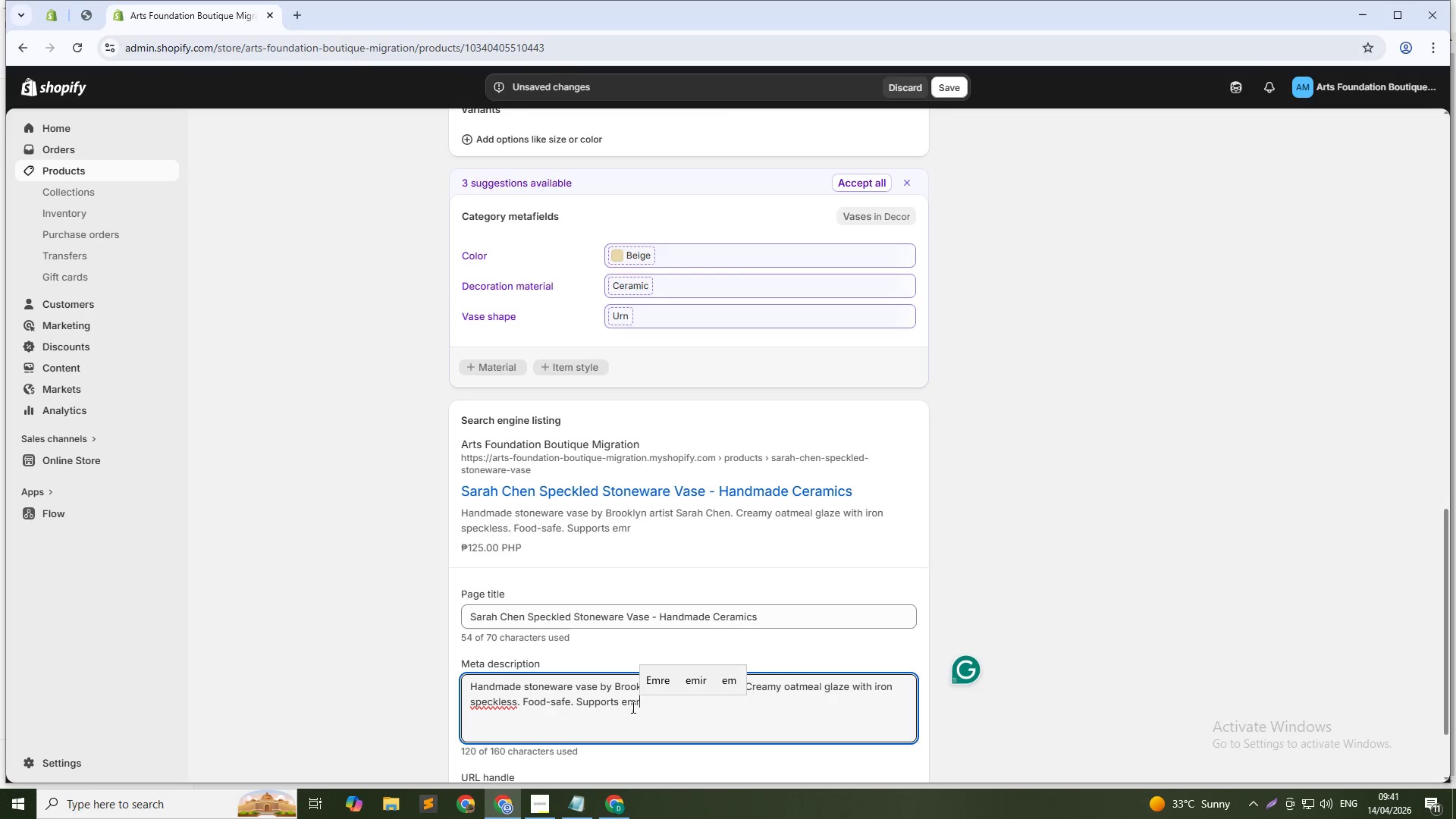 
wait(35.61)
 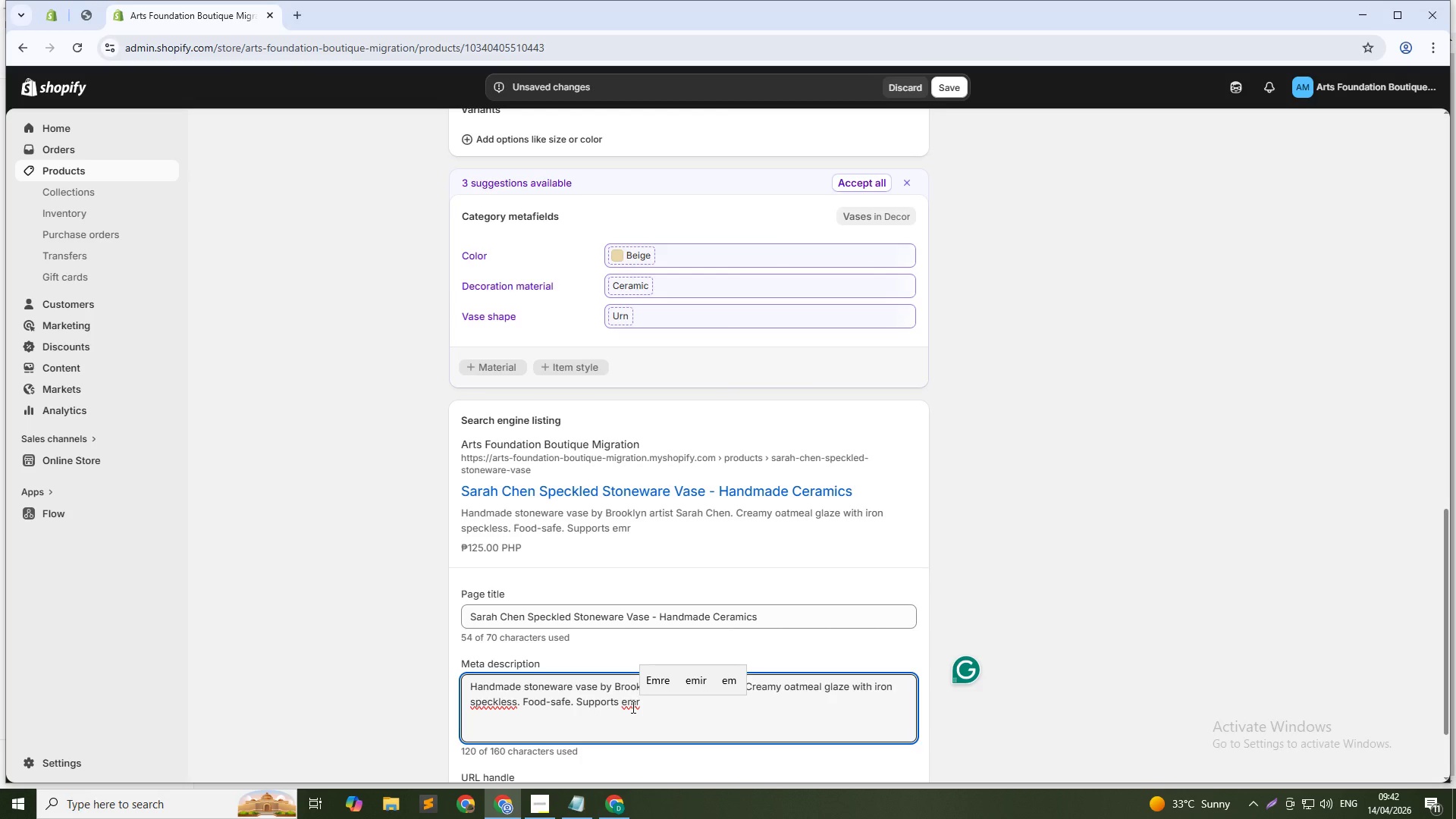 
left_click([507, 702])
 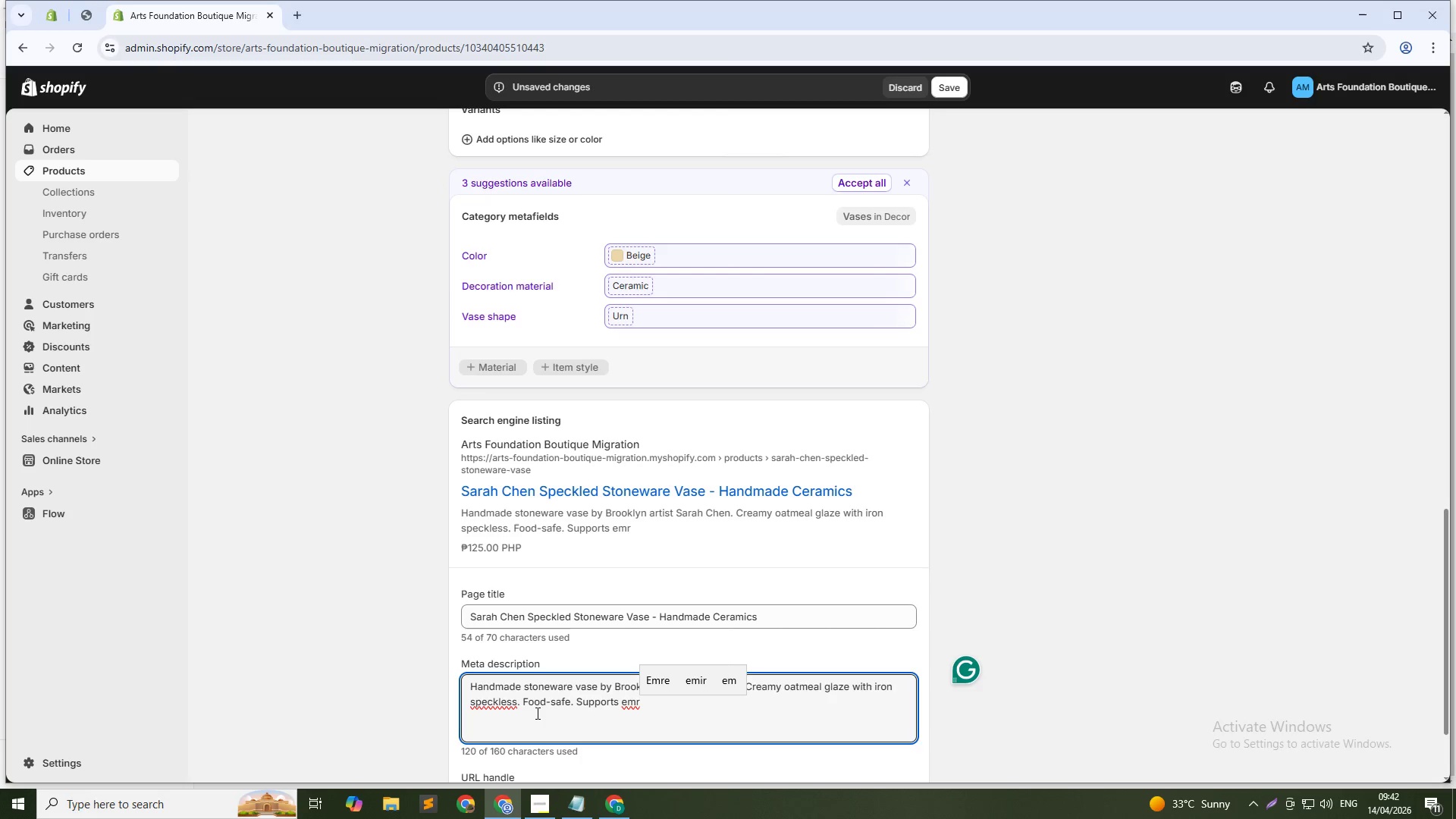 
key(Delete)
 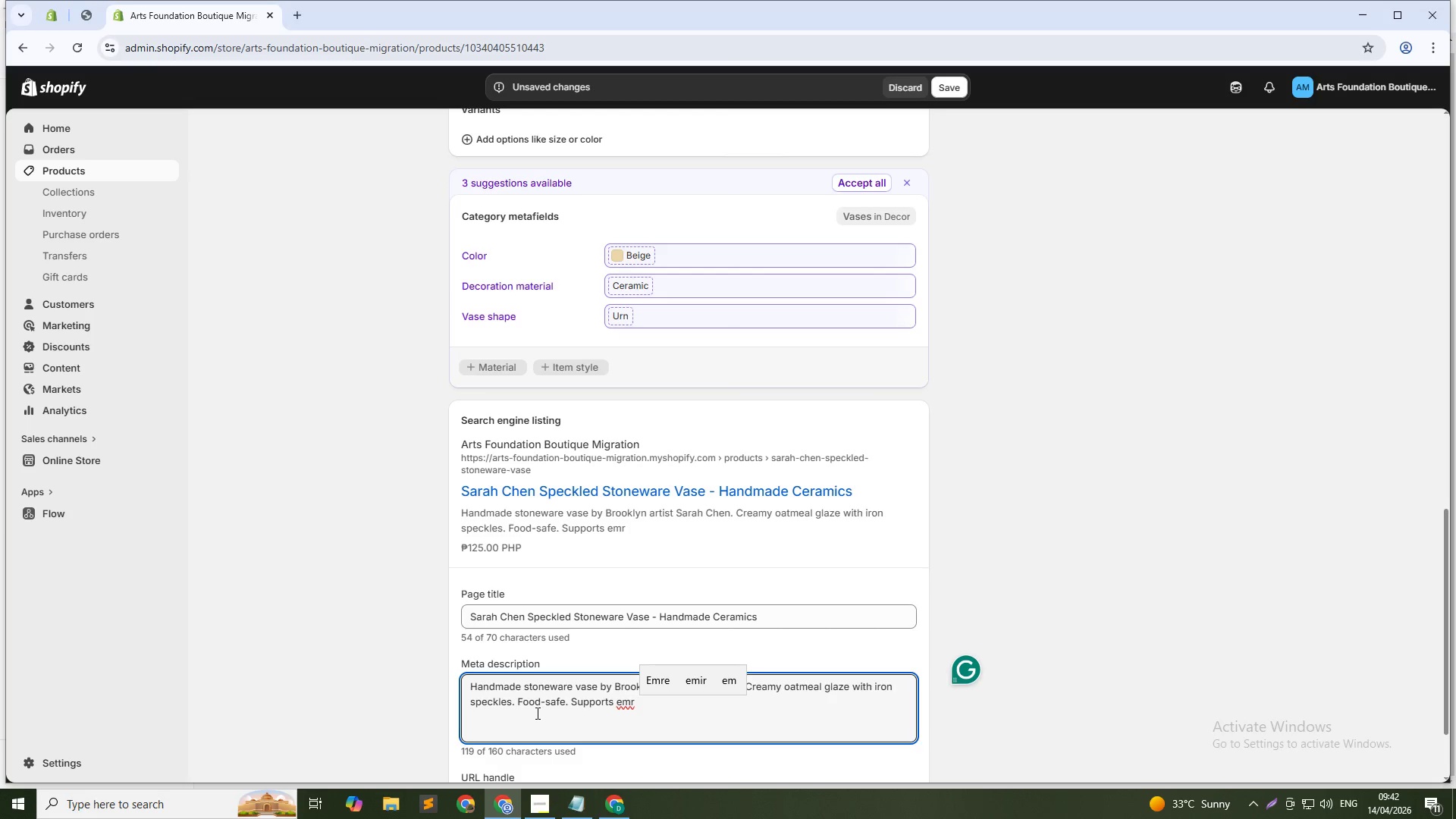 
key(ArrowDown)
 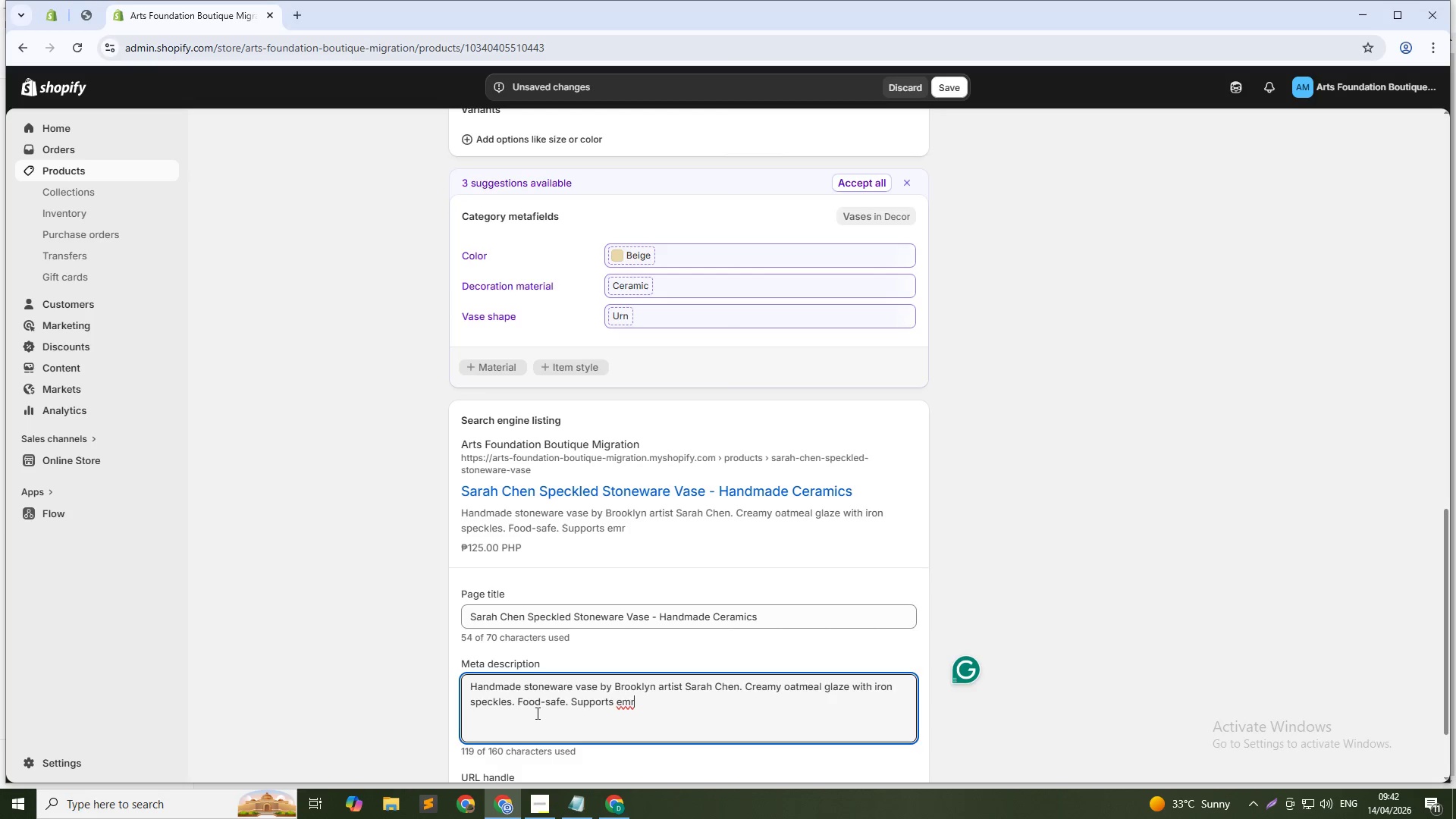 
key(Backspace)
type(erging potters. Shop now.)
 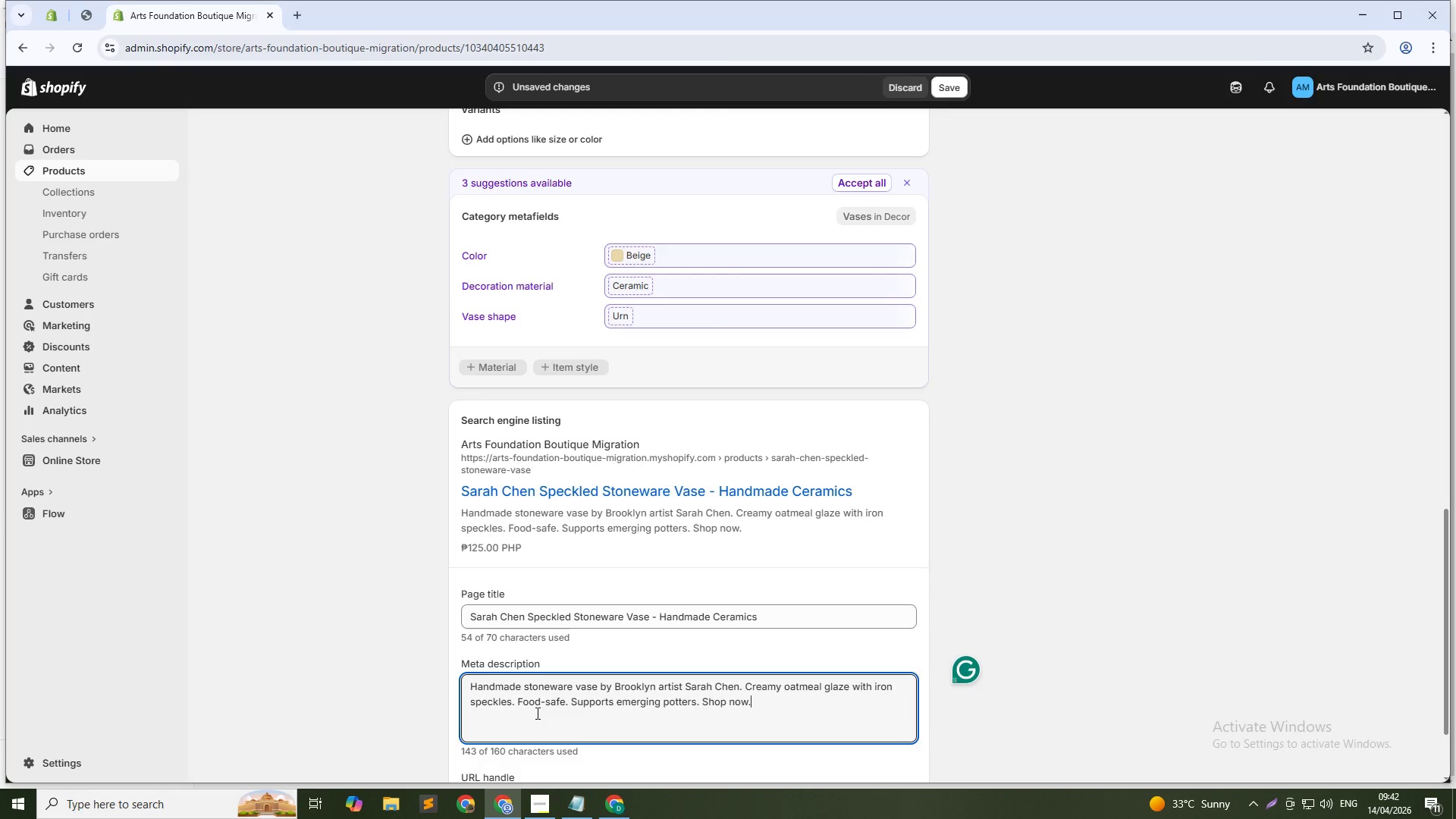 
wait(5.51)
 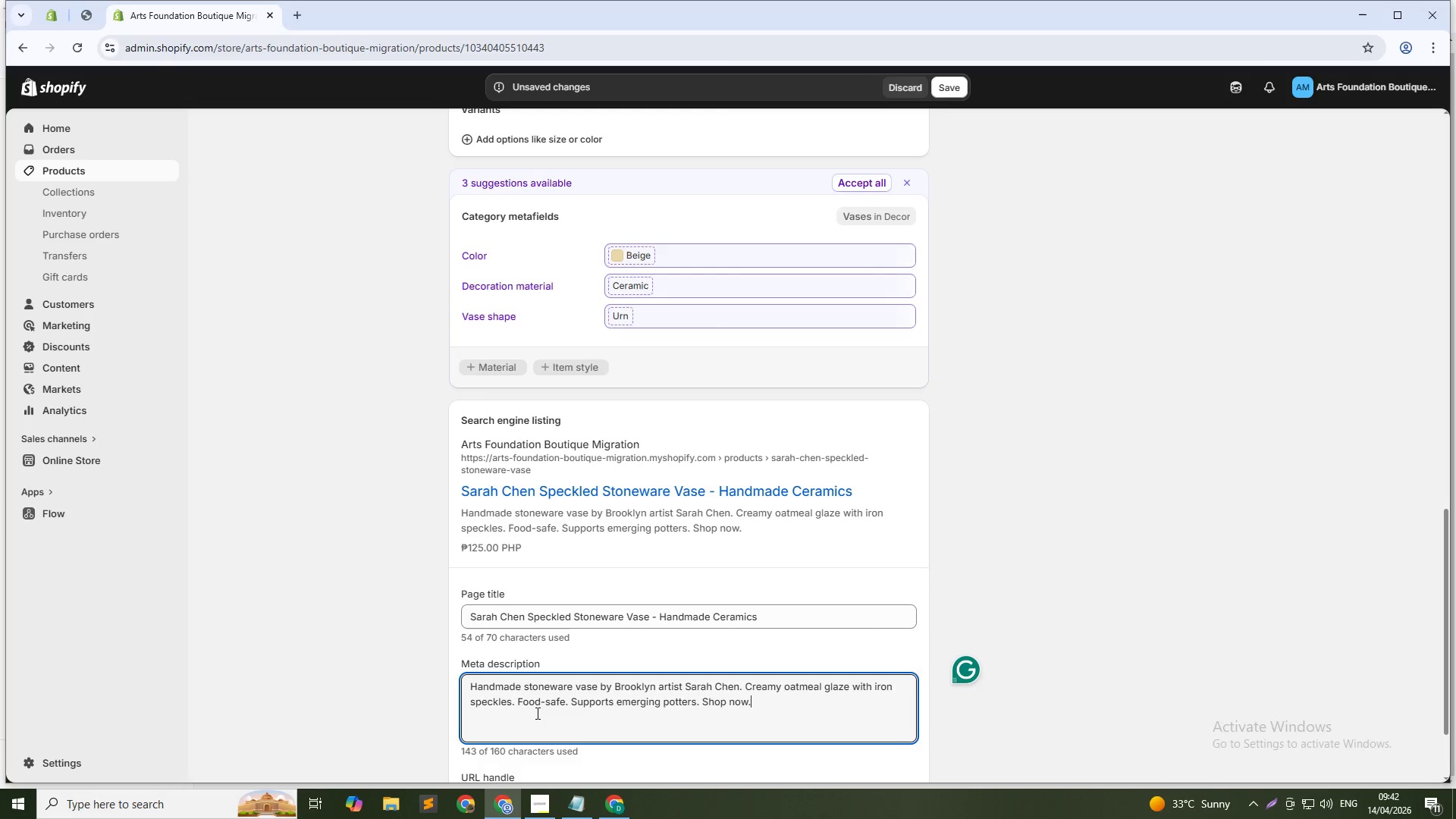 
scroll: coordinate [779, 609], scroll_direction: down, amount: 3.0
 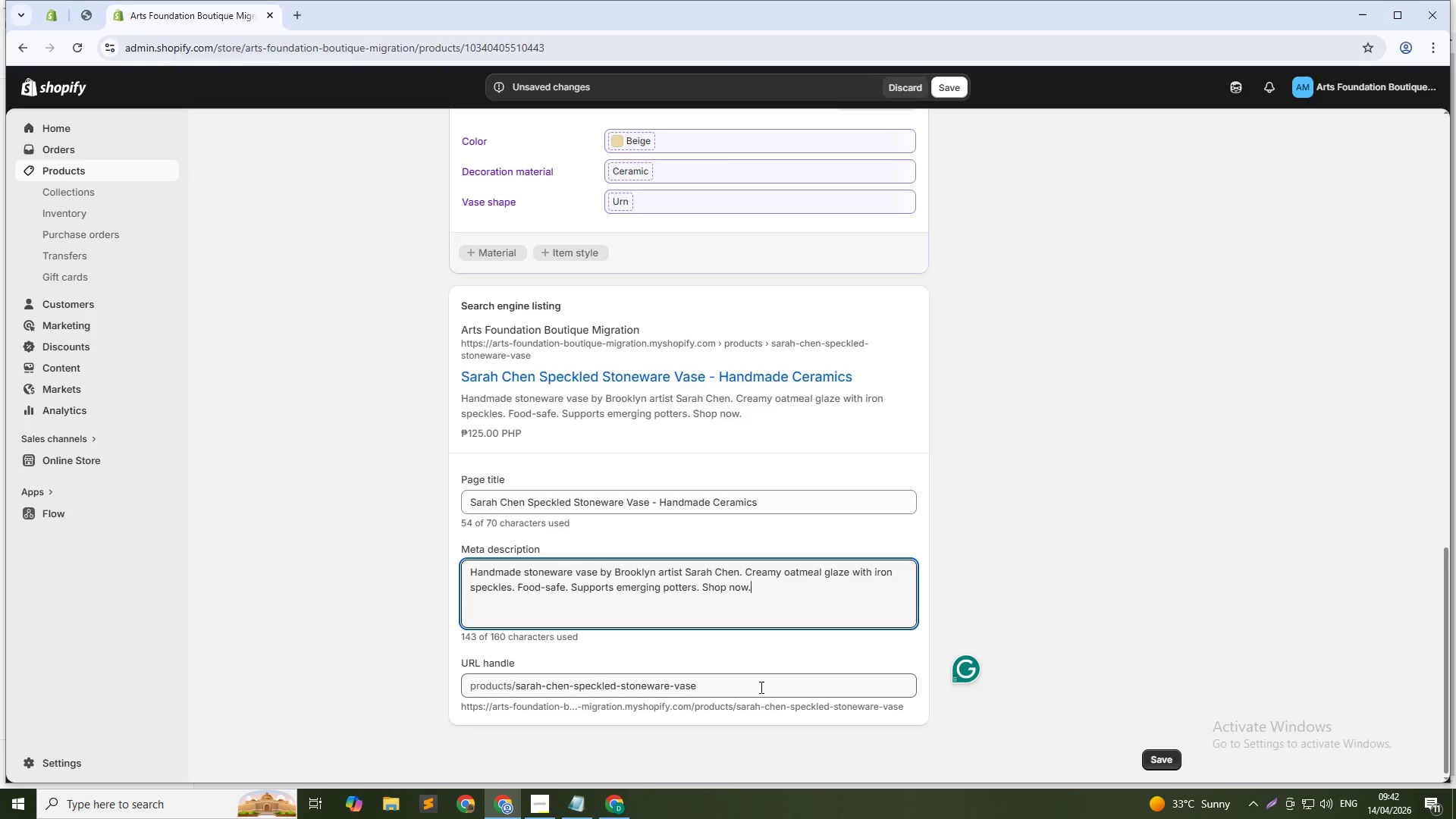 
wait(8.49)
 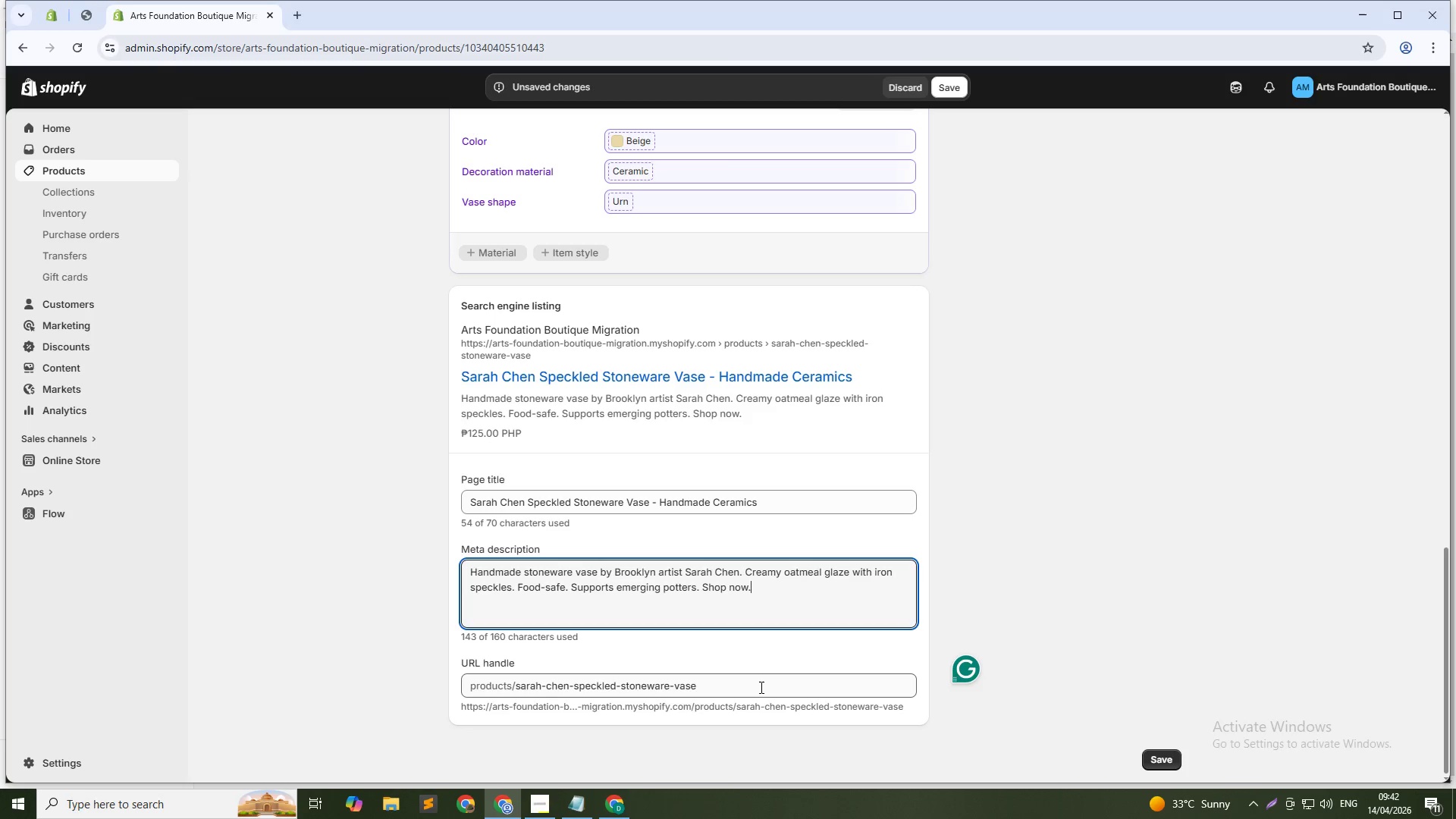 
left_click([597, 689])
 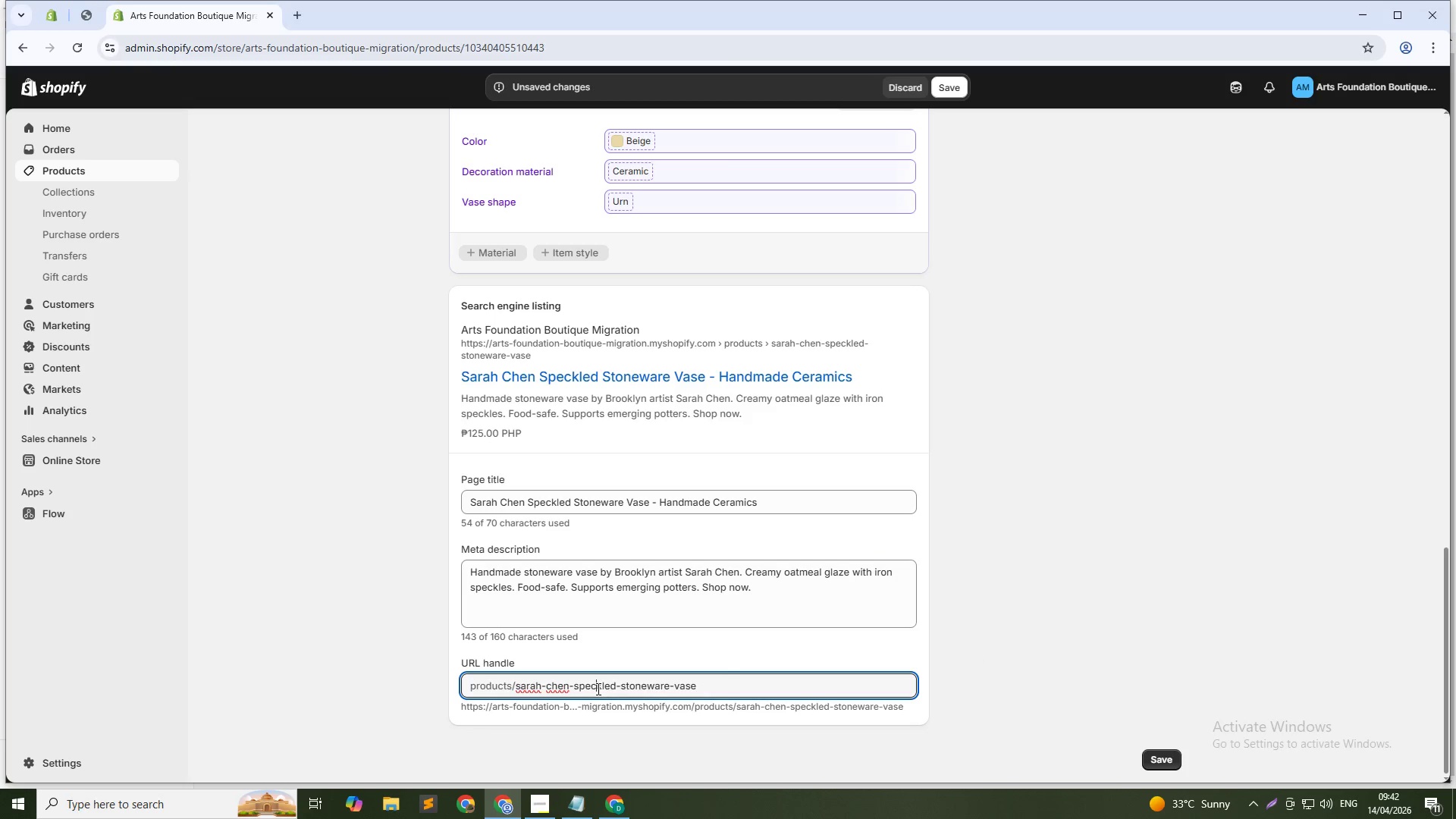 
left_click([597, 689])
 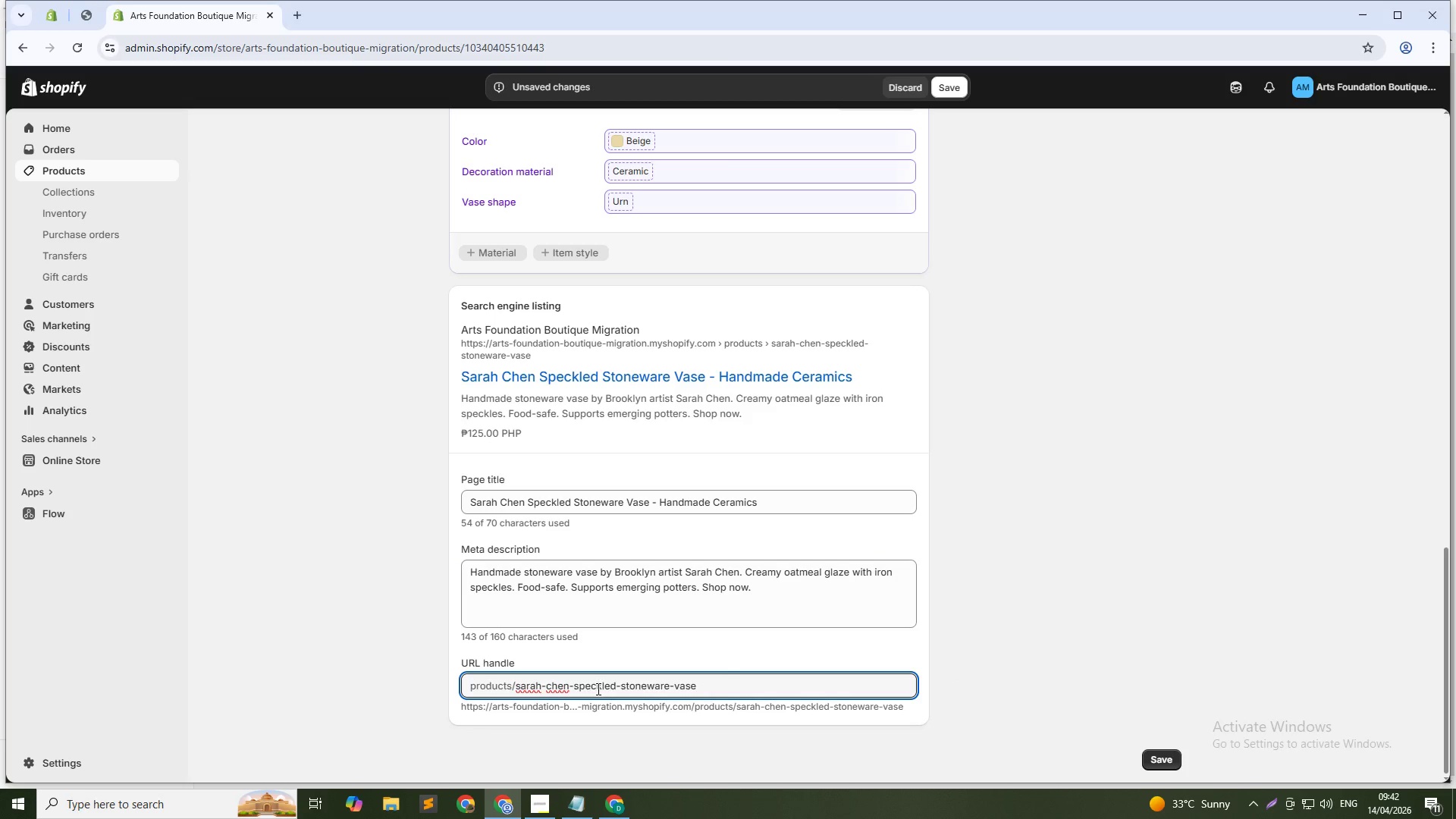 
double_click([597, 689])
 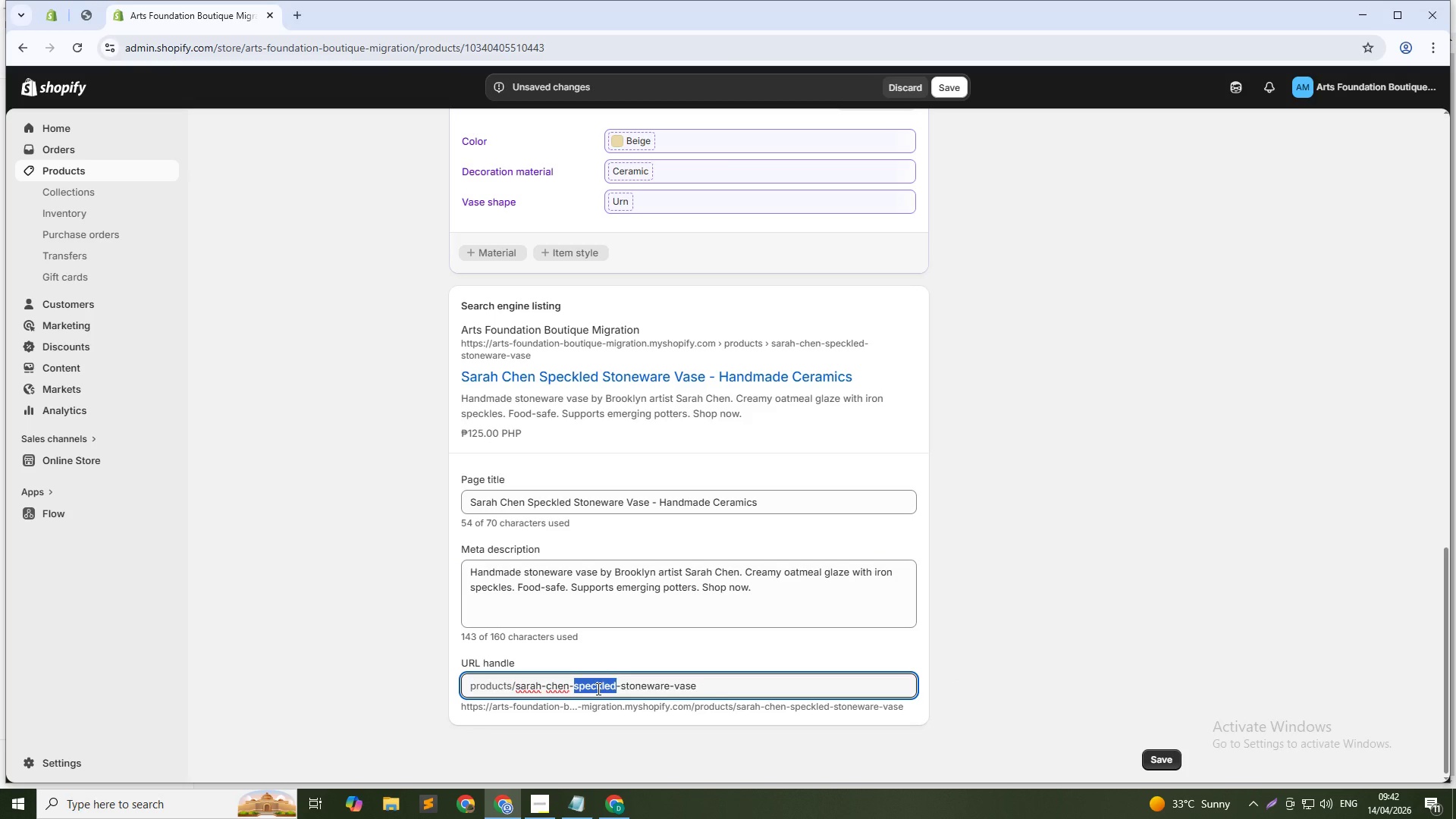 
key(Control+X)
 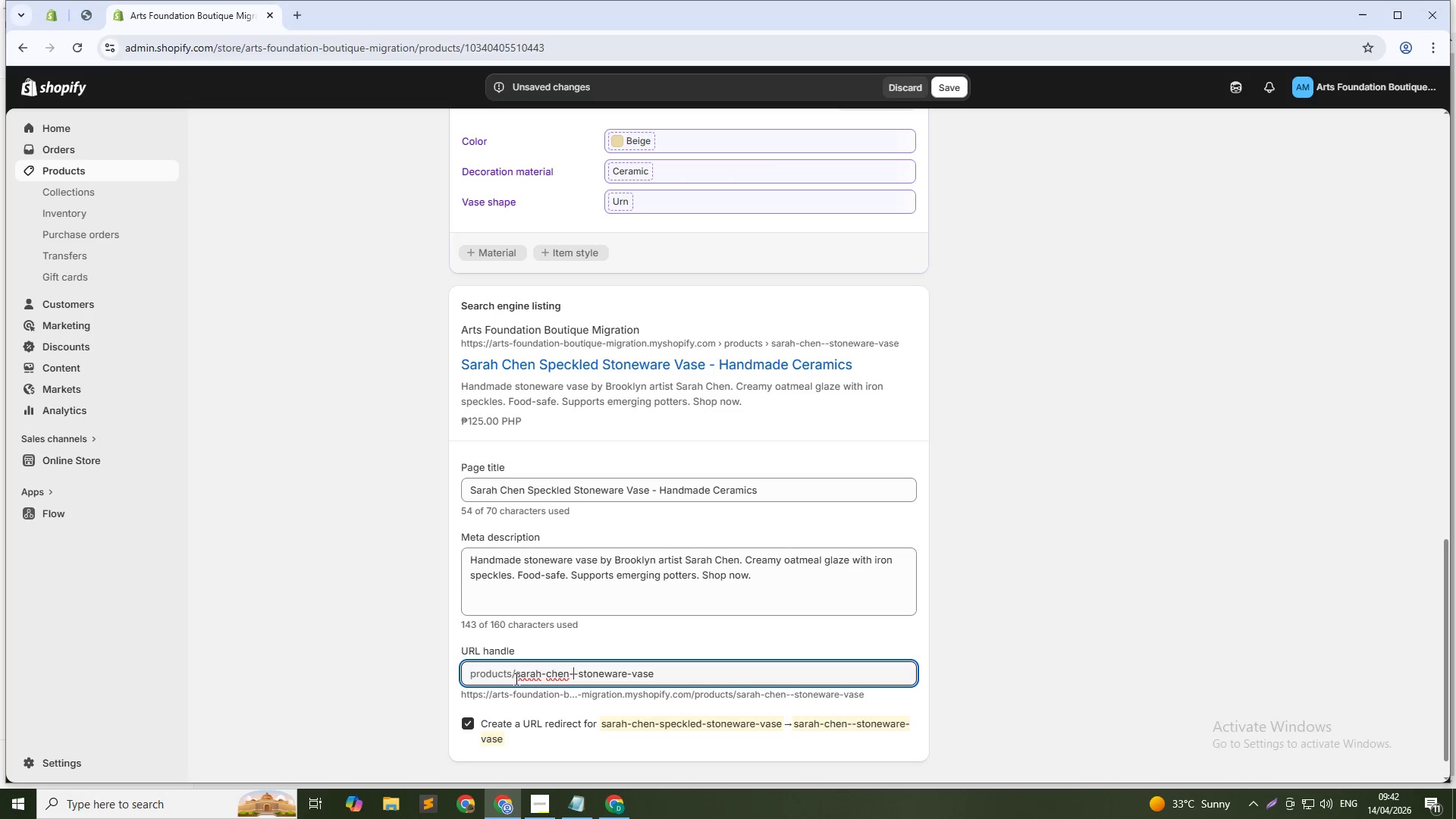 
left_click([515, 679])
 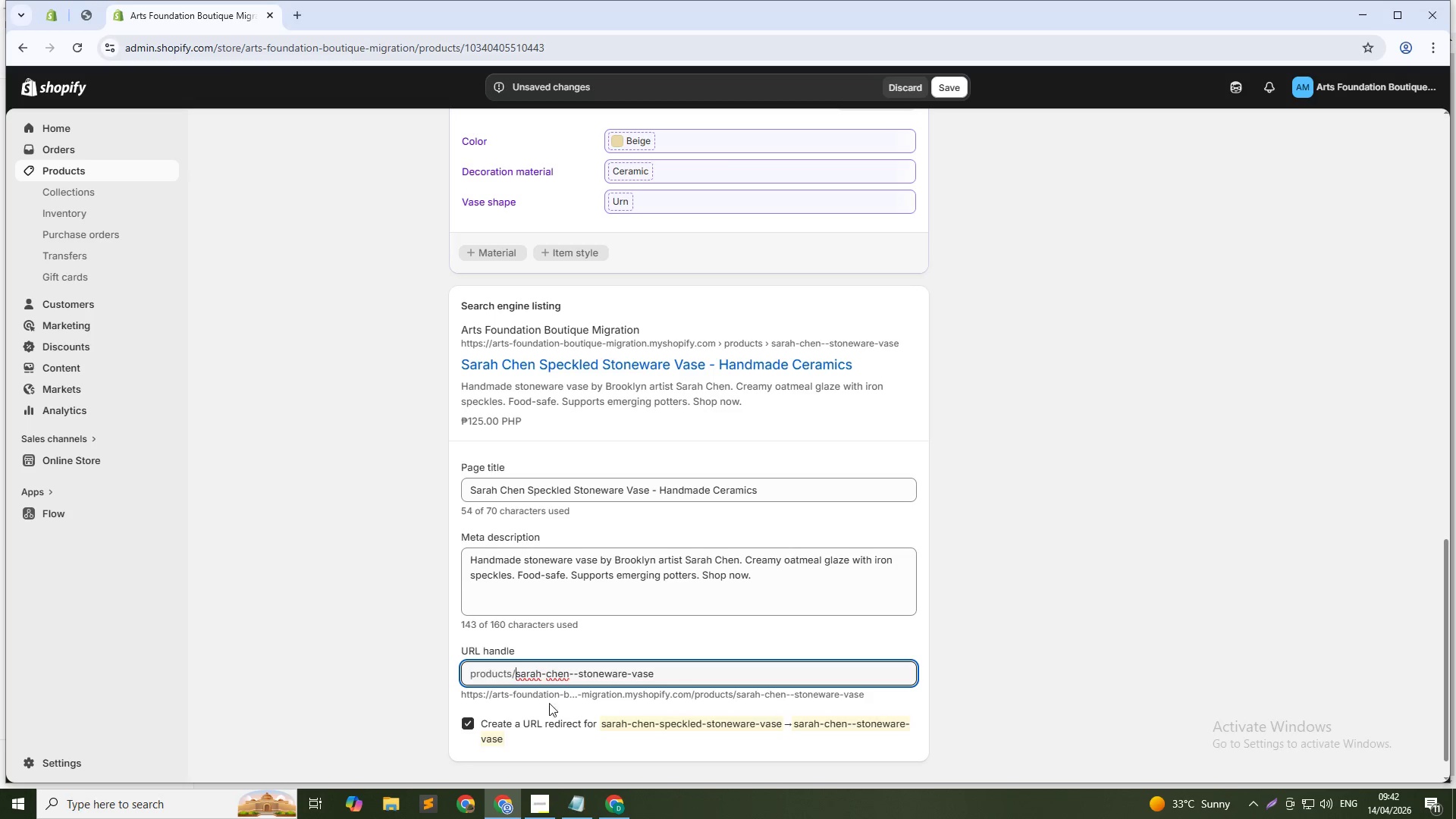 
key(Control+V)
 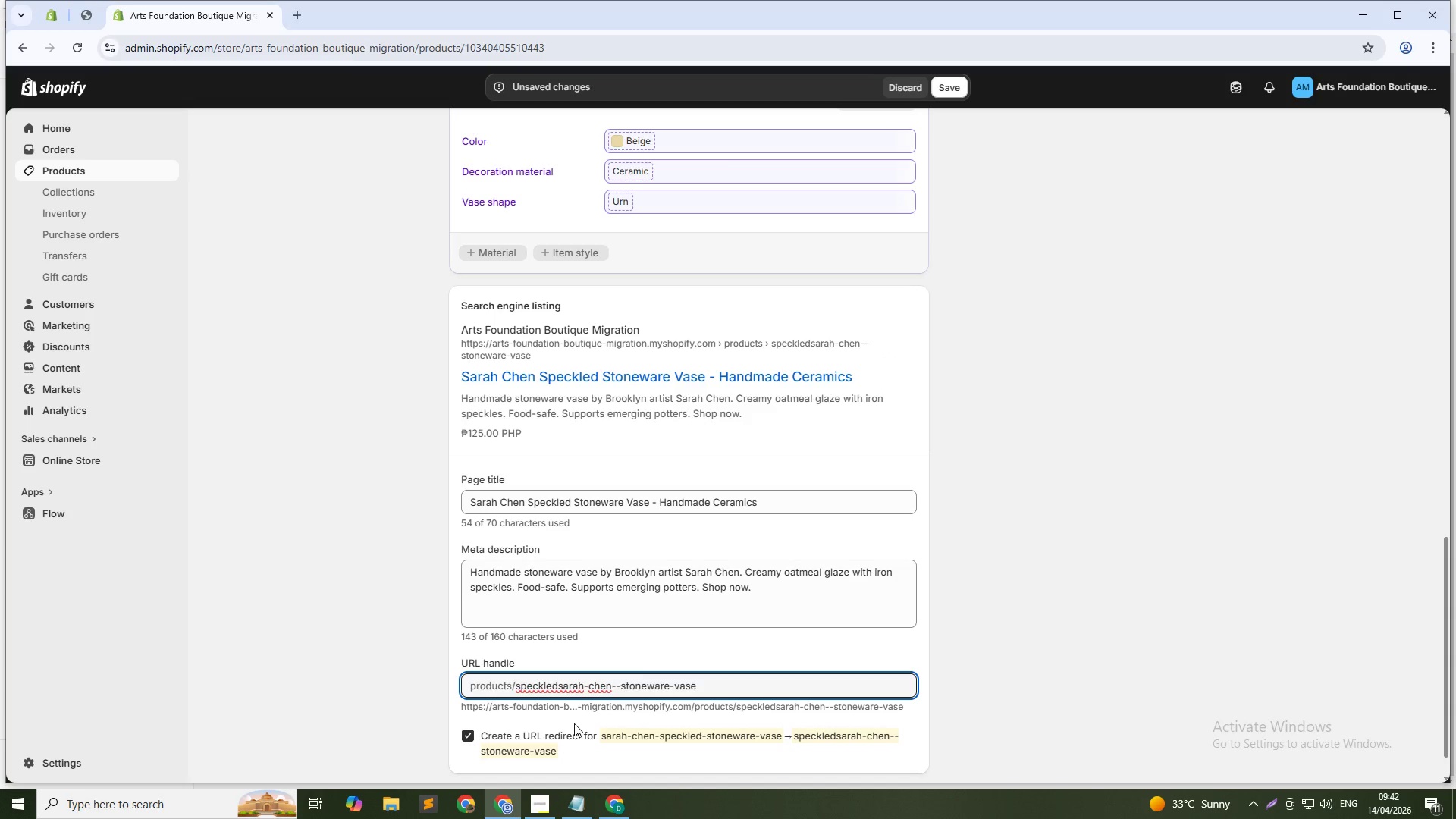 
key(Minus)
 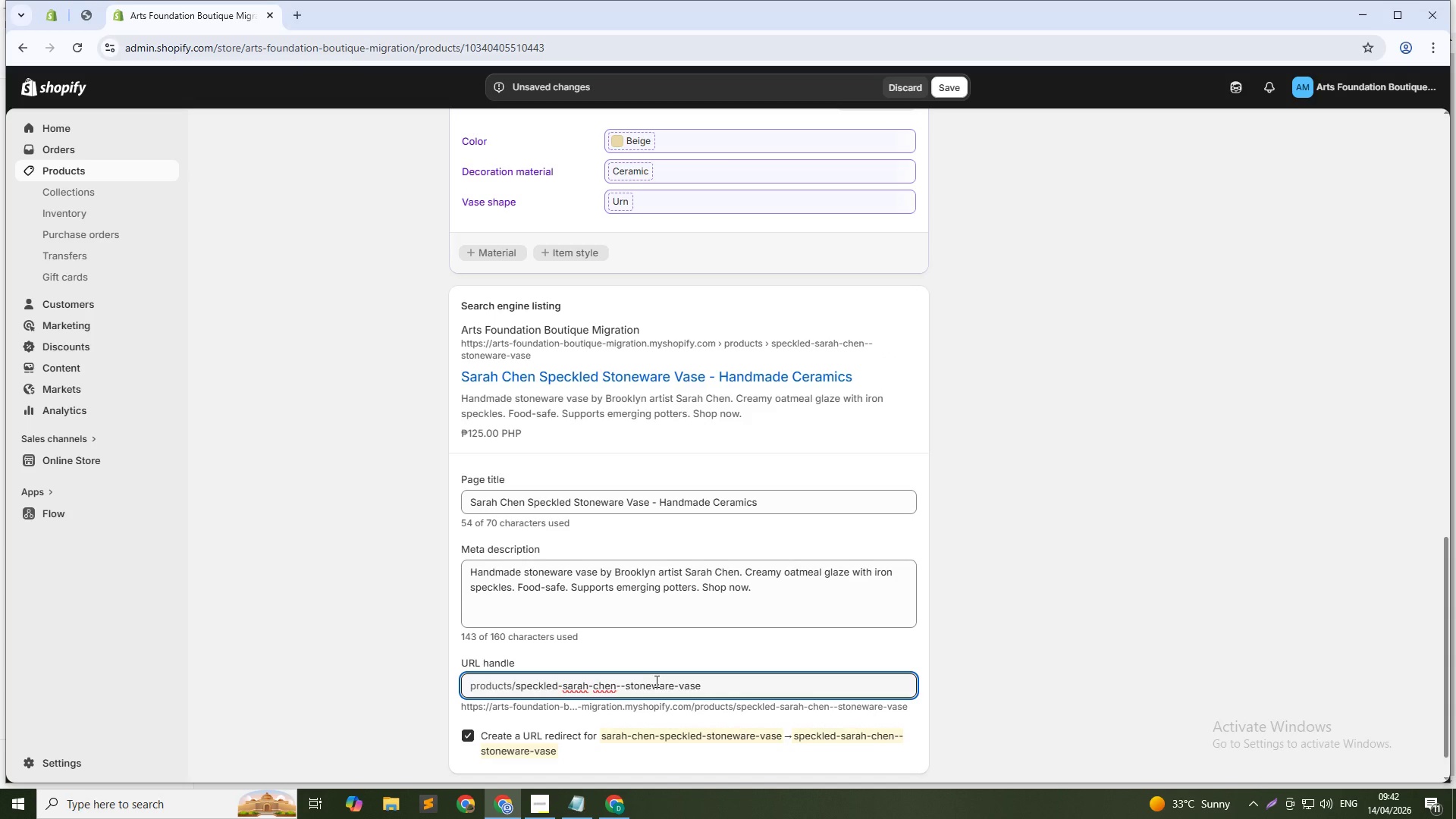 
wait(6.66)
 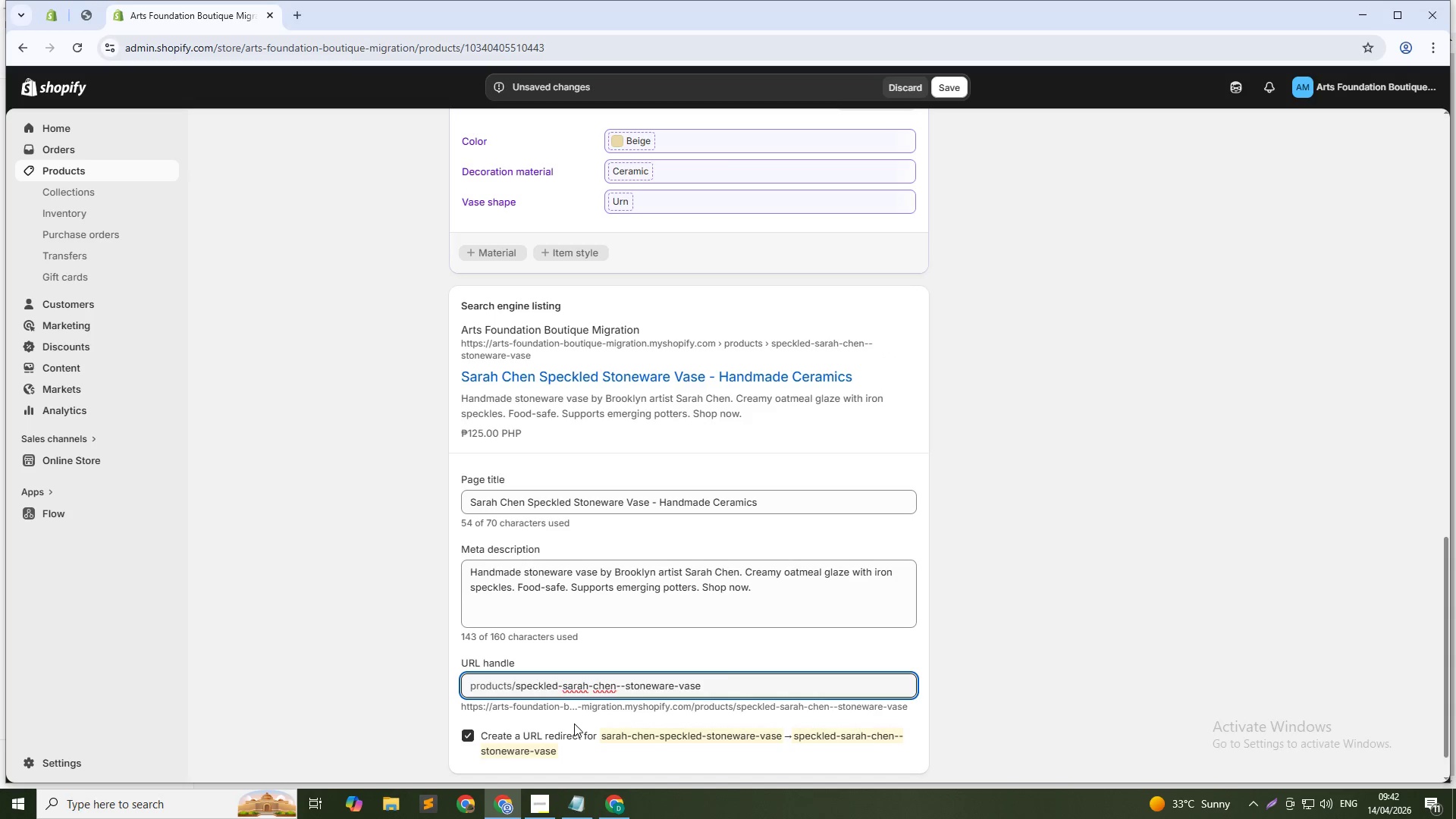 
left_click_drag(start_coordinate=[623, 686], to_coordinate=[708, 689])
 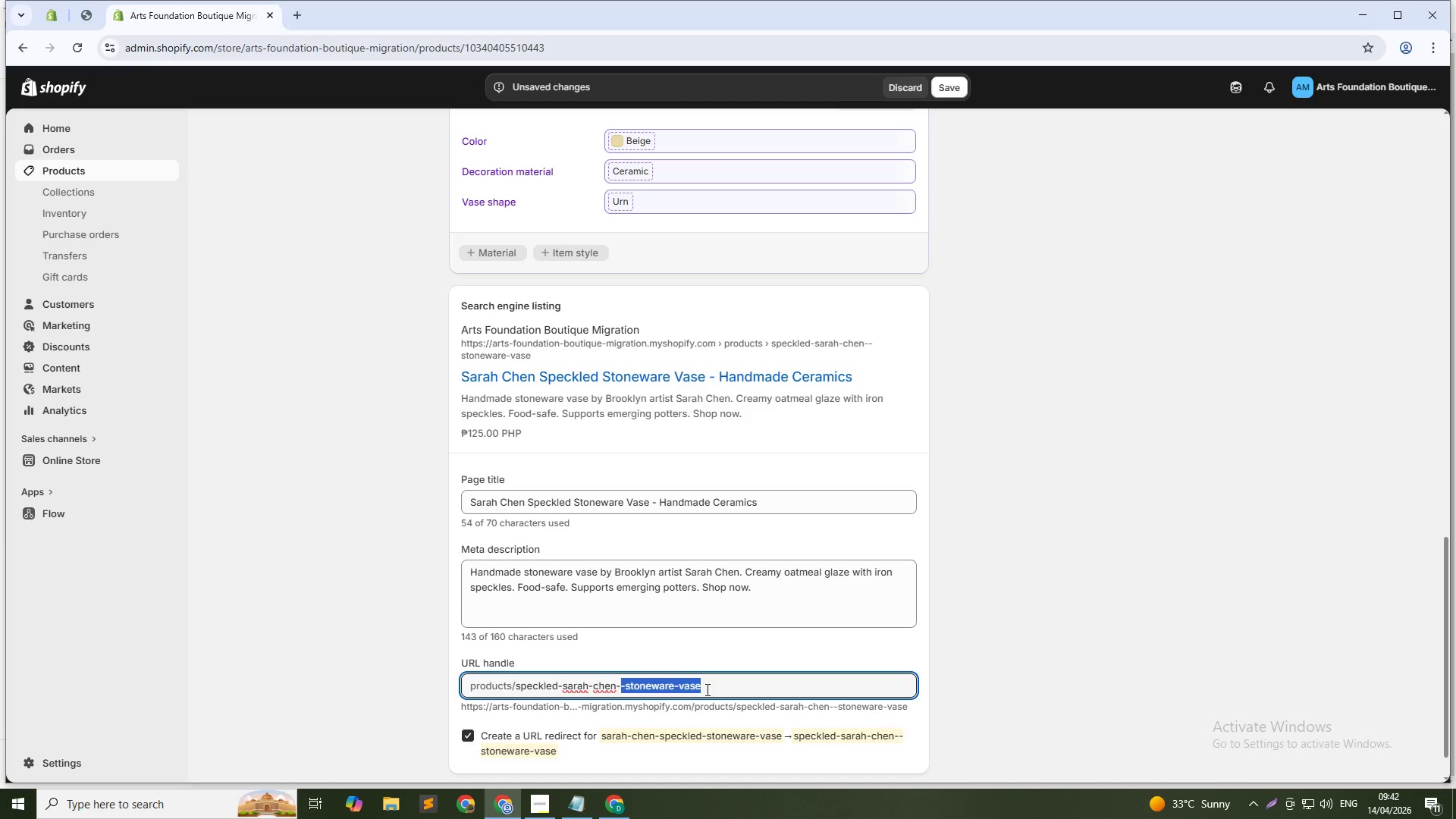 
key(Control+X)
 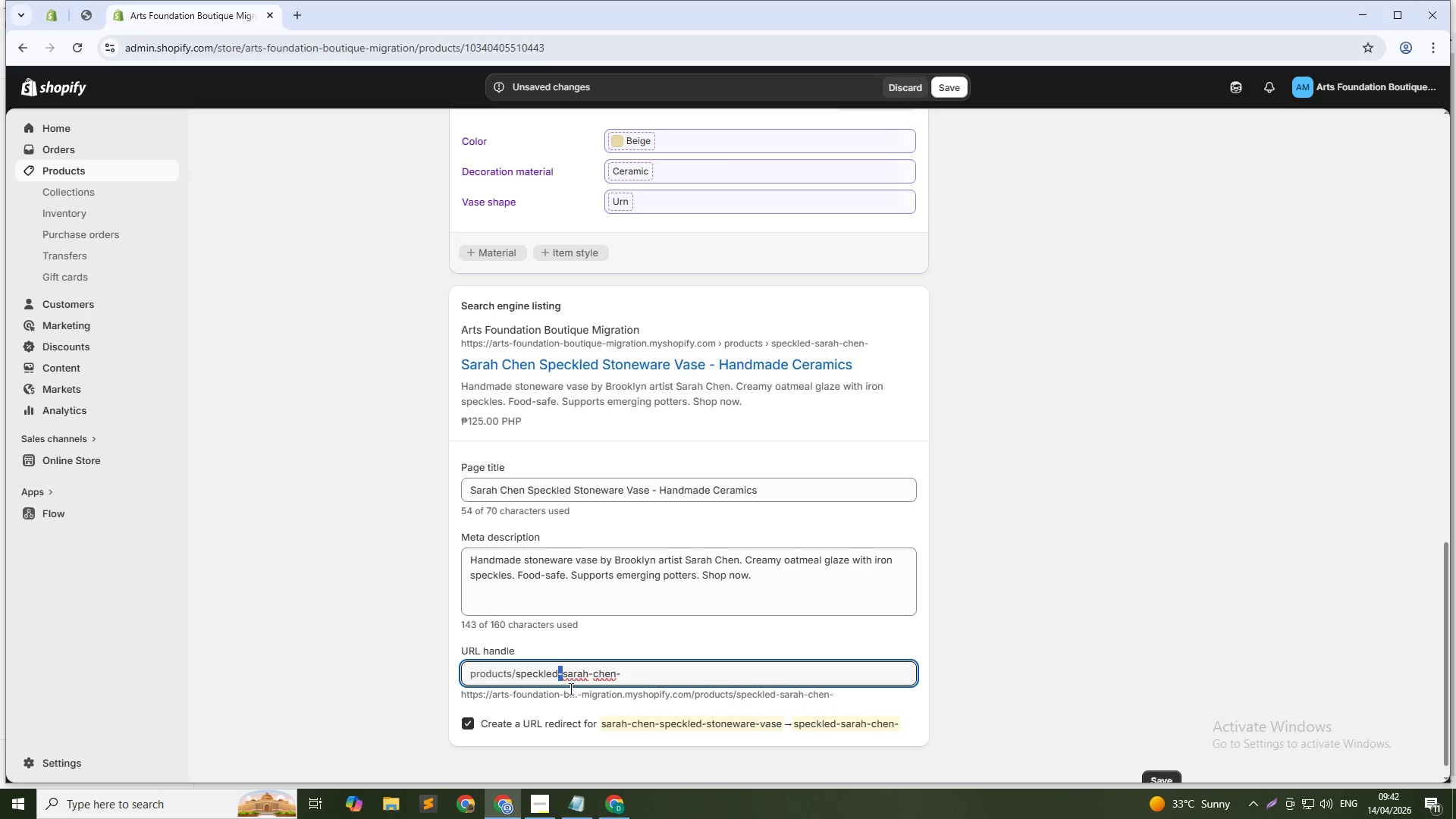 
key(Control+V)
 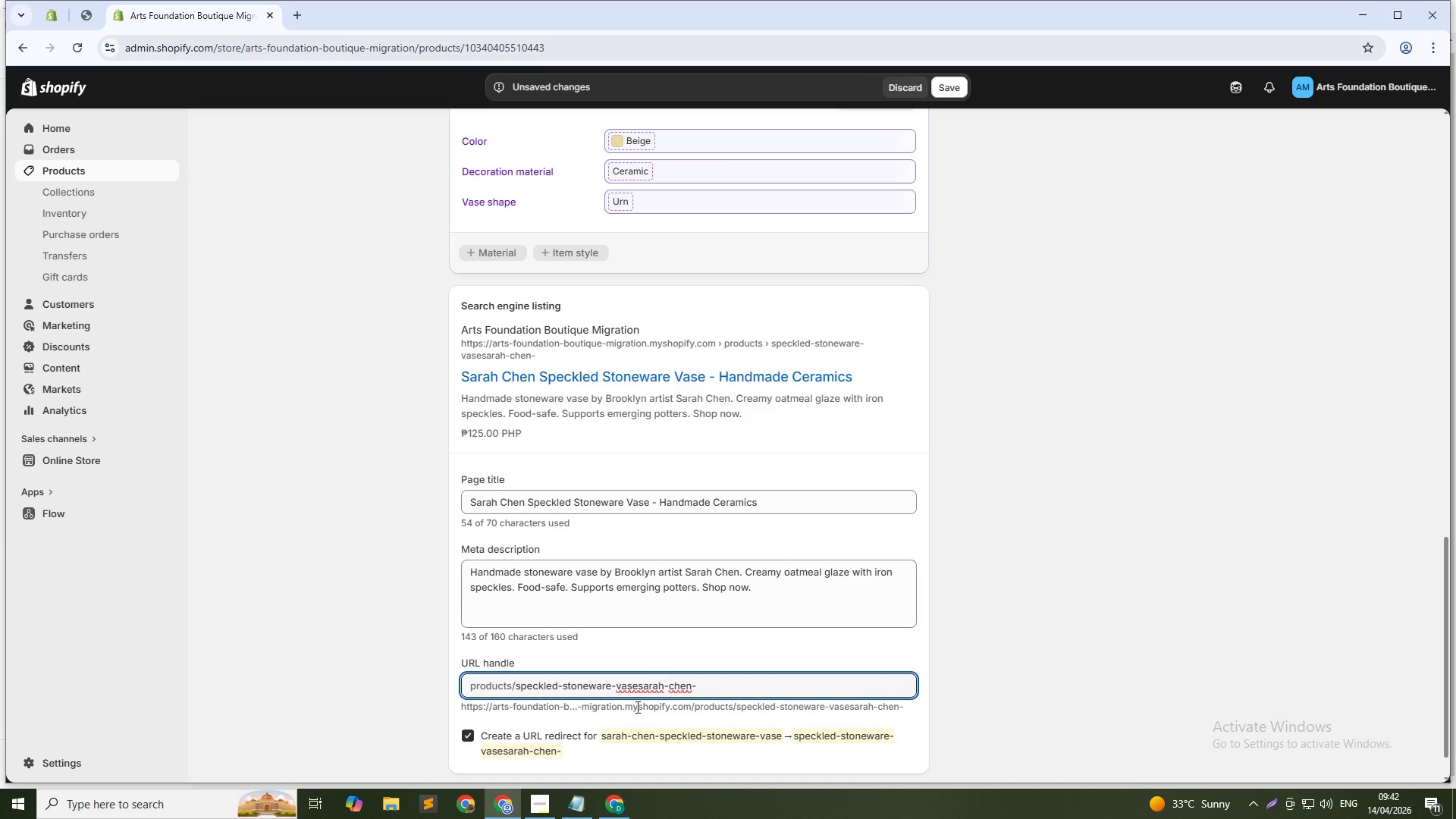 
key(Minus)
 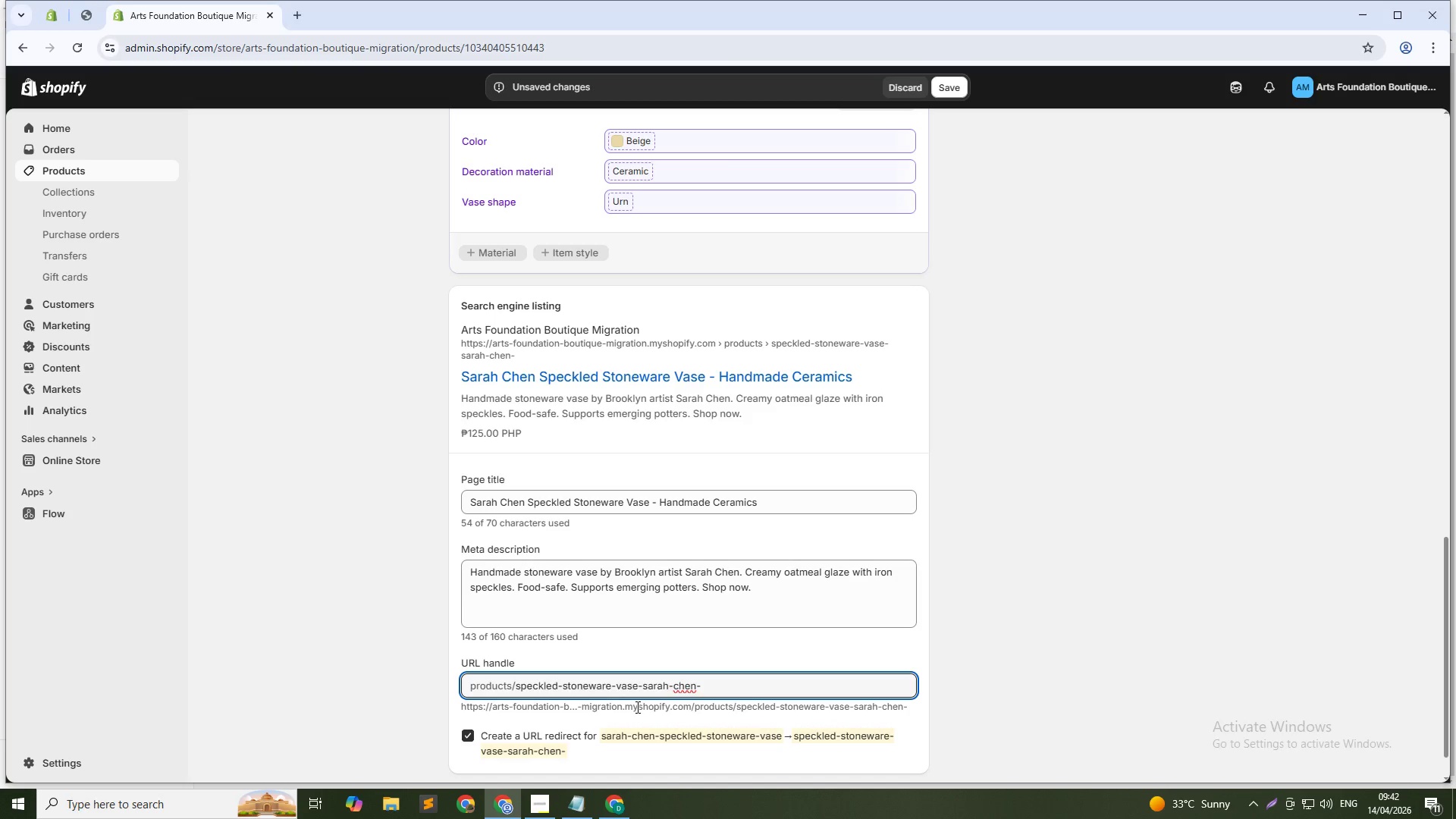 
hold_key(key=ArrowRight, duration=0.83)
 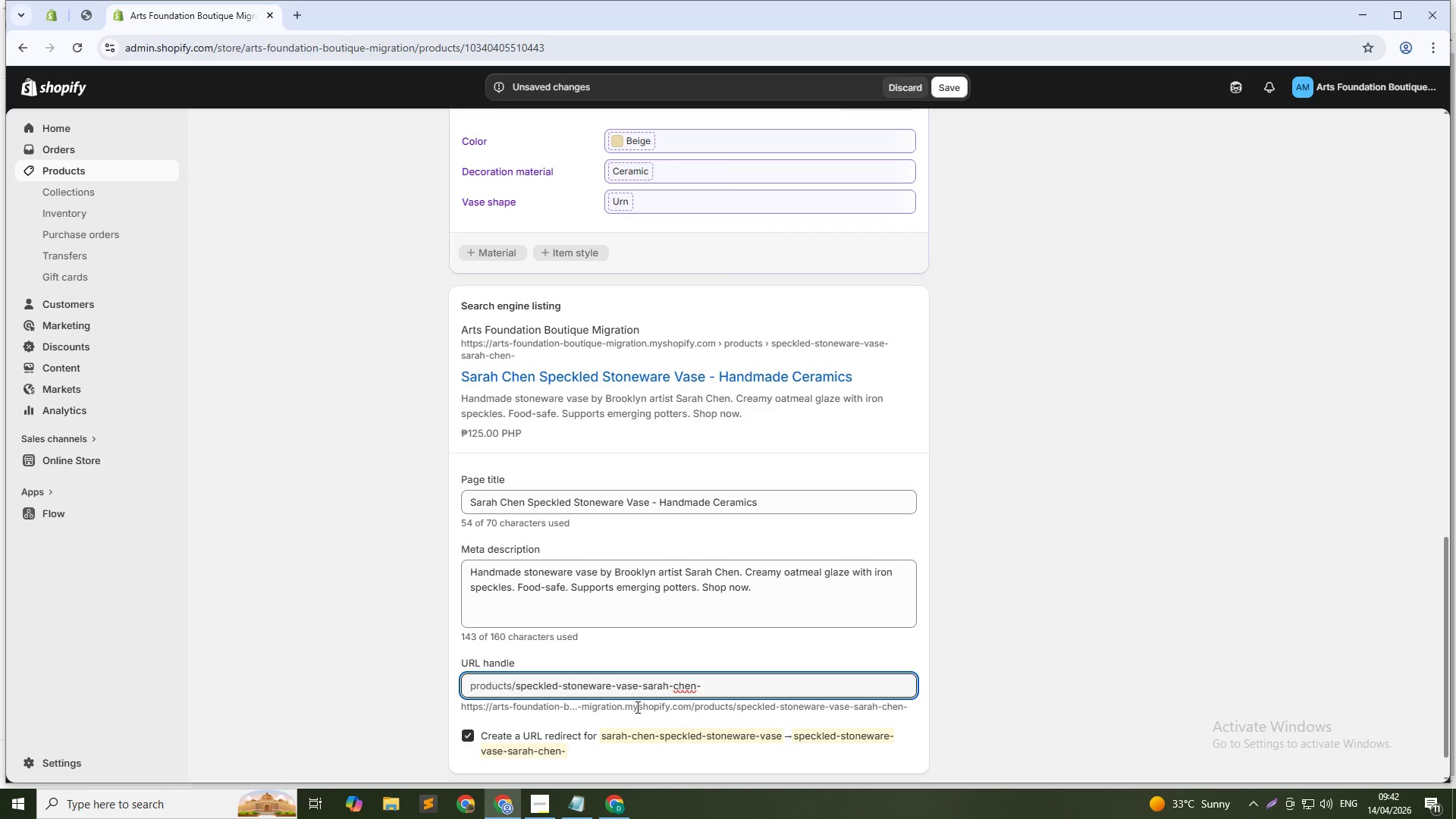 
key(Backspace)
 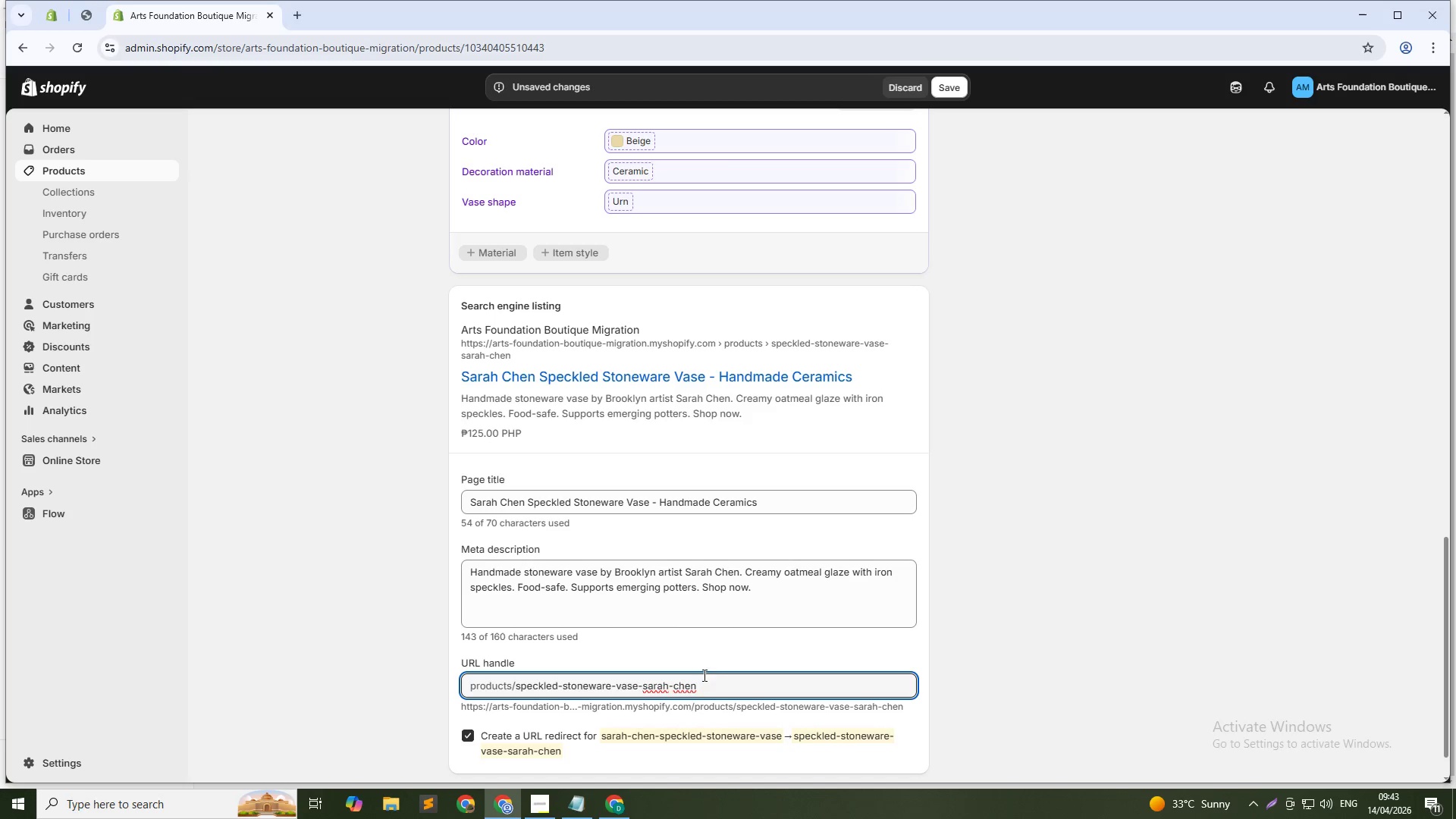 
wait(7.06)
 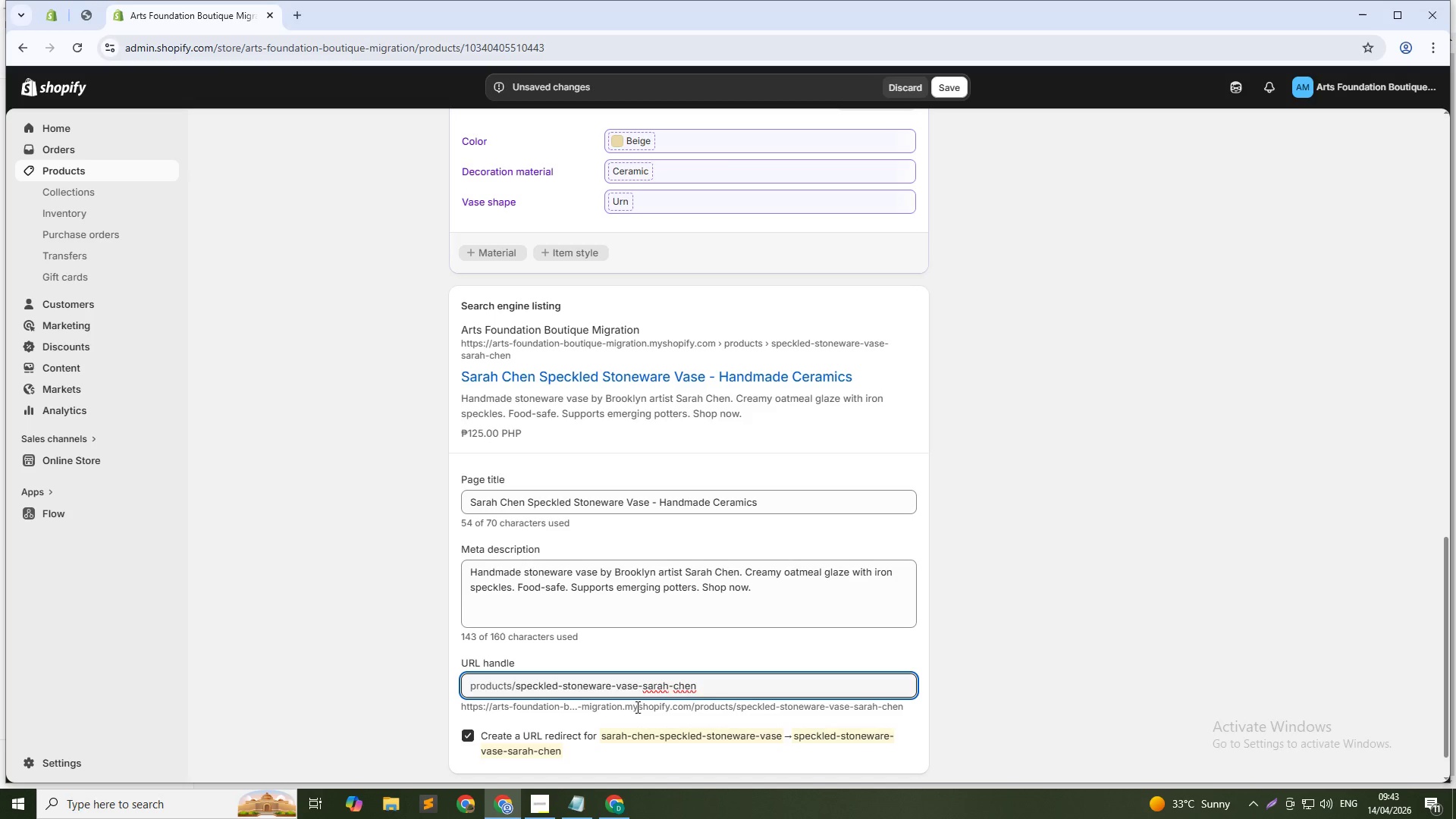 
scroll: coordinate [739, 535], scroll_direction: up, amount: 4.0
 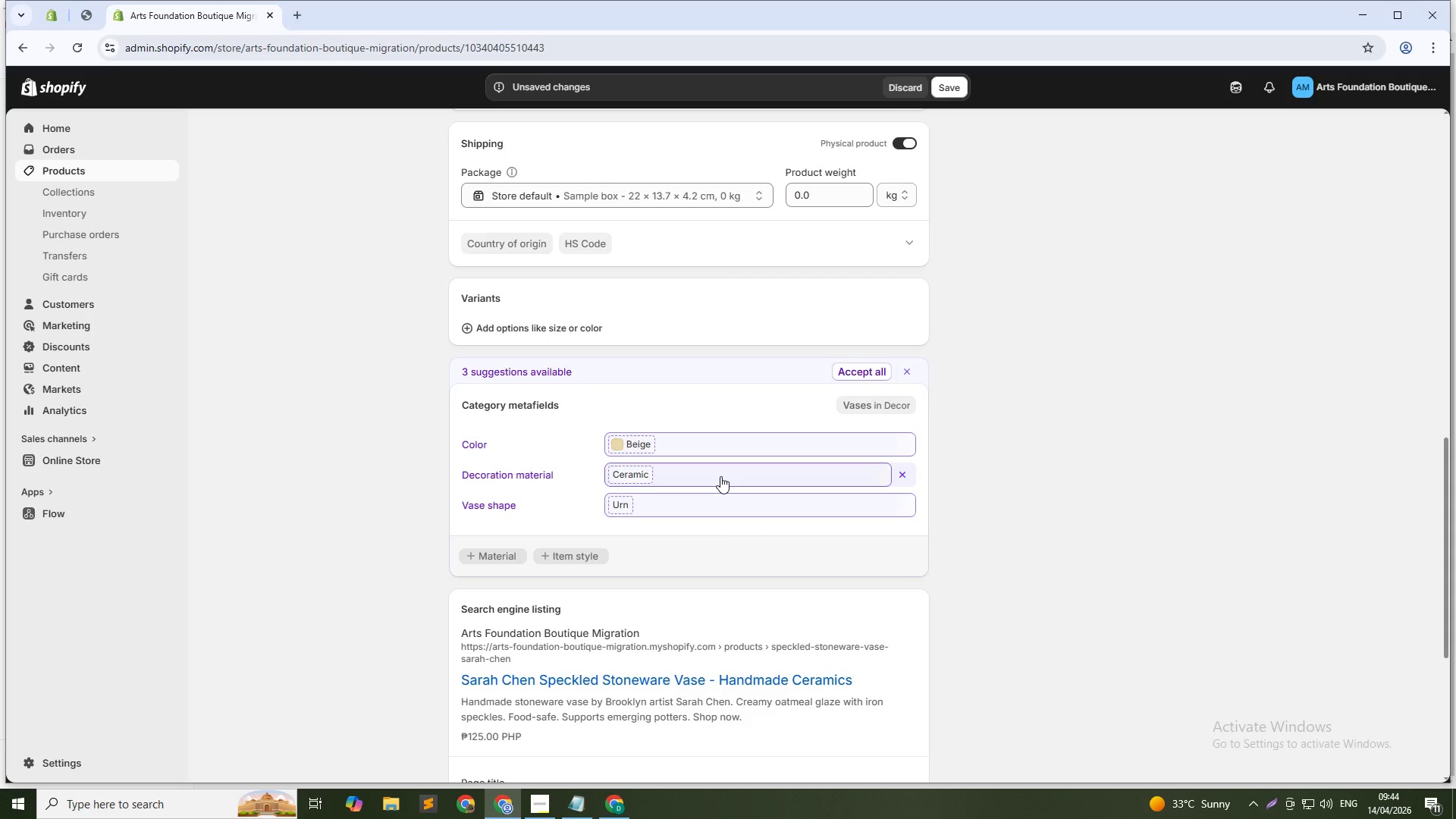 
wait(67.33)
 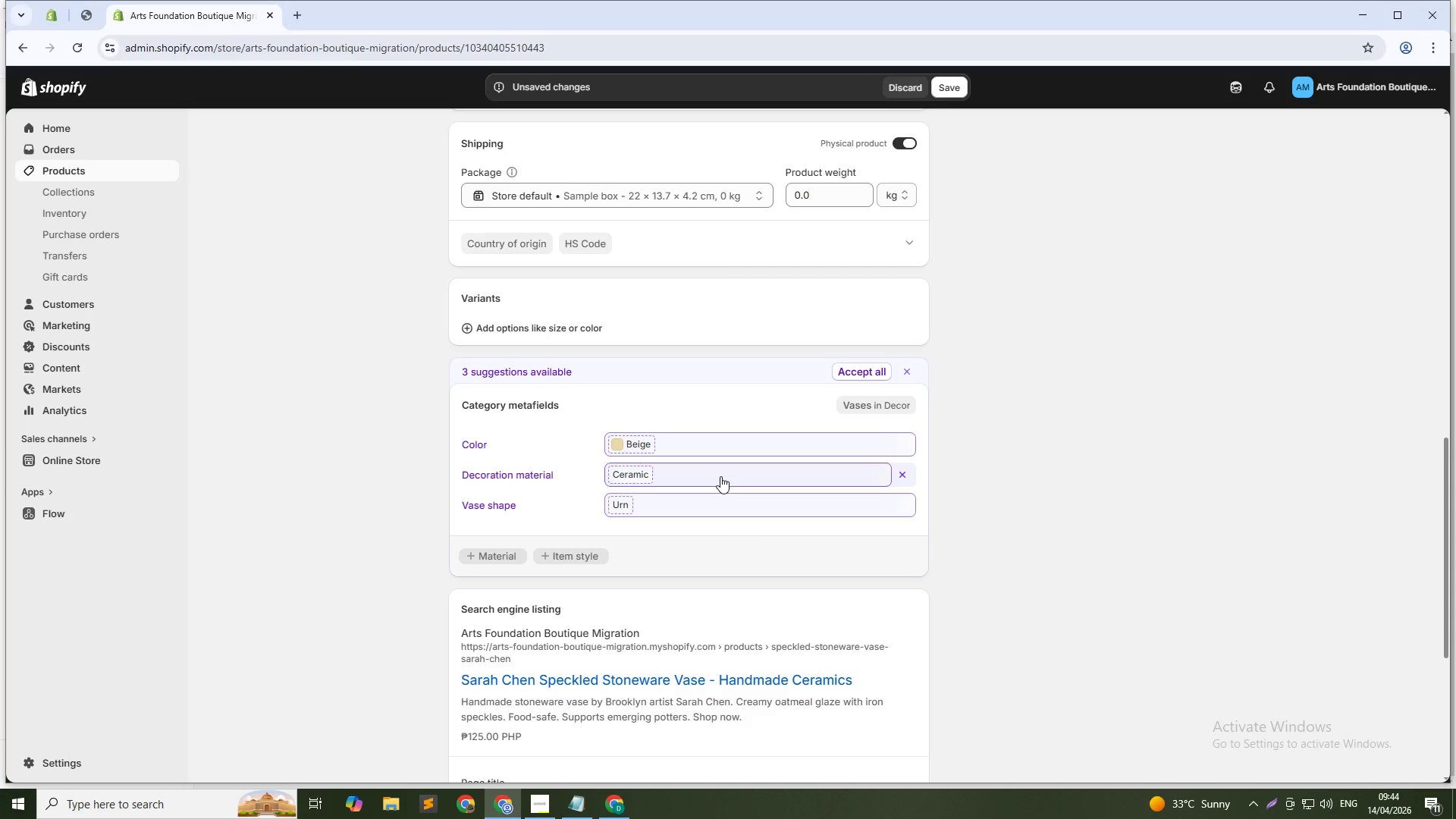 
left_click([548, 322])
 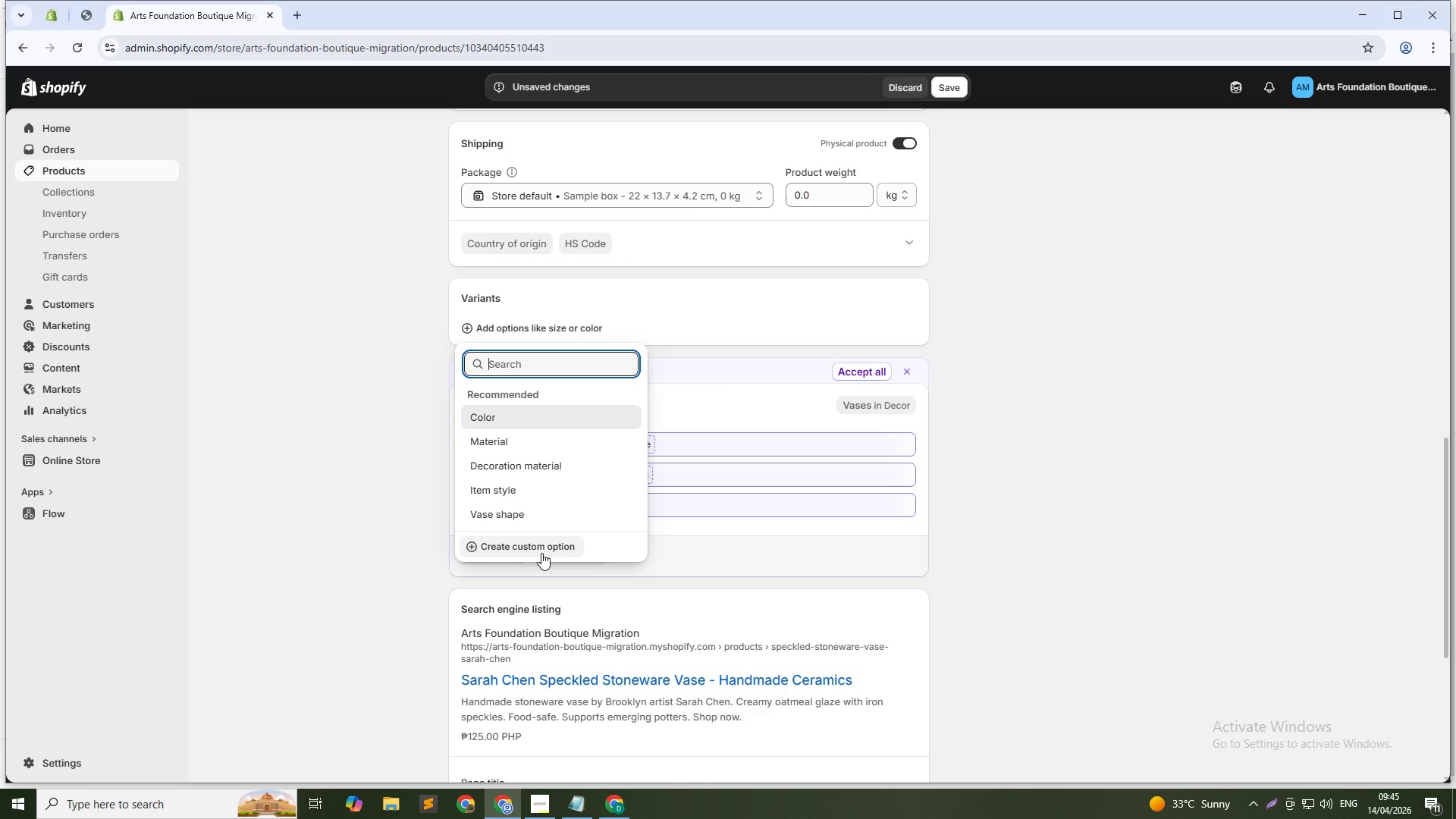 
wait(53.91)
 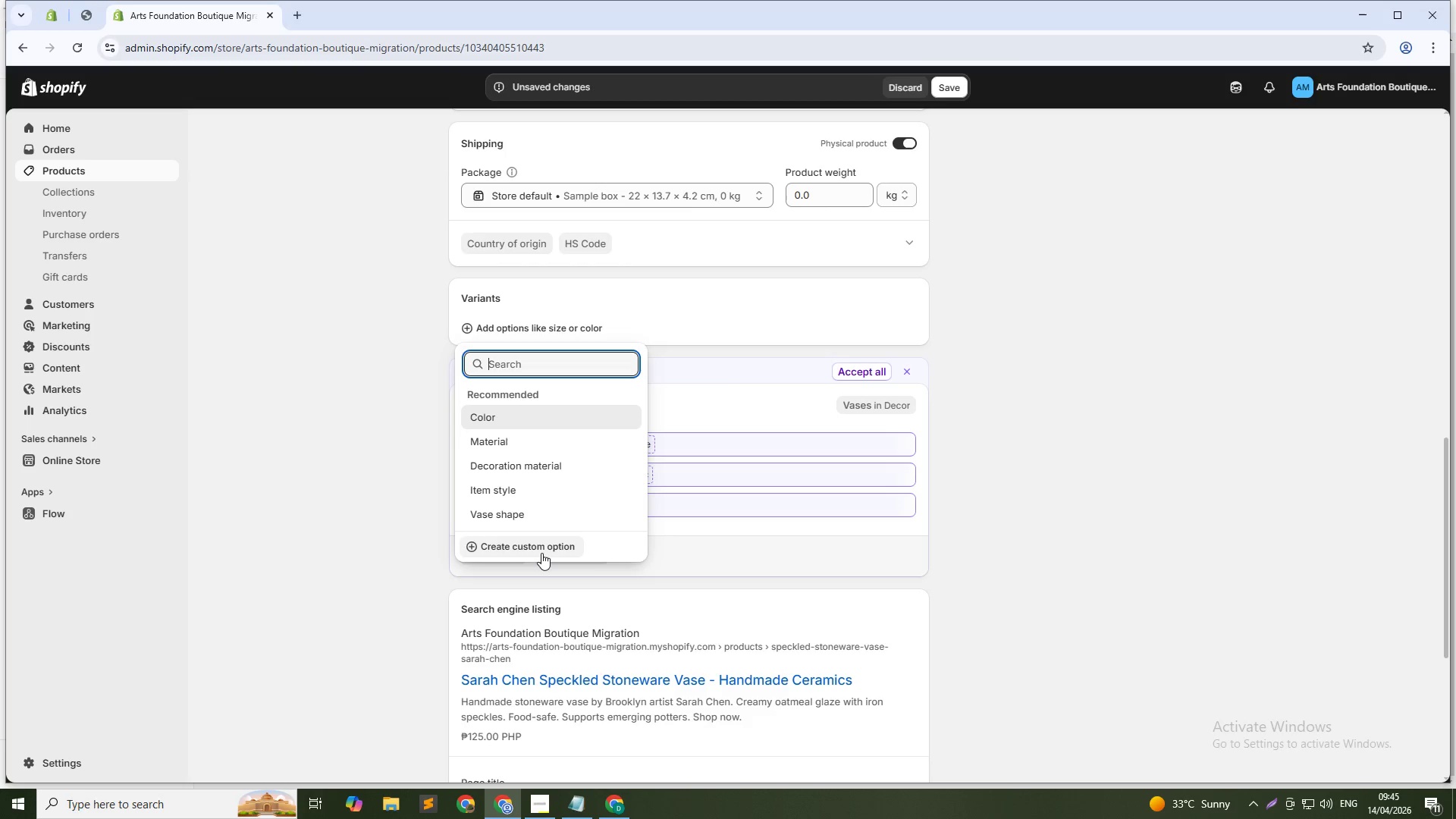 
left_click([541, 553])
 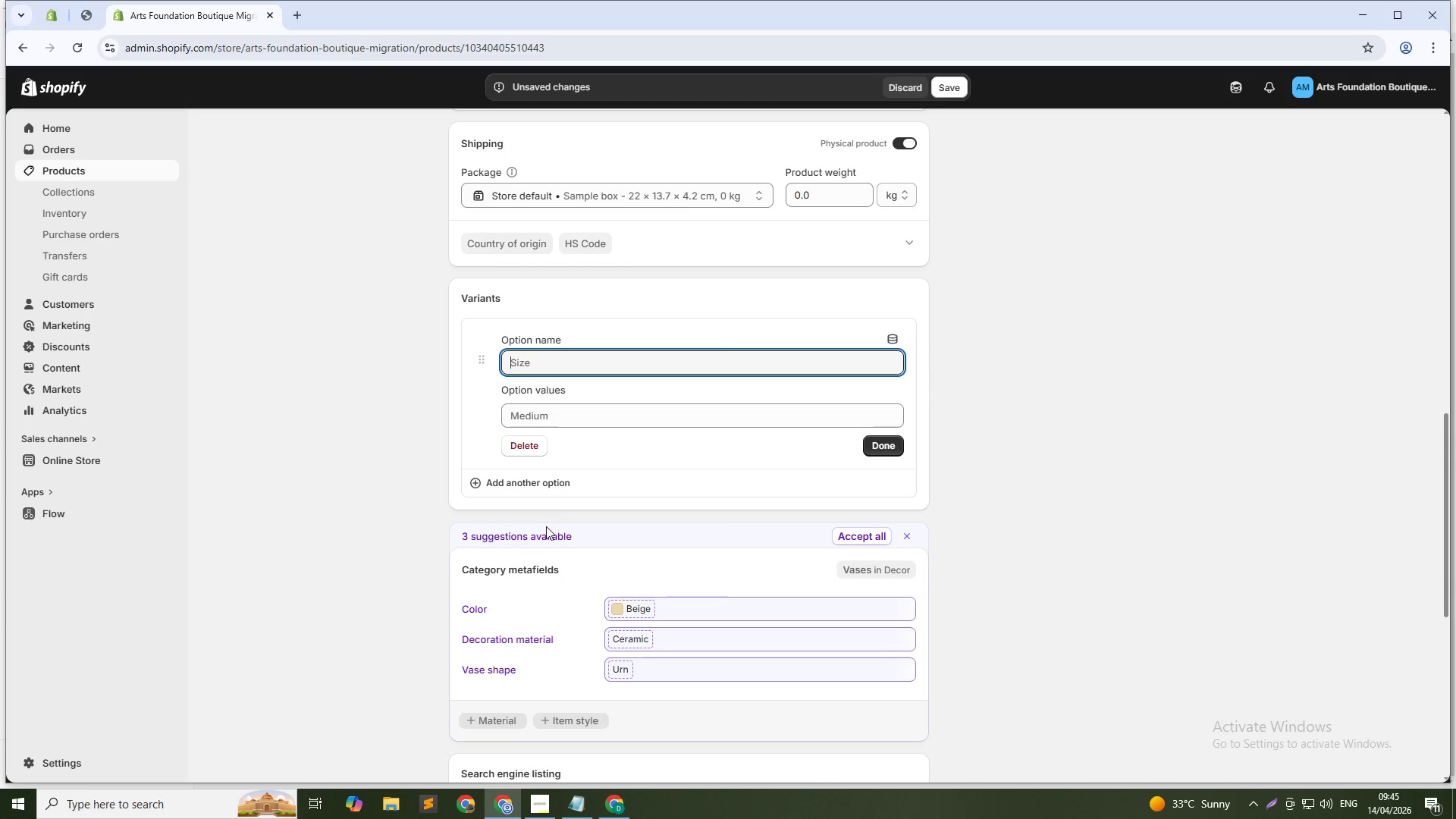 
type(Color)
 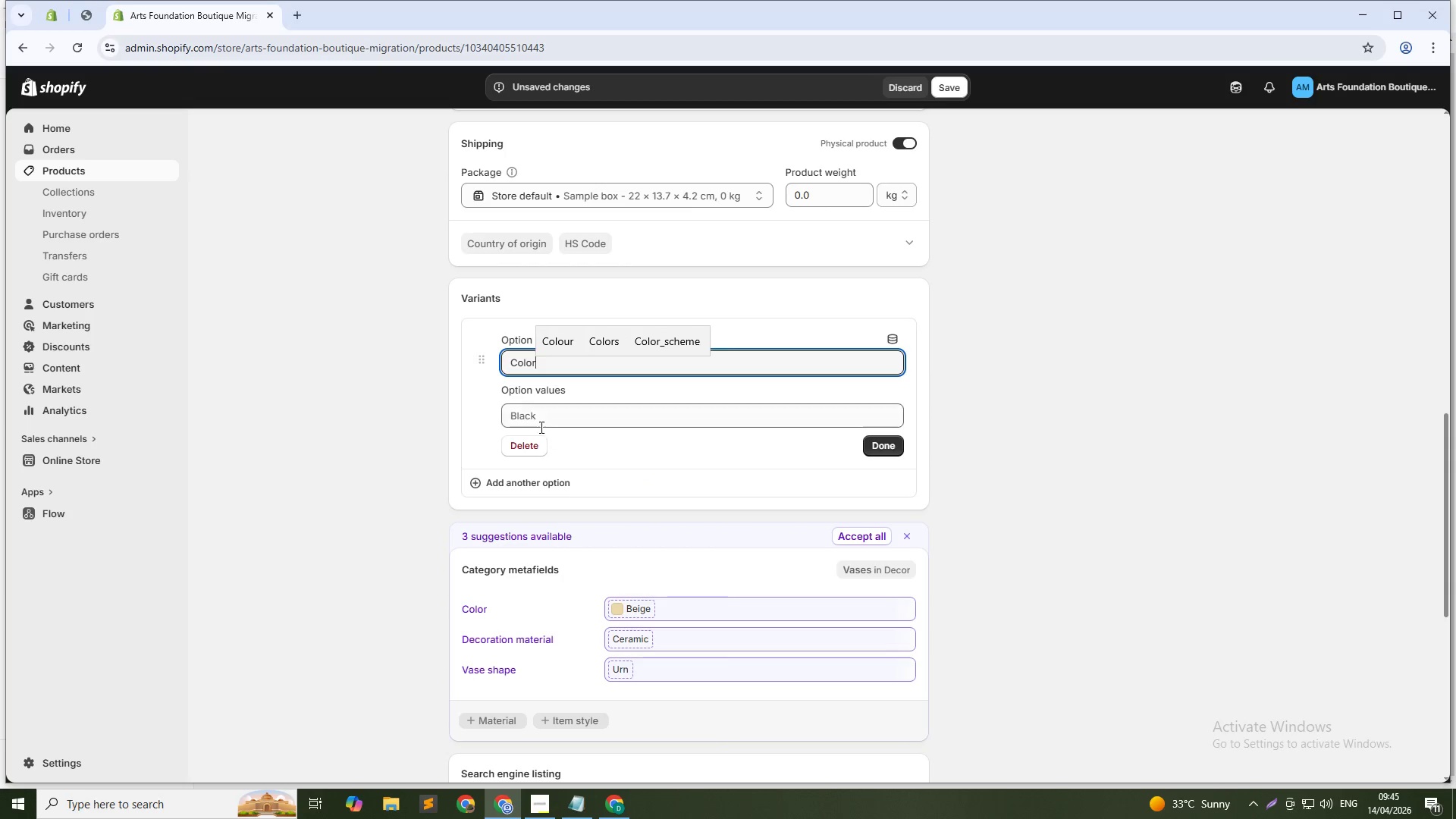 
left_click([540, 419])
 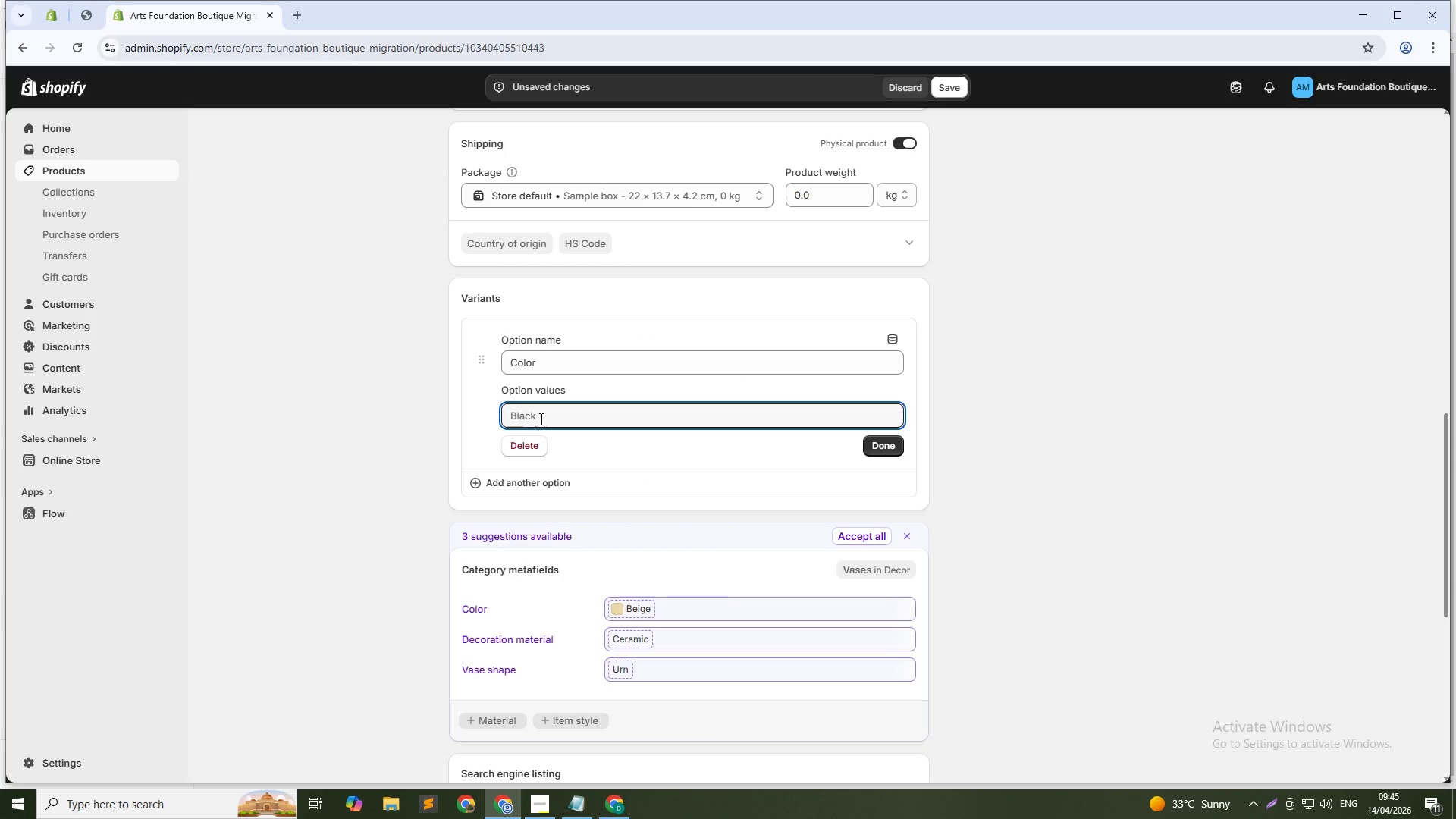 
type(Matter Glaze Finish)
 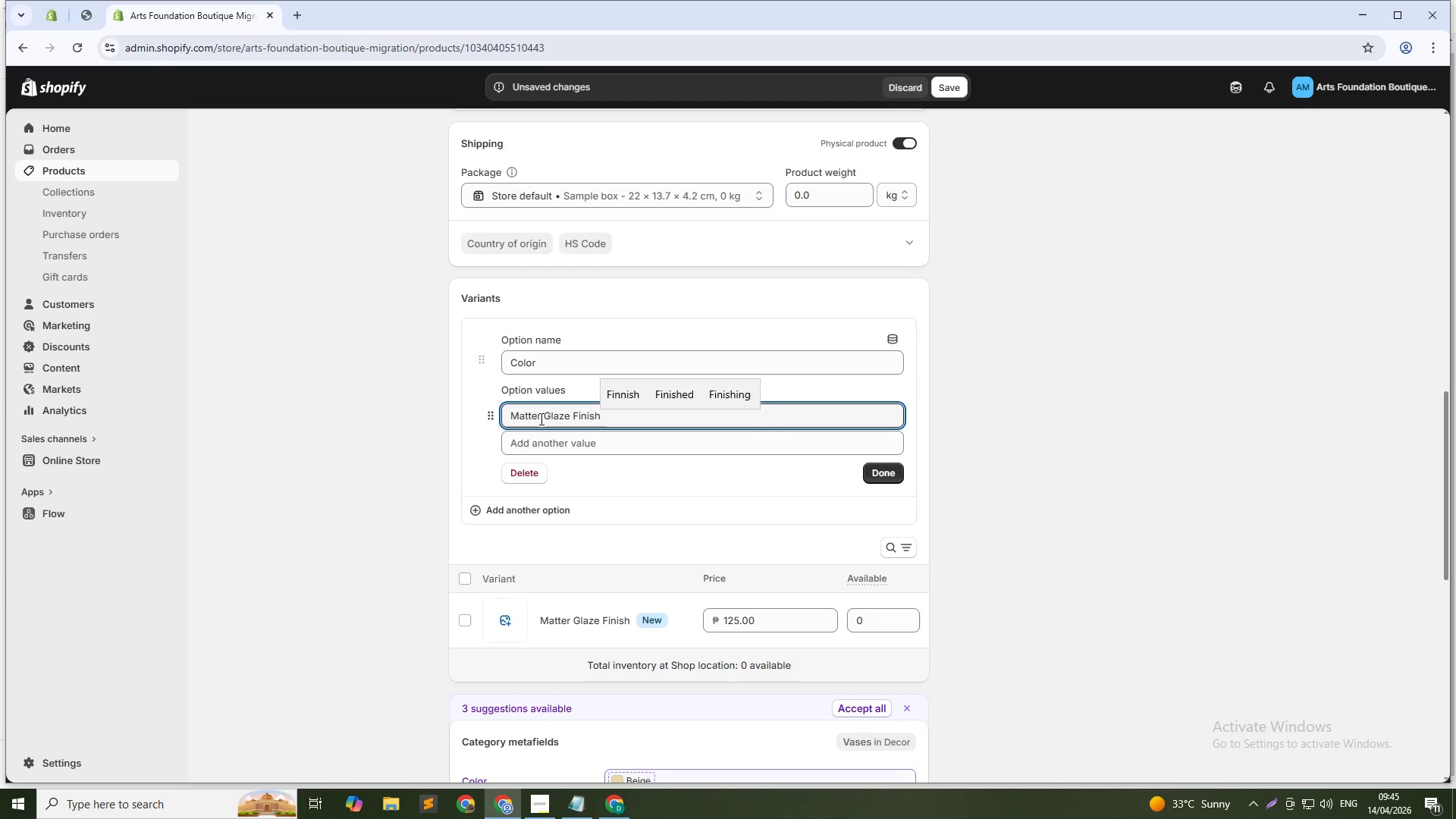 
key(Enter)
 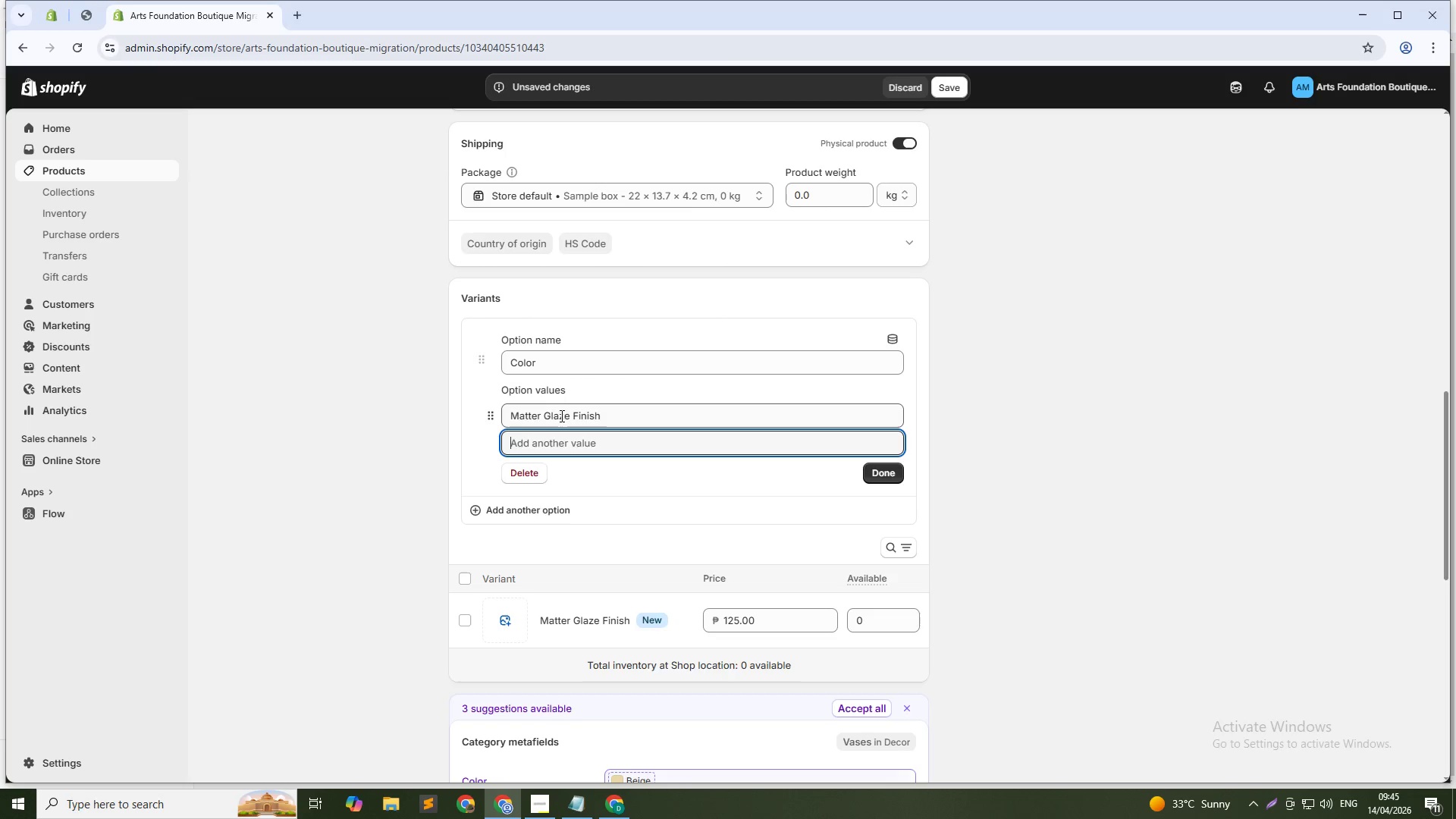 
left_click([543, 423])
 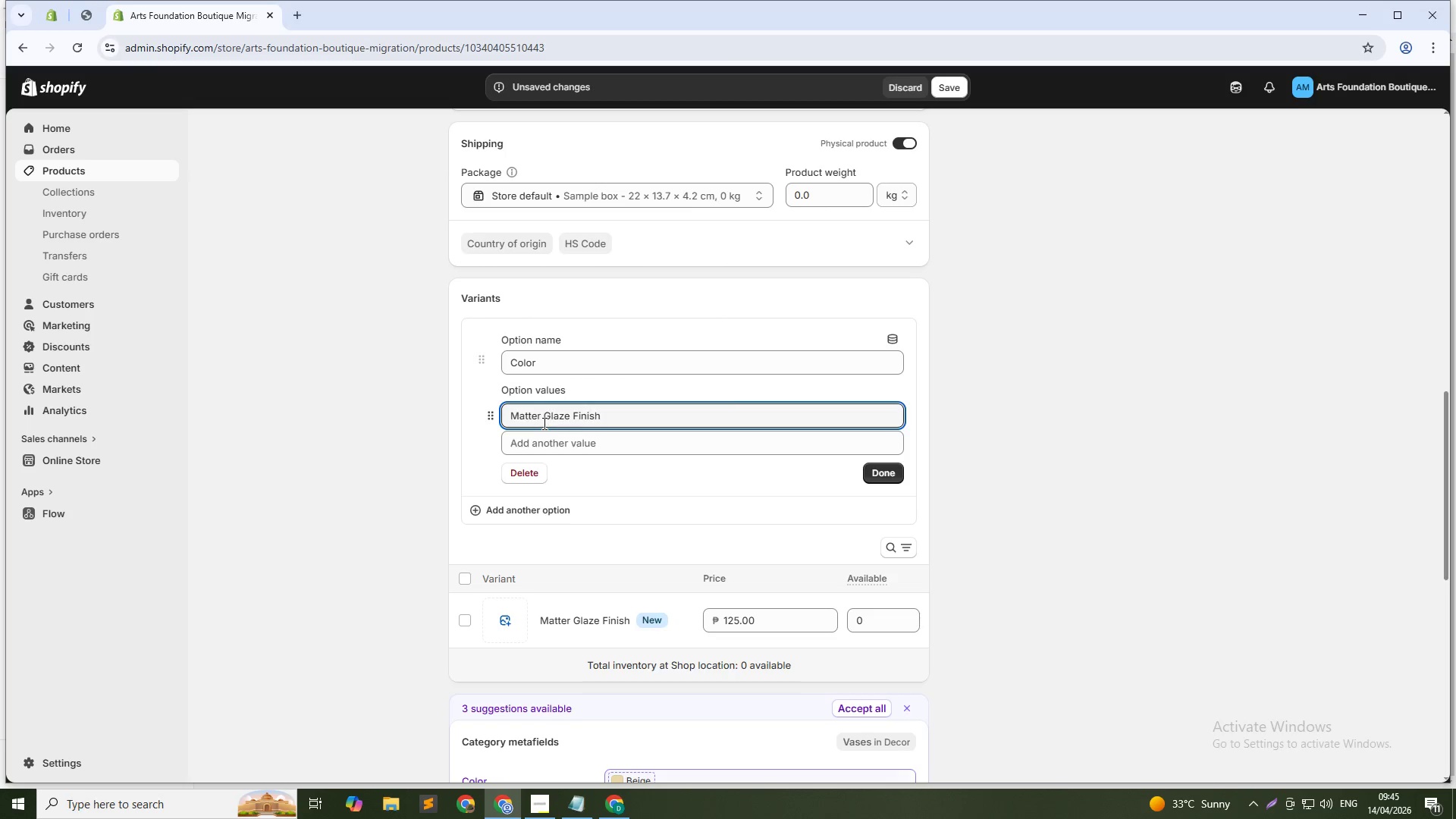 
key(ArrowLeft)
 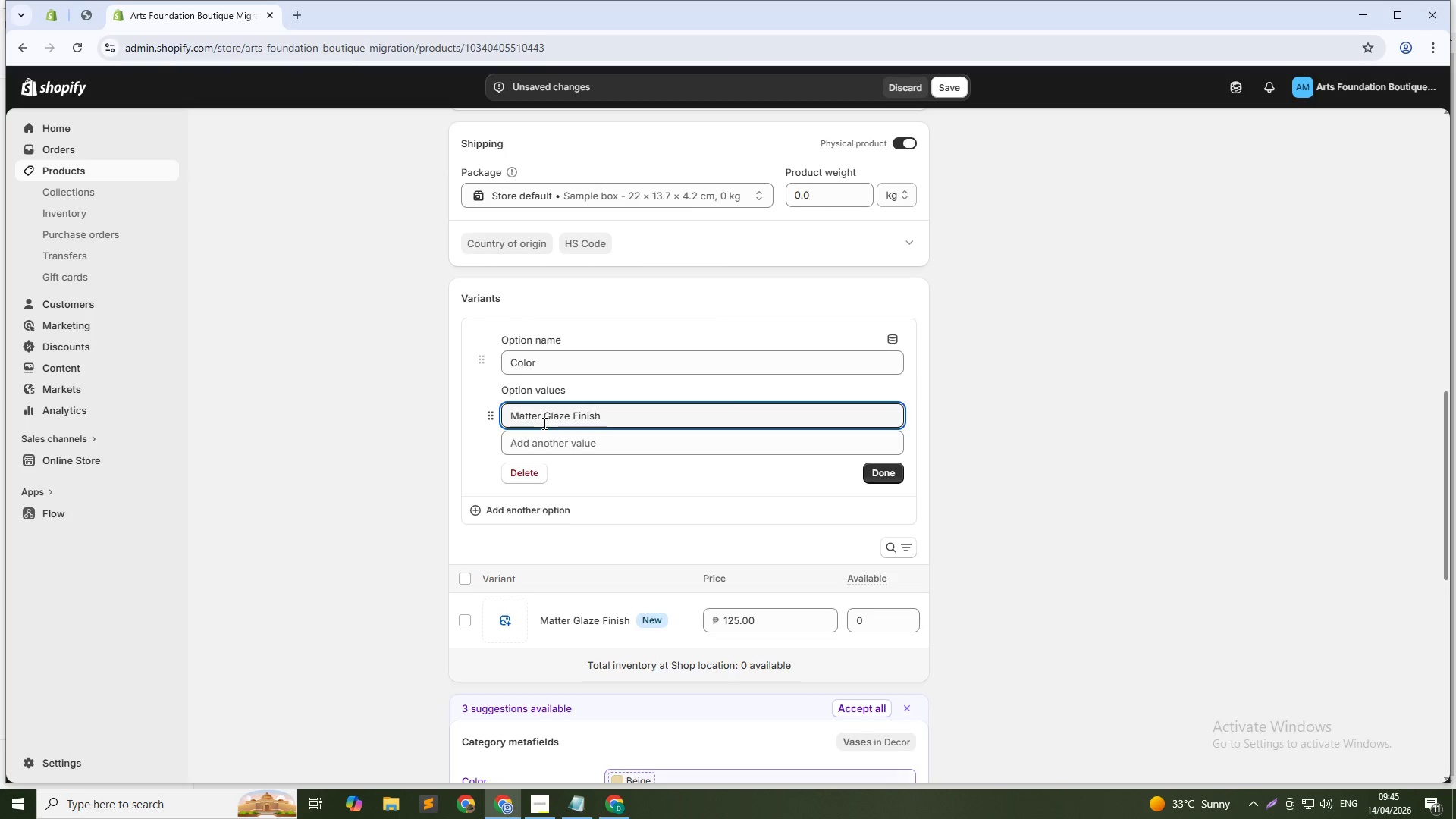 
key(Backspace)
 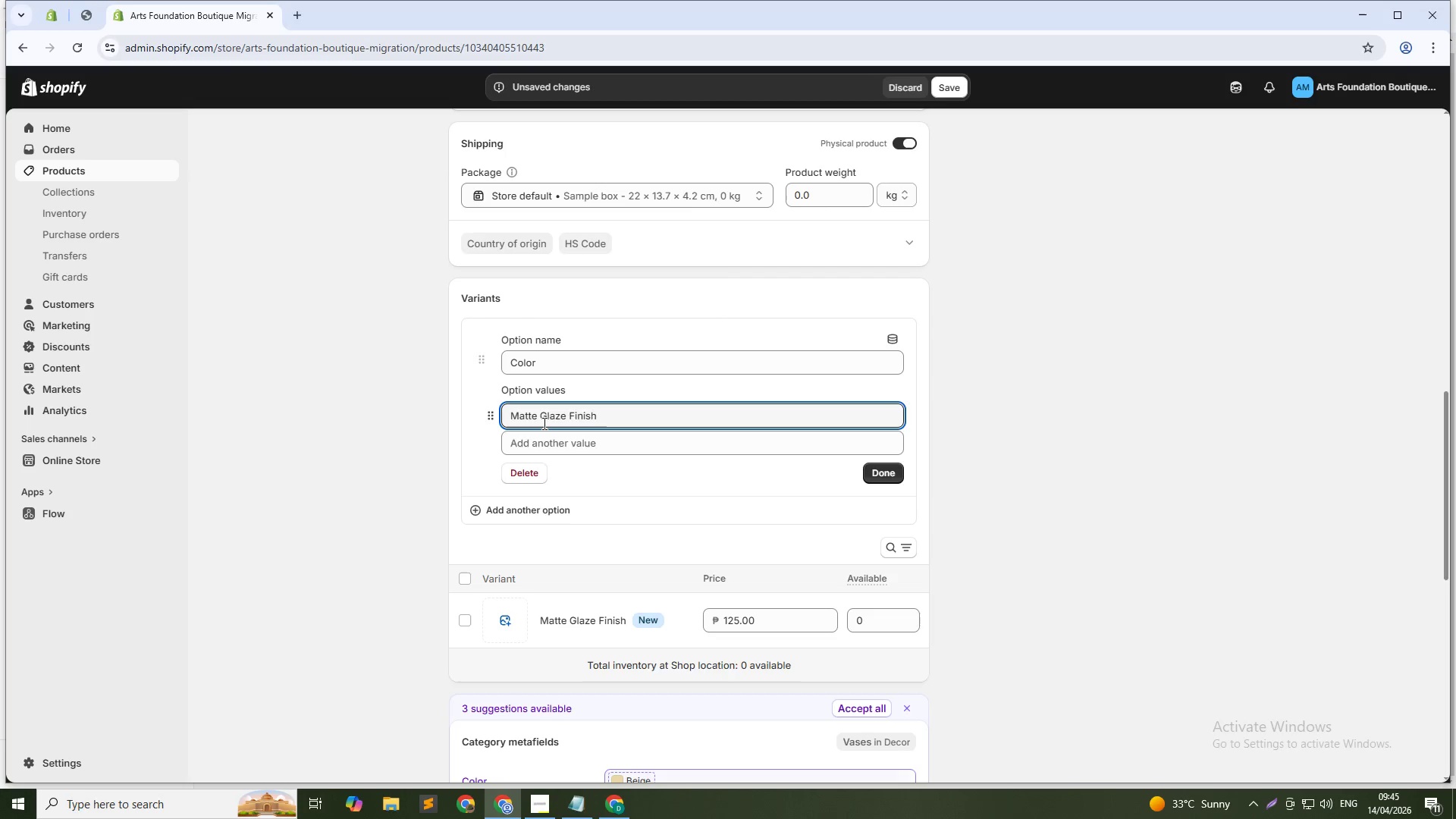 
key(ArrowDown)
 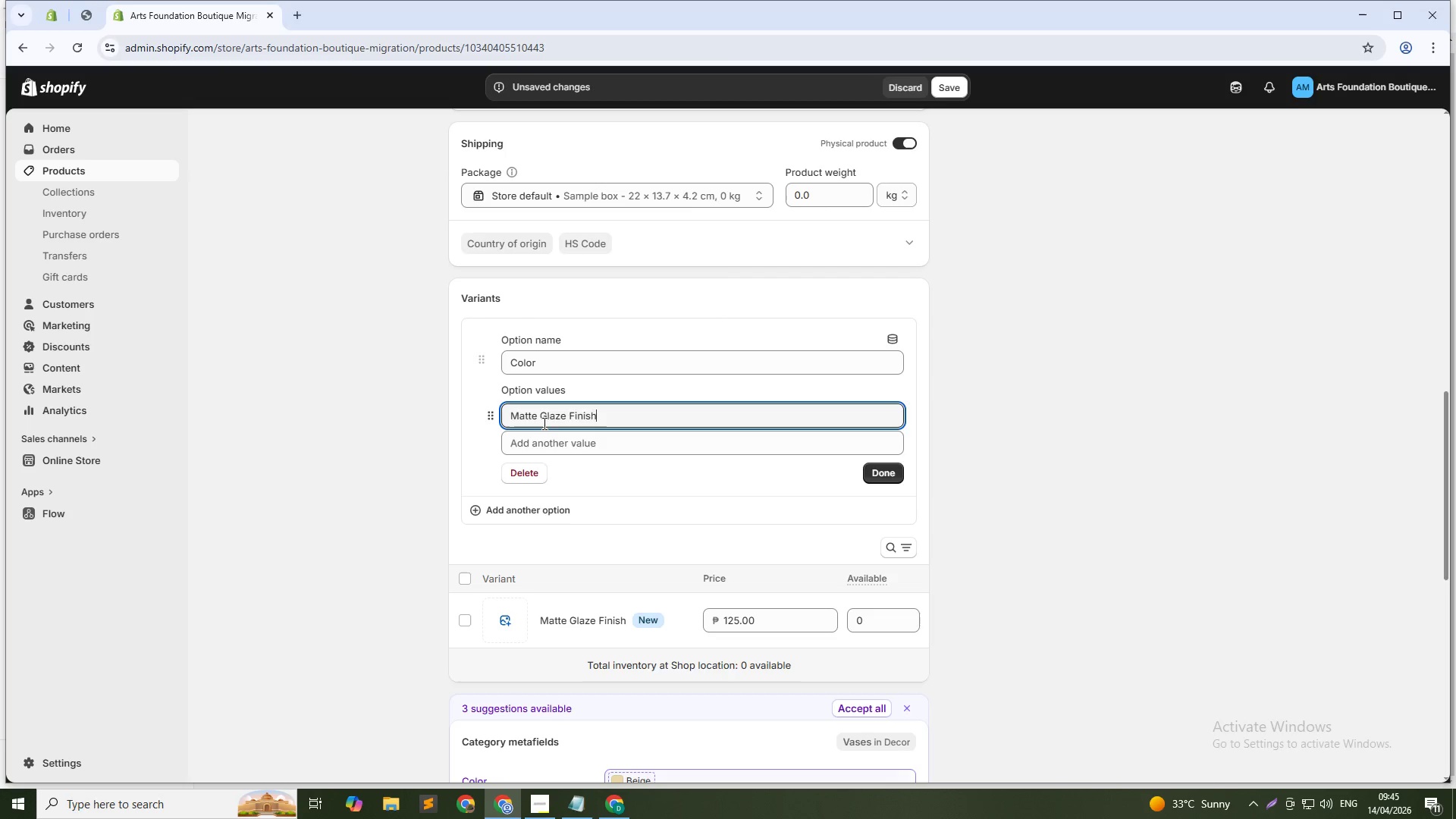 
key(Enter)
 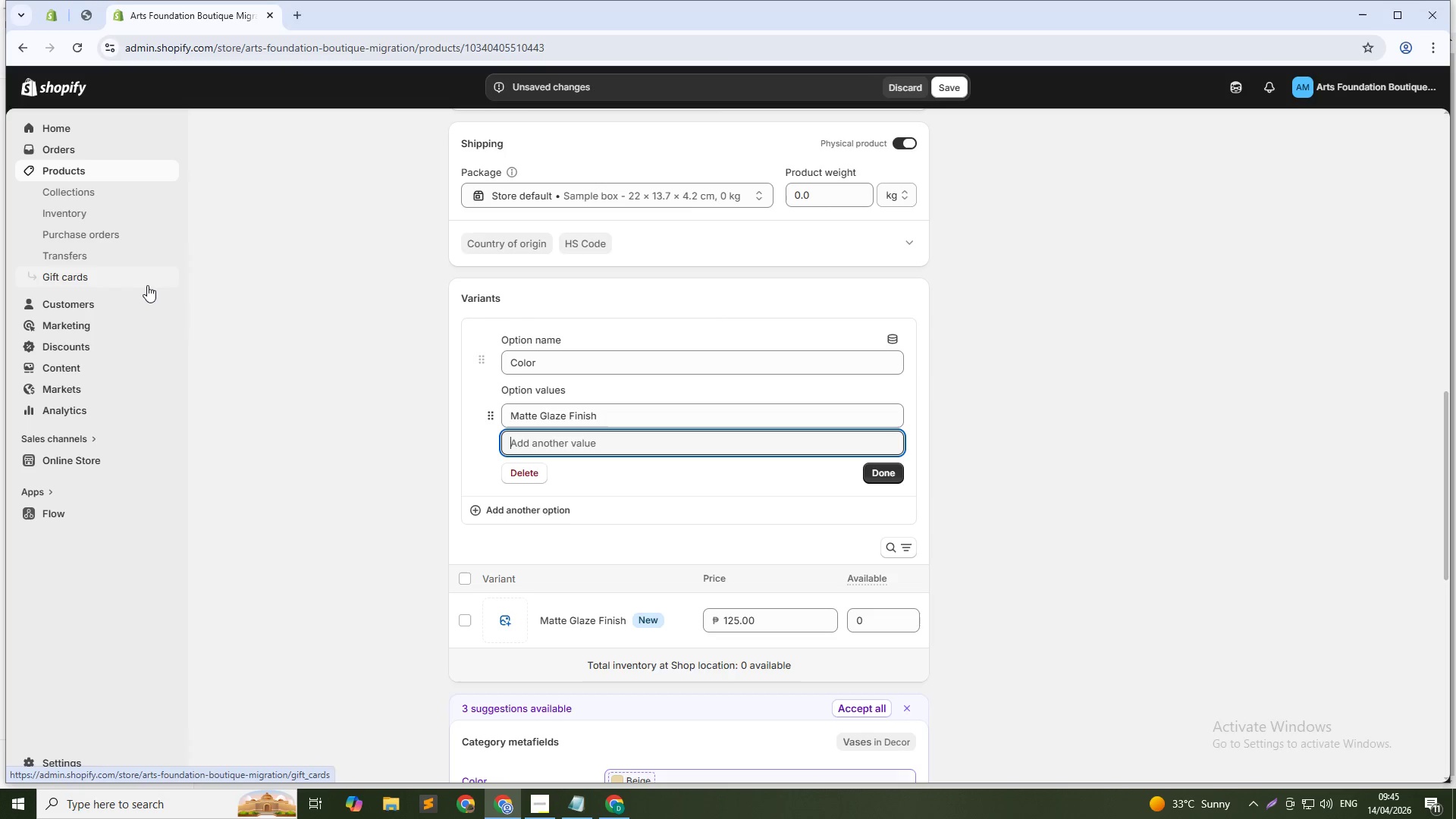 
type(Gloss Glaze Finish)
 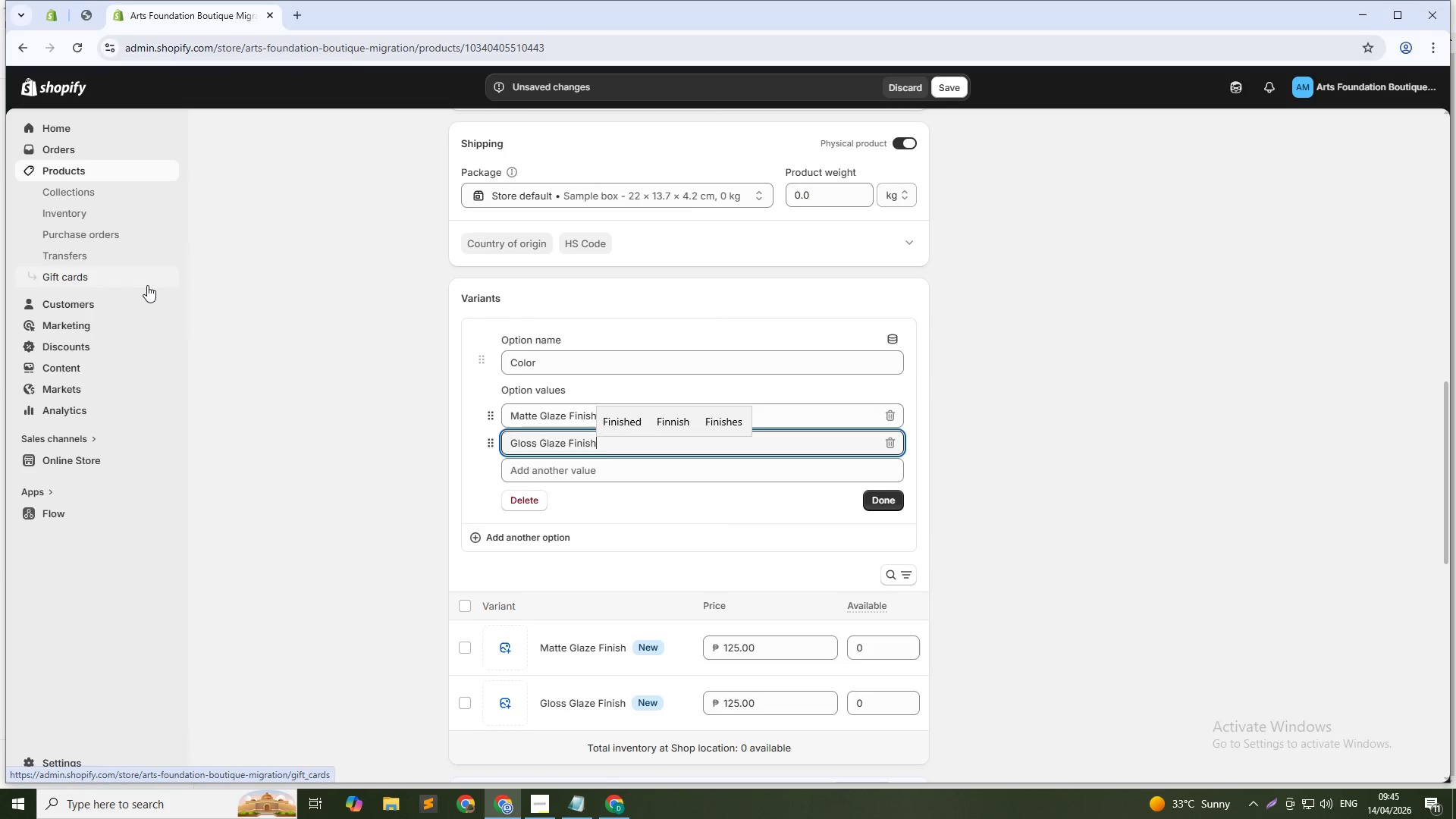 
key(Enter)
 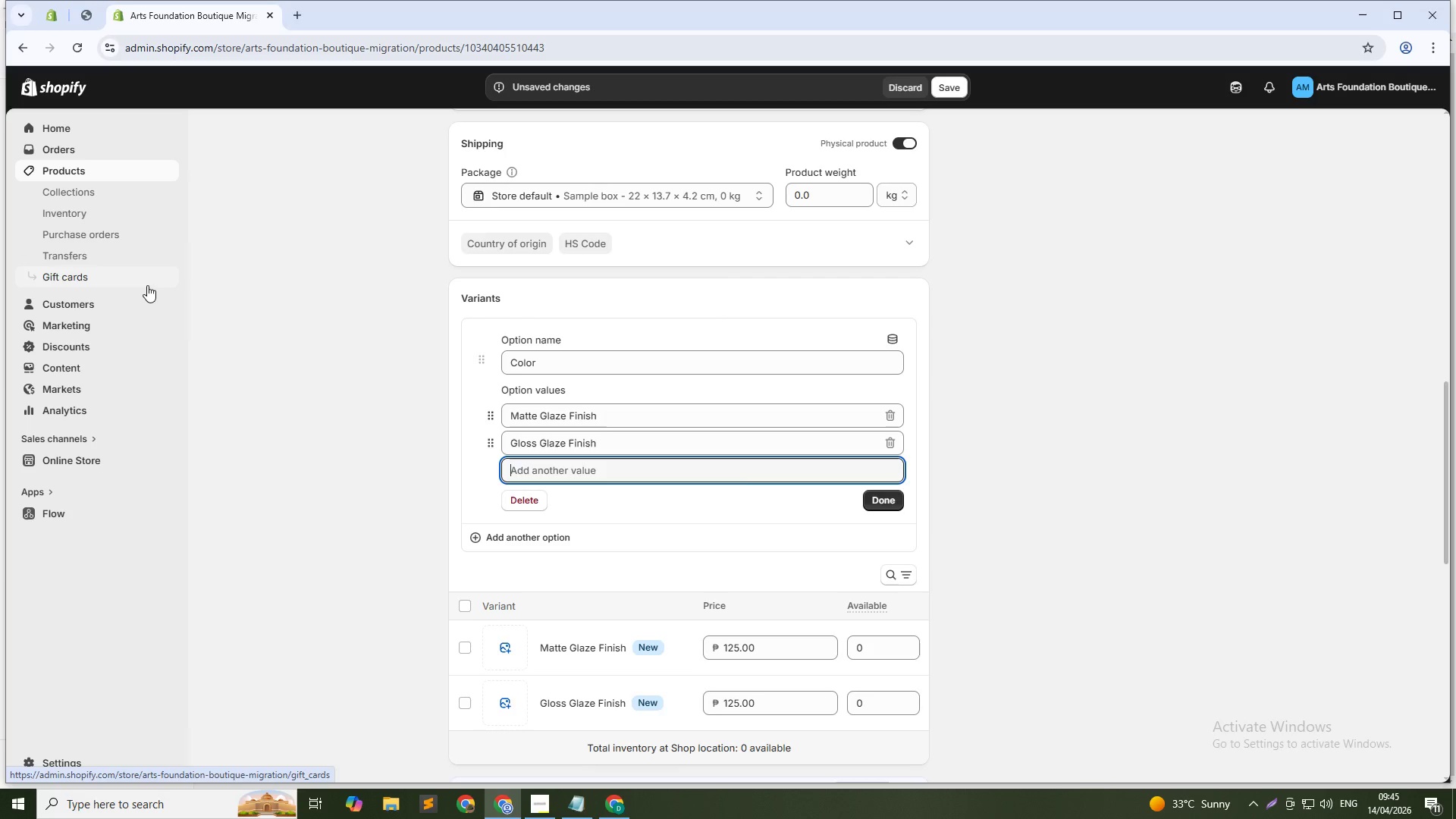 
type(Crackle Glaze Finish)
 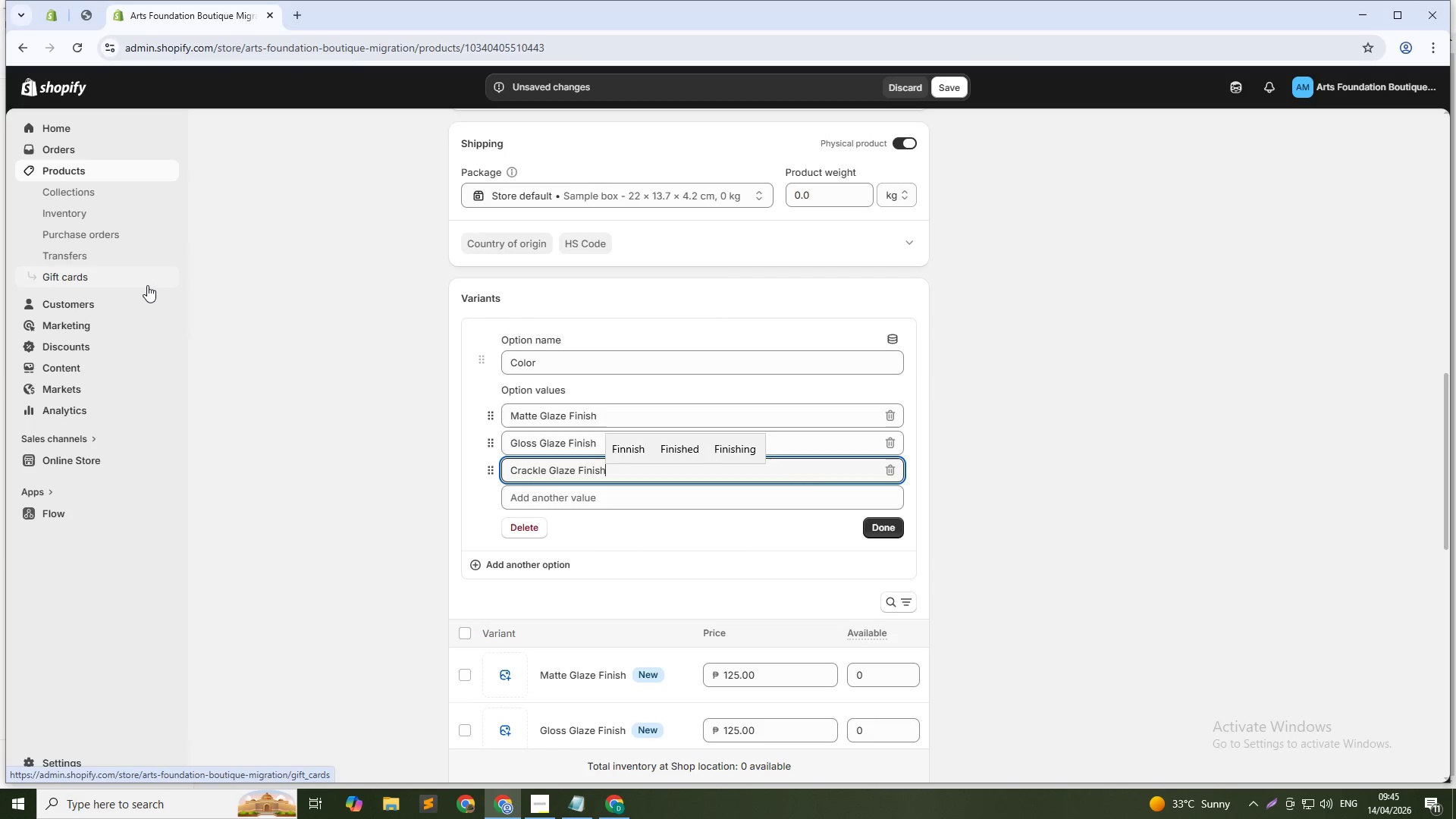 
double_click([877, 683])
 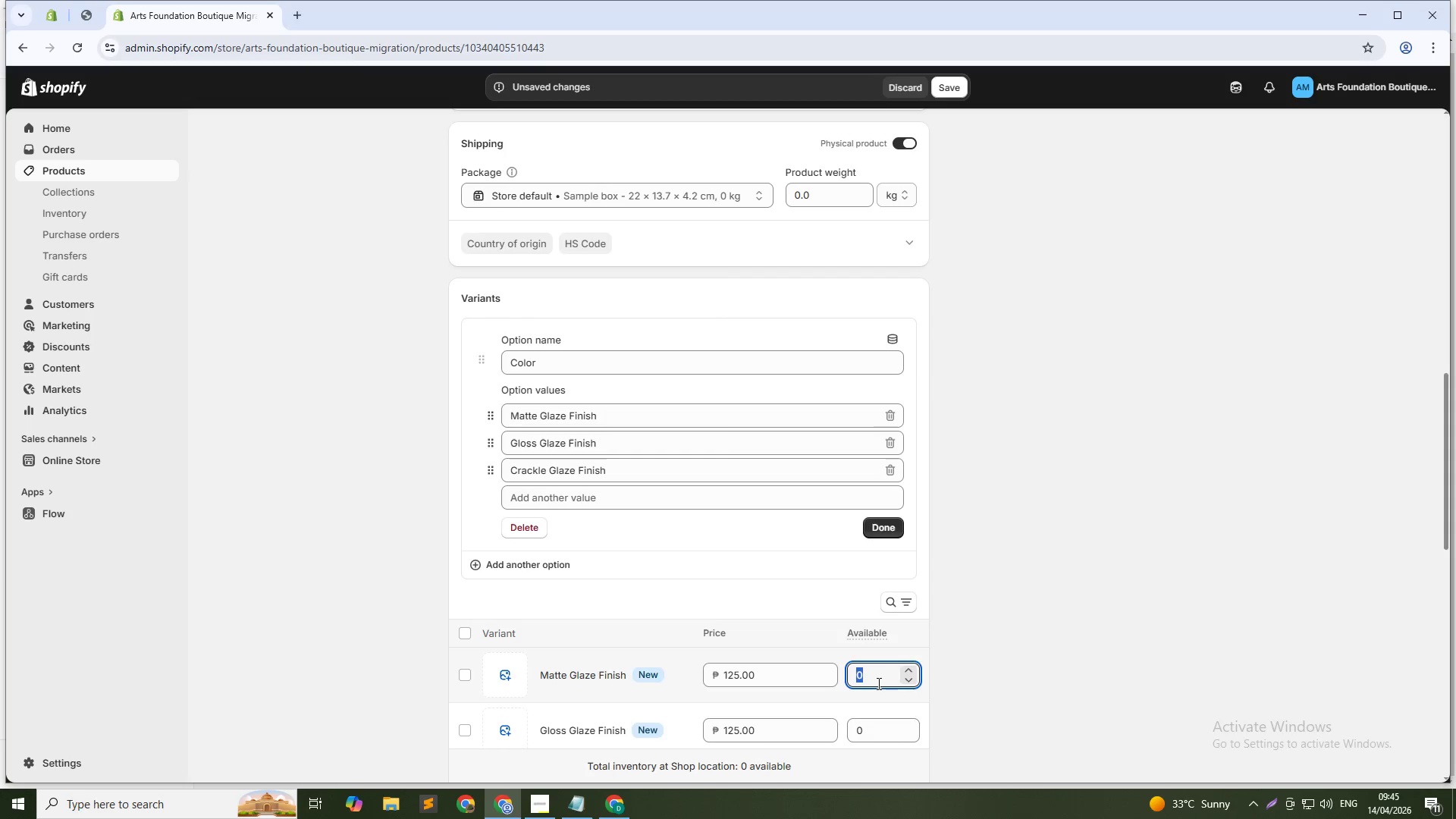 
key(Numpad1)
 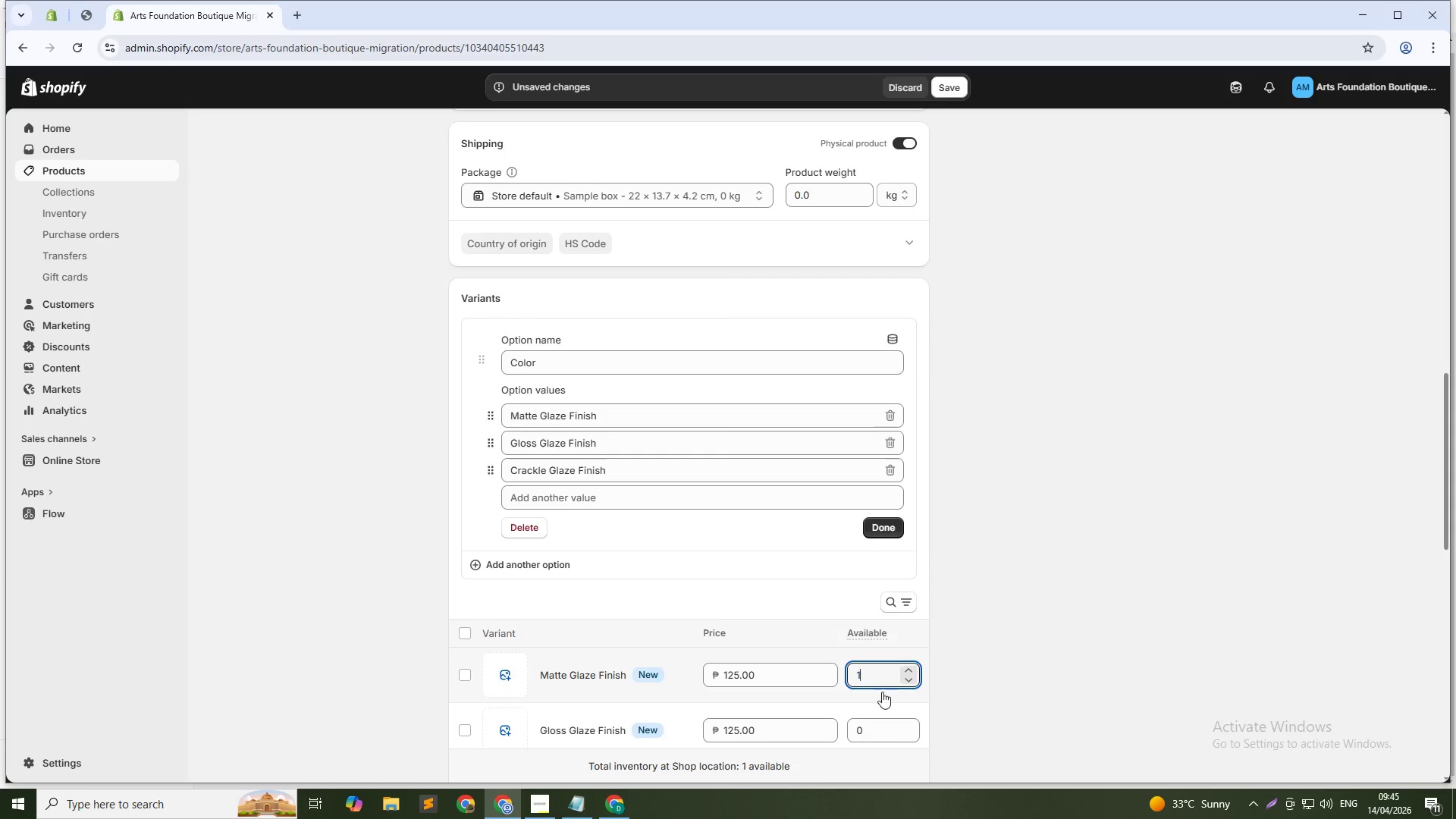 
key(Numpad0)
 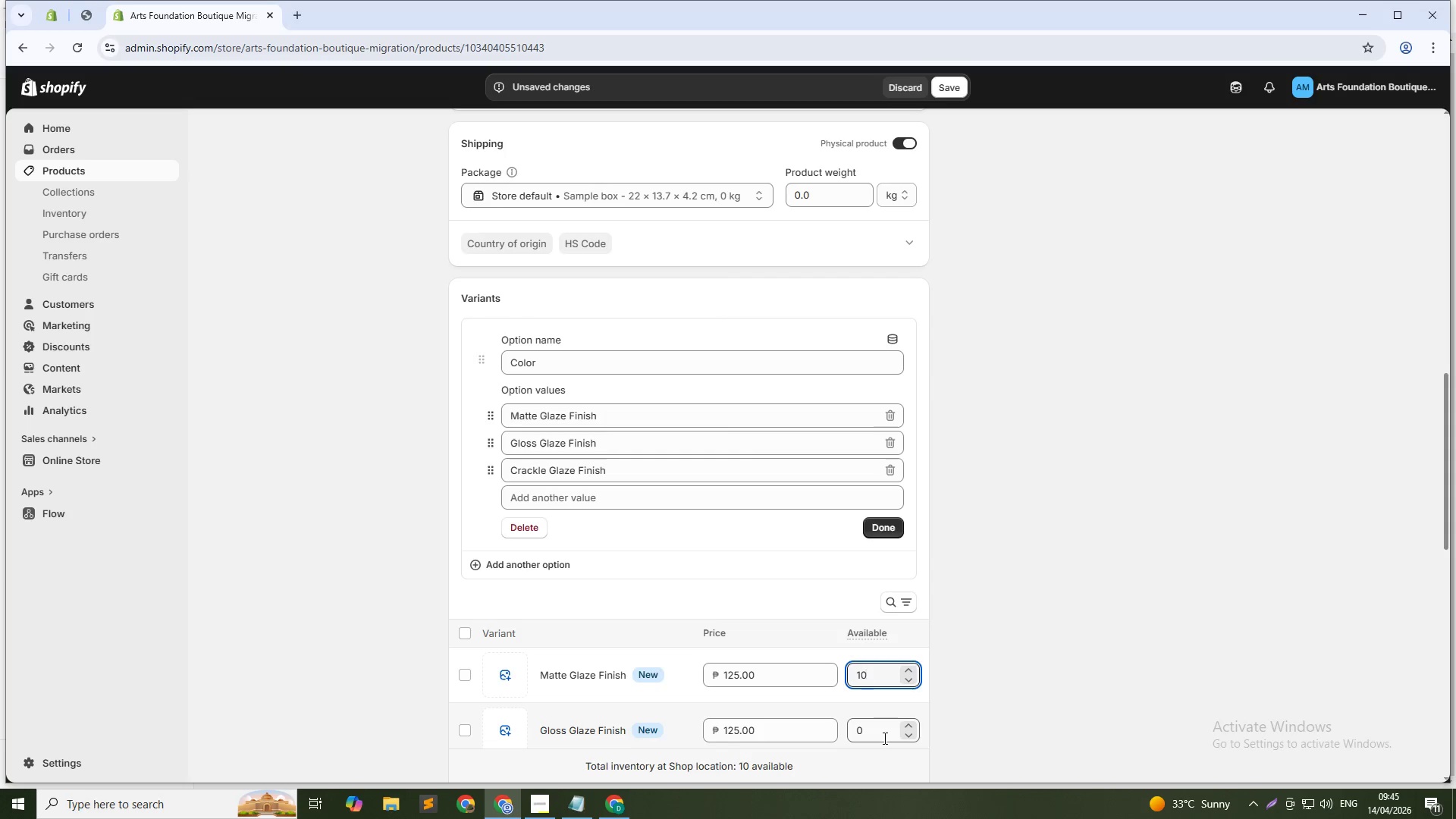 
double_click([883, 738])
 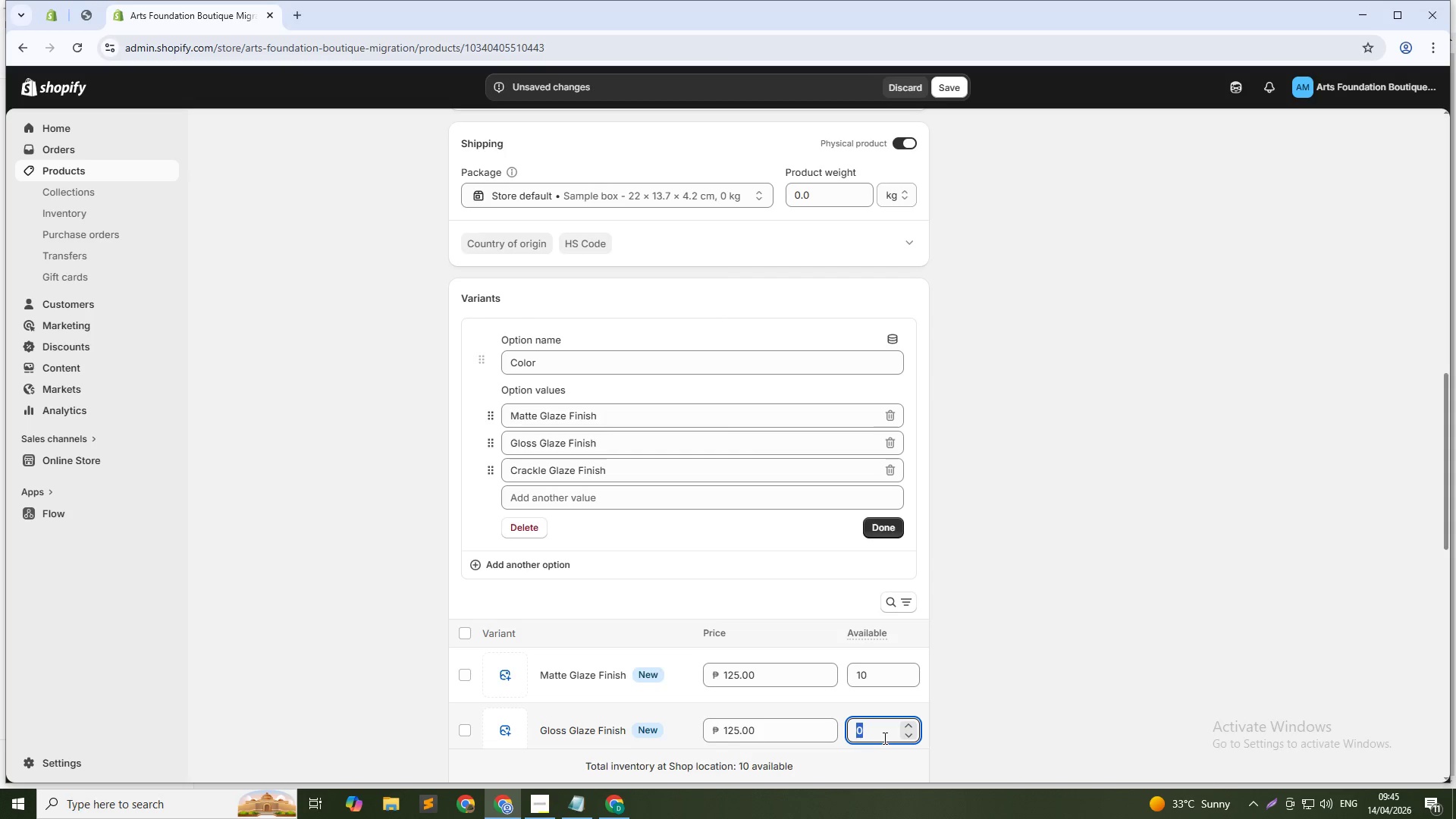 
key(Numpad1)
 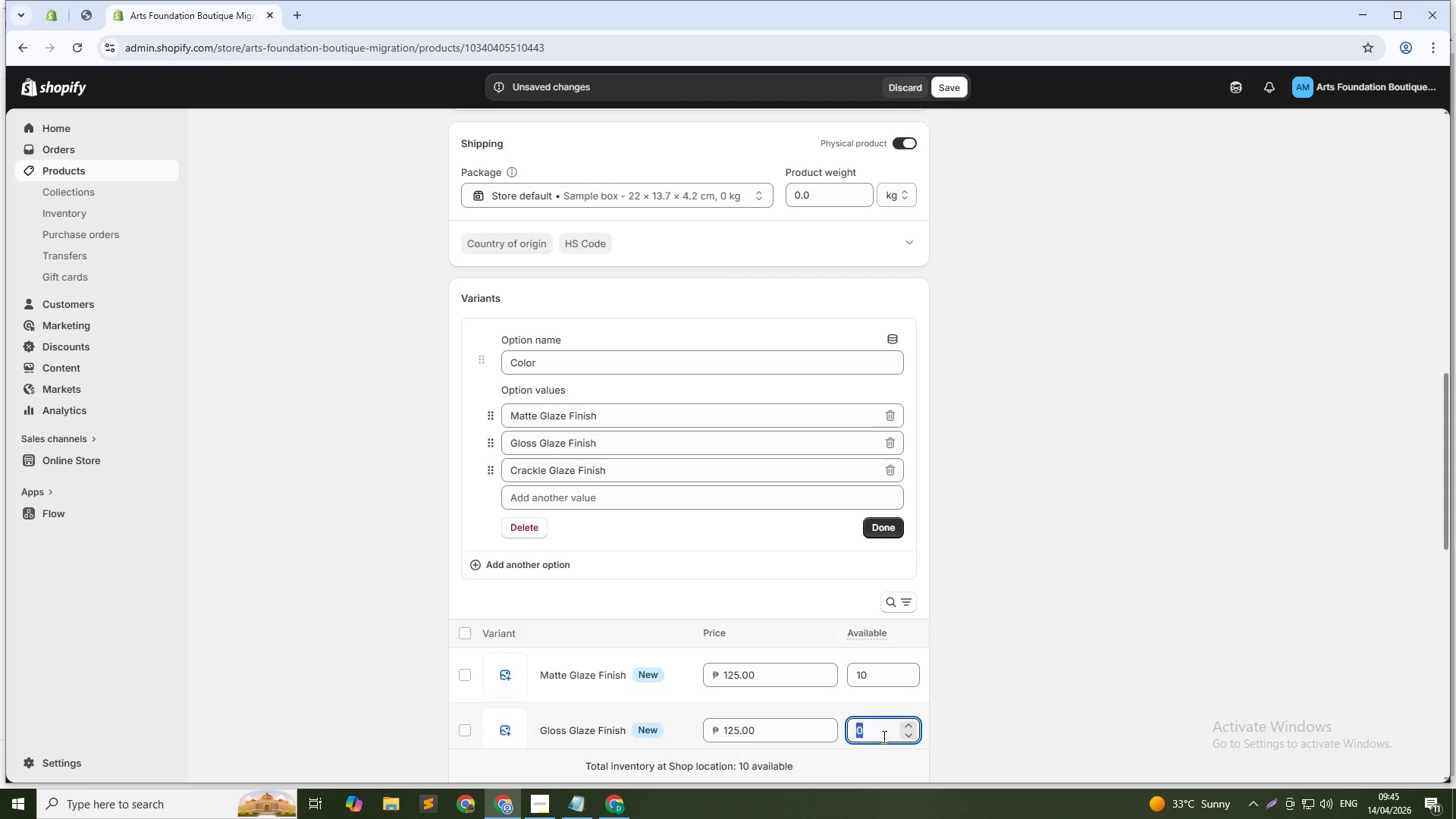 
key(Numpad0)
 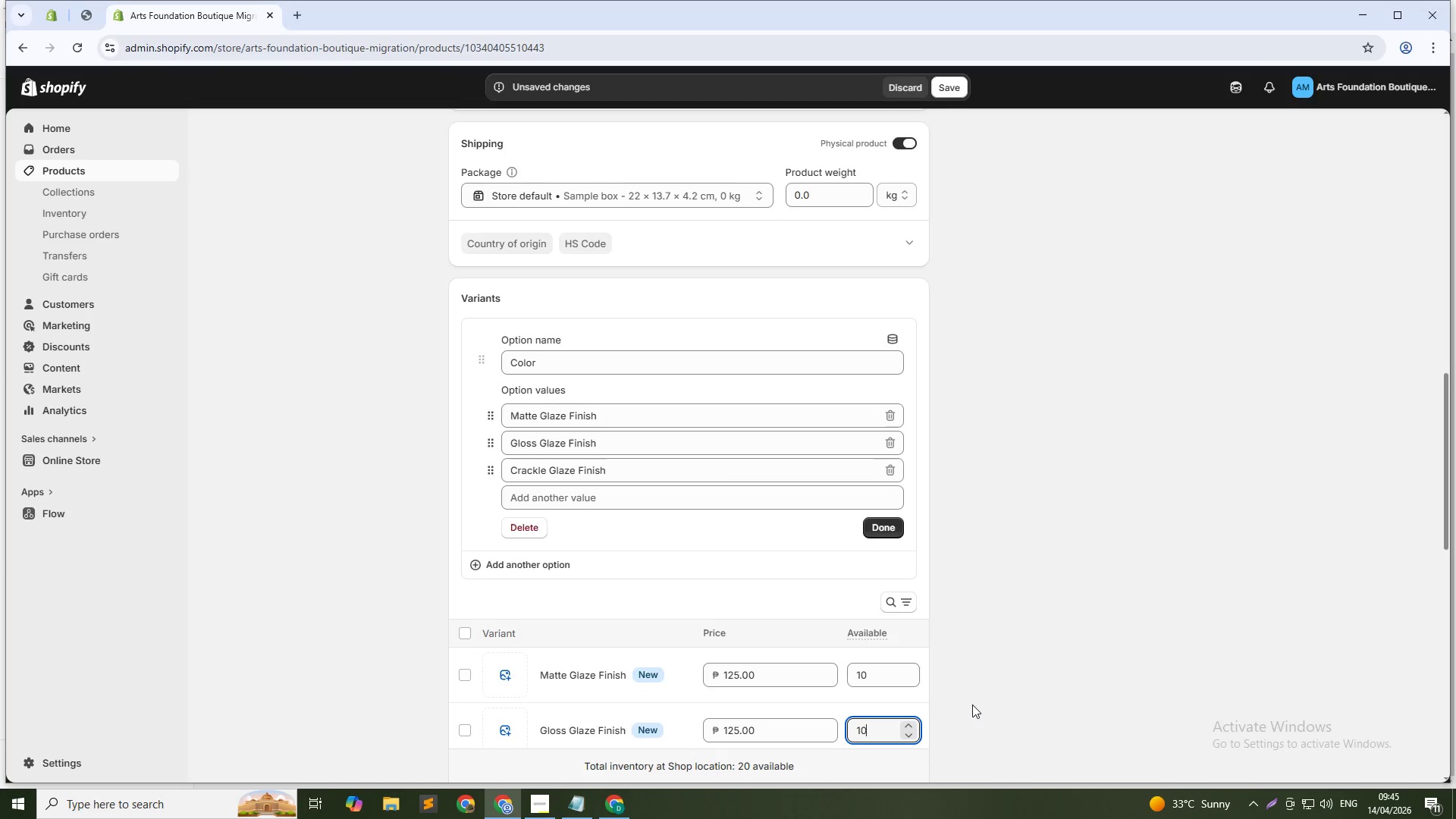 
scroll: coordinate [972, 704], scroll_direction: down, amount: 1.0
 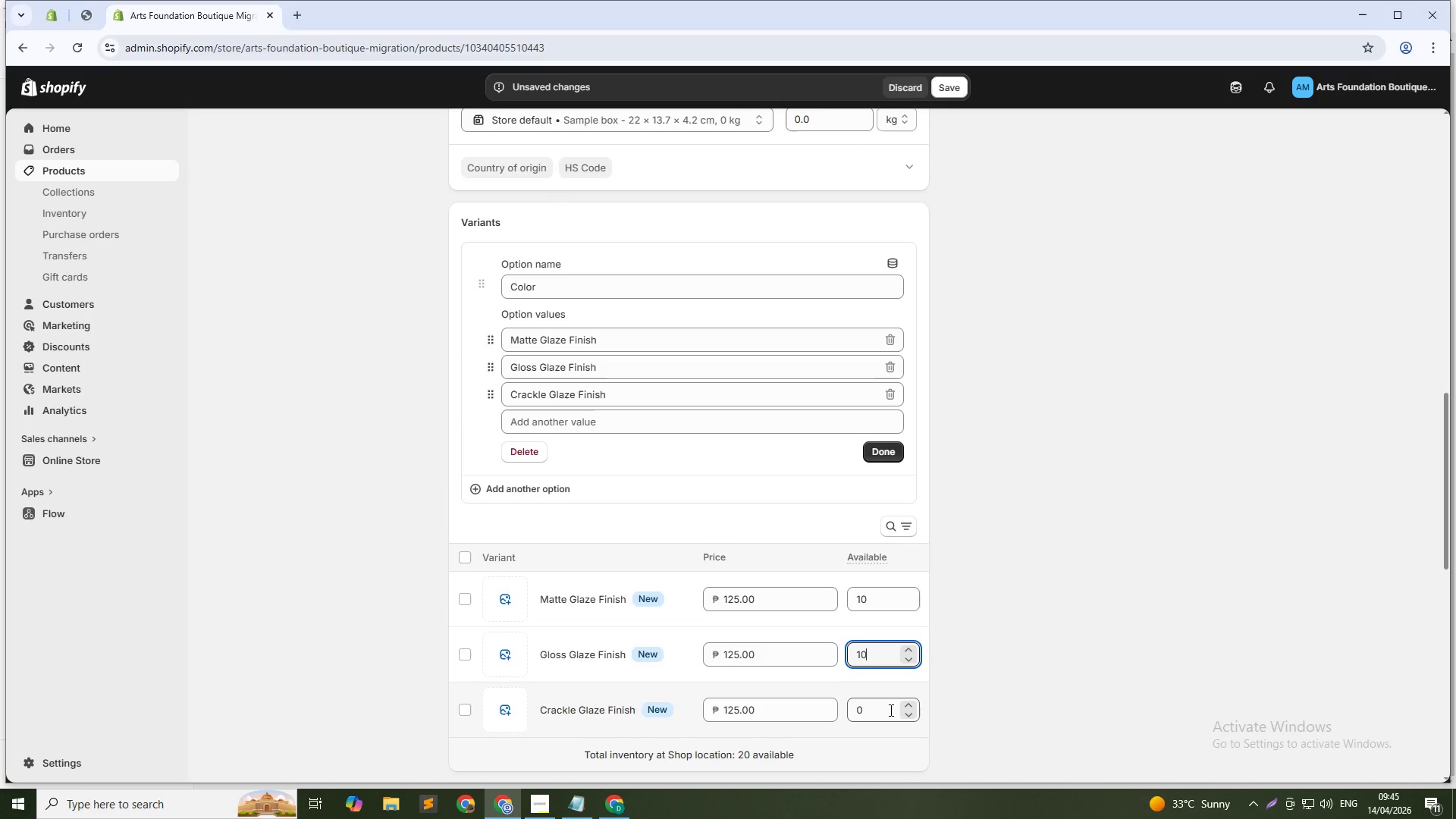 
double_click([890, 710])
 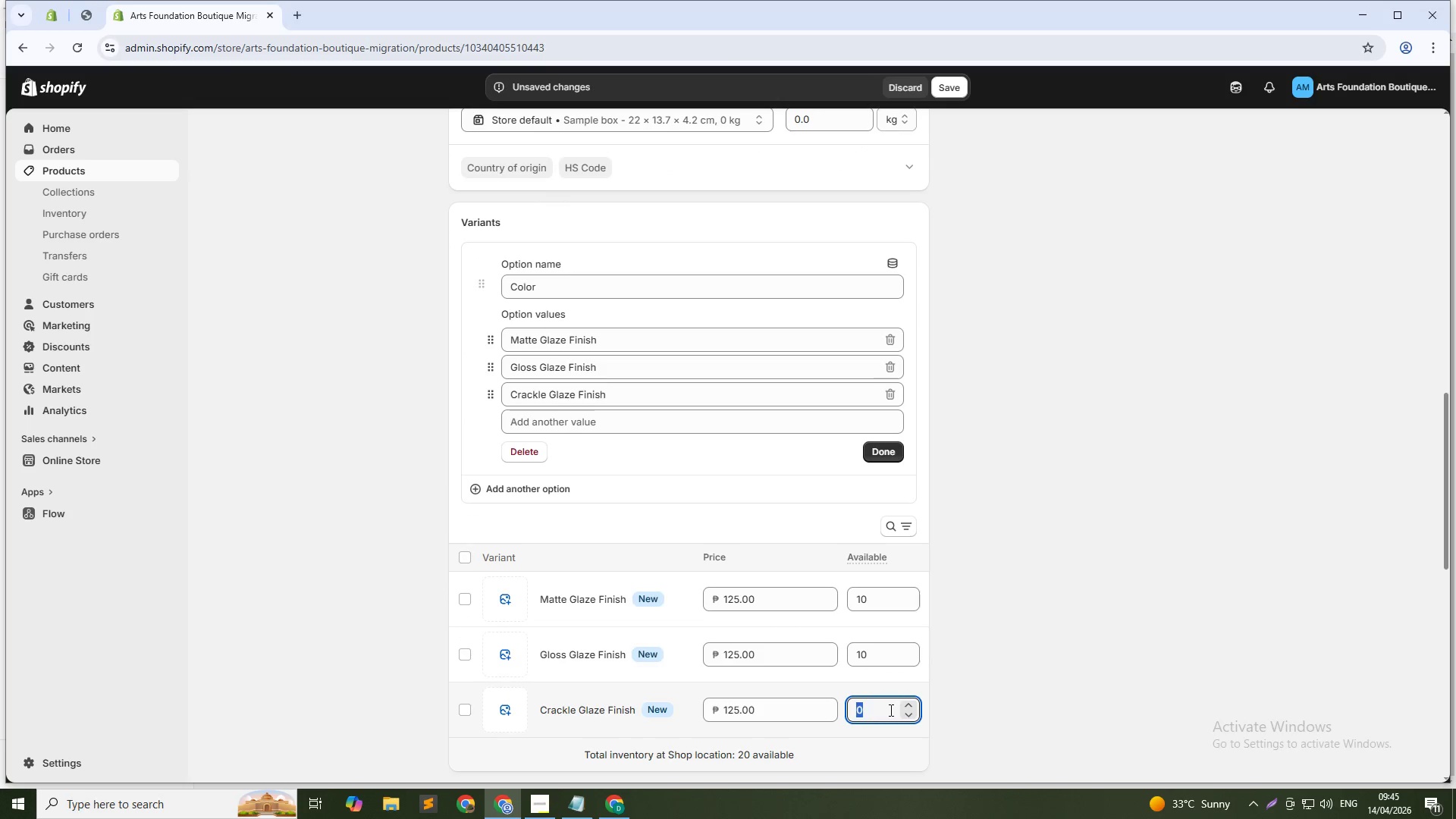 
key(Numpad1)
 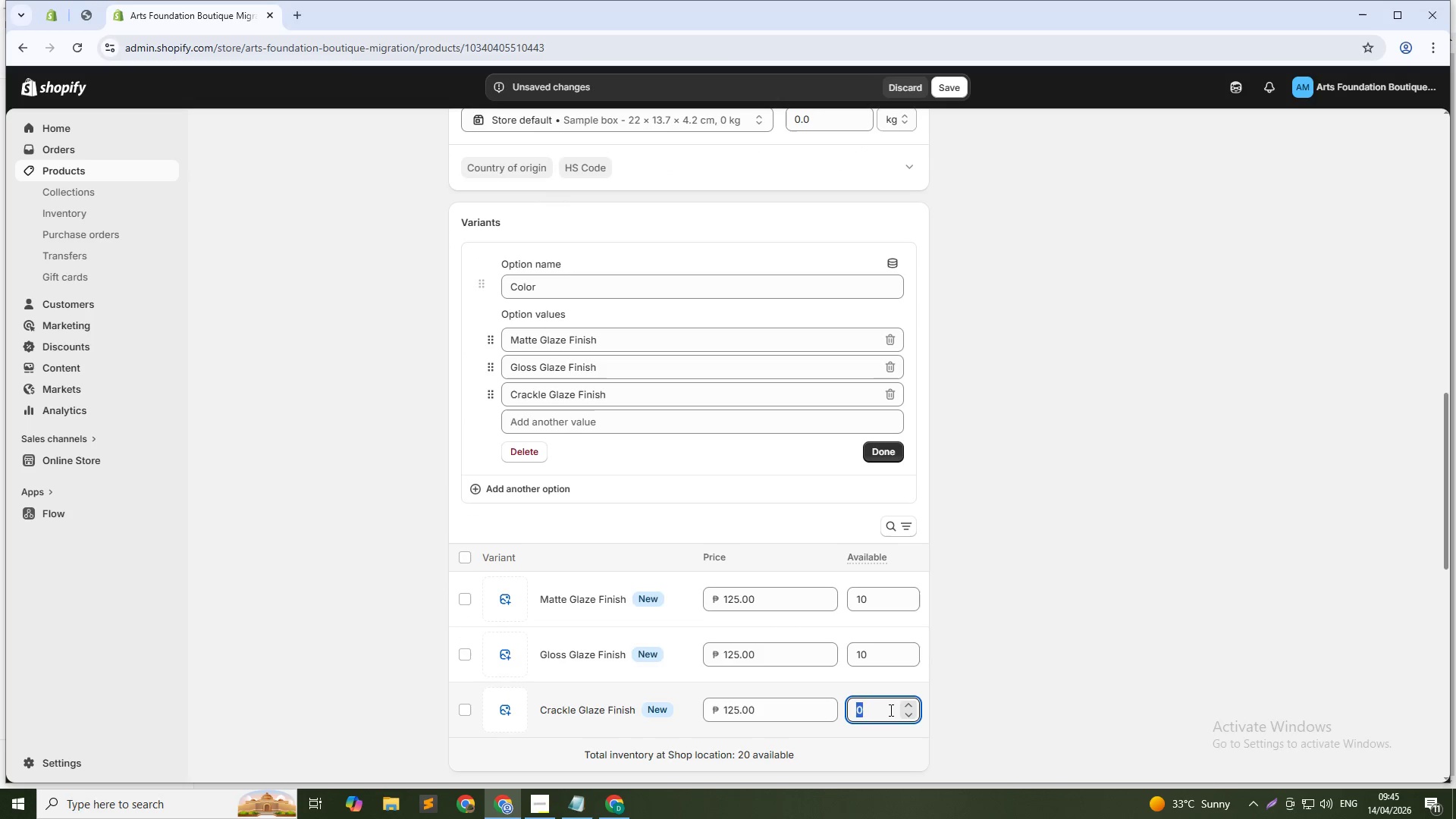 
key(Numpad0)
 